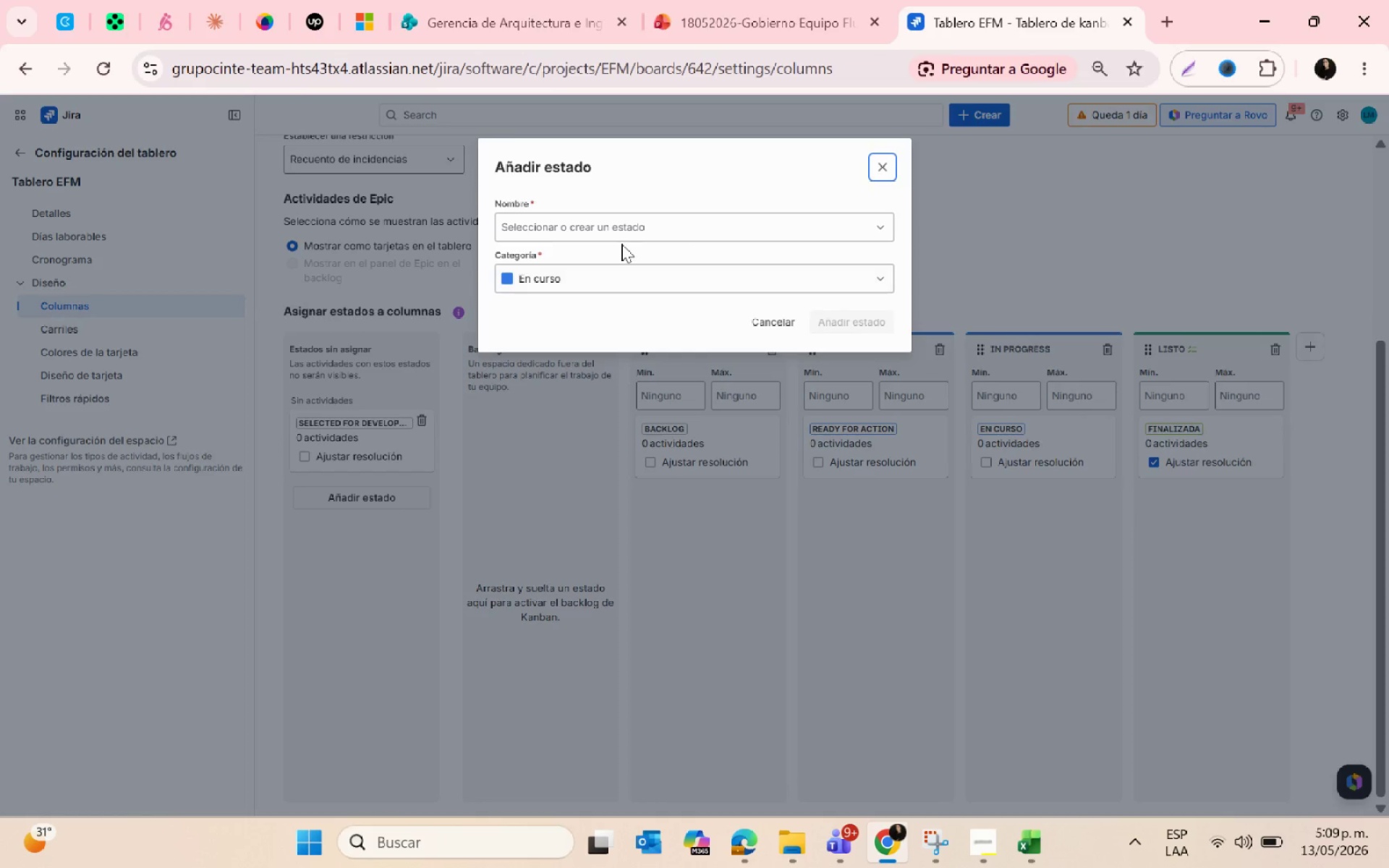 
double_click([621, 234])
 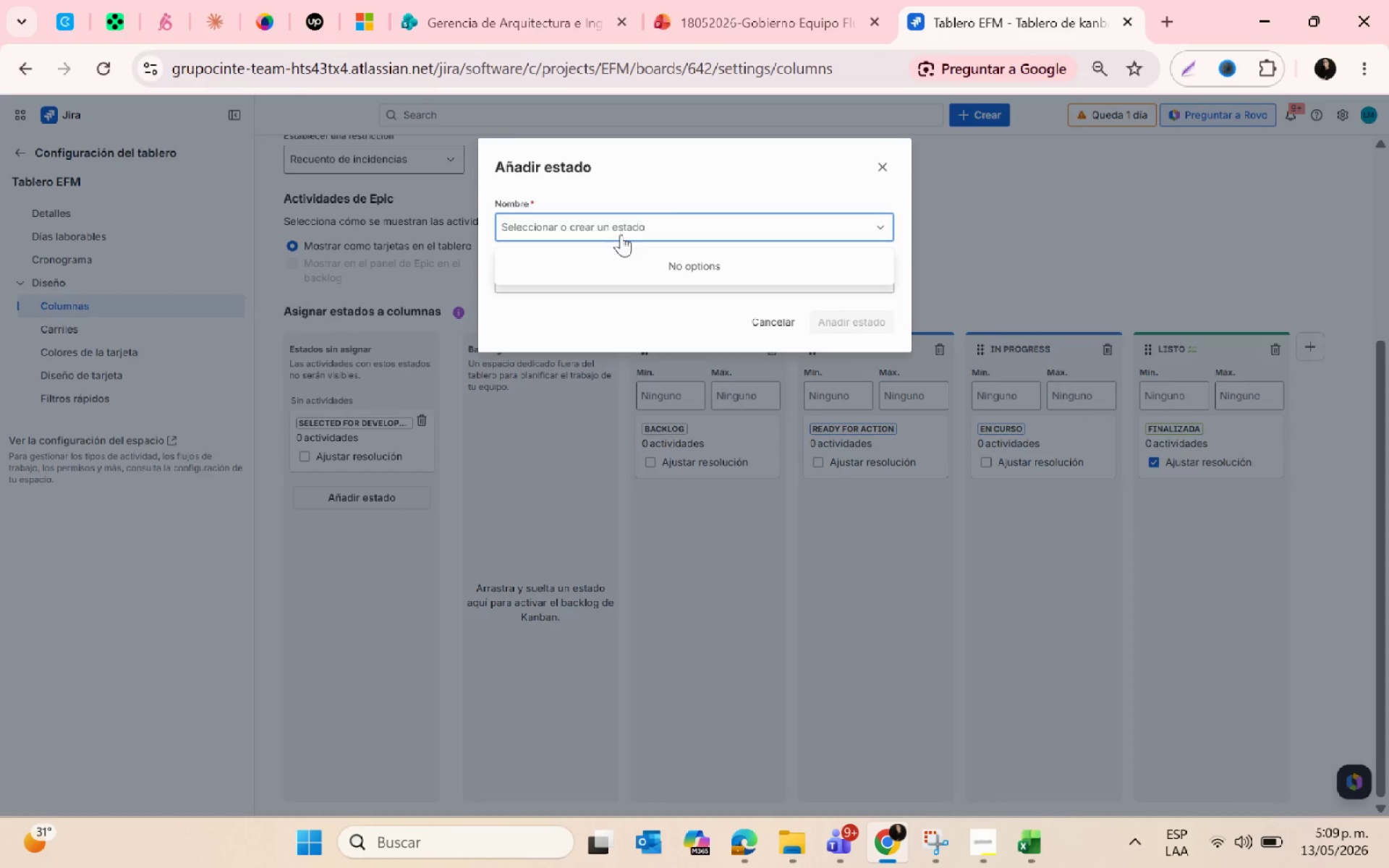 
type(In progress)
 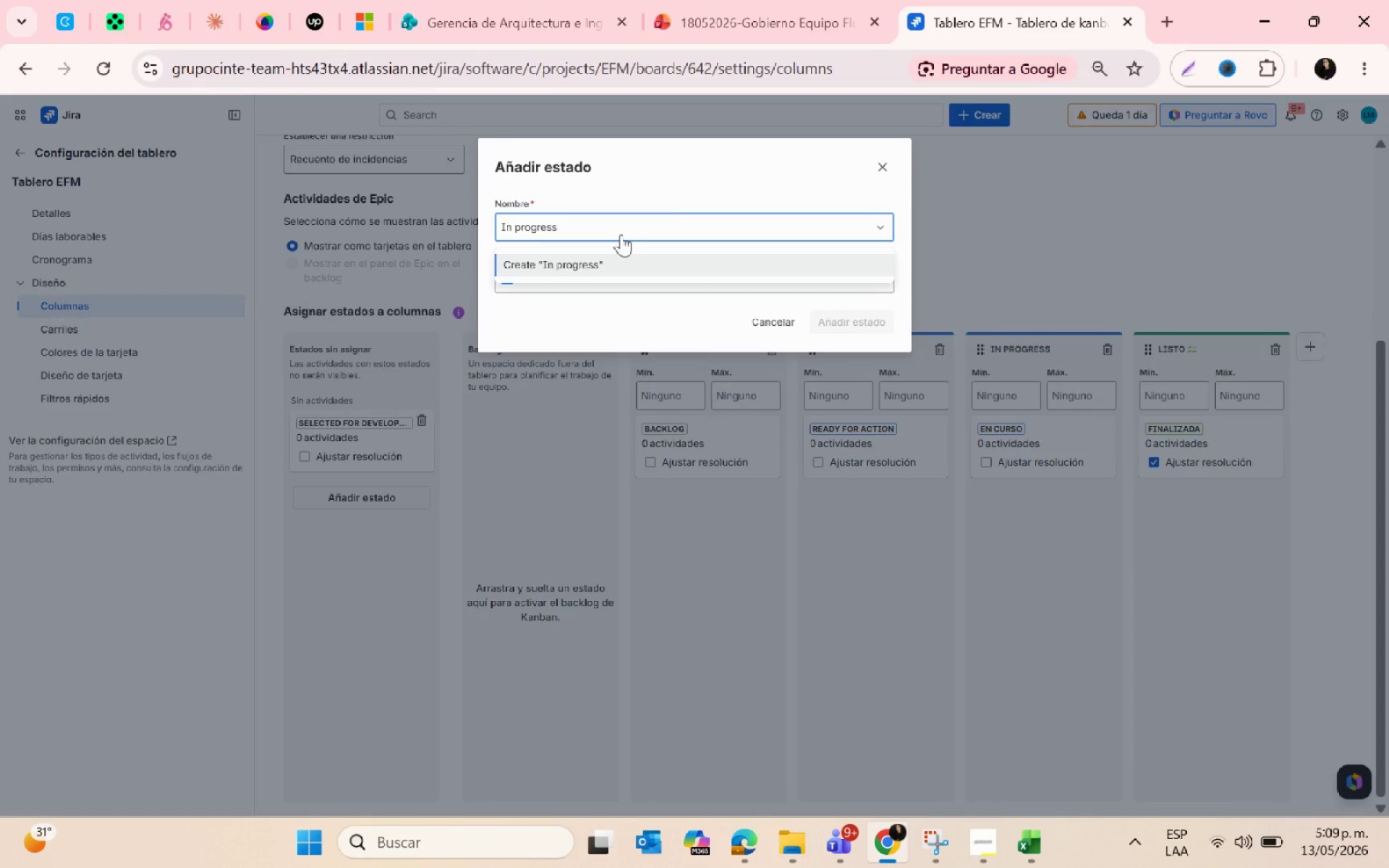 
key(Enter)
 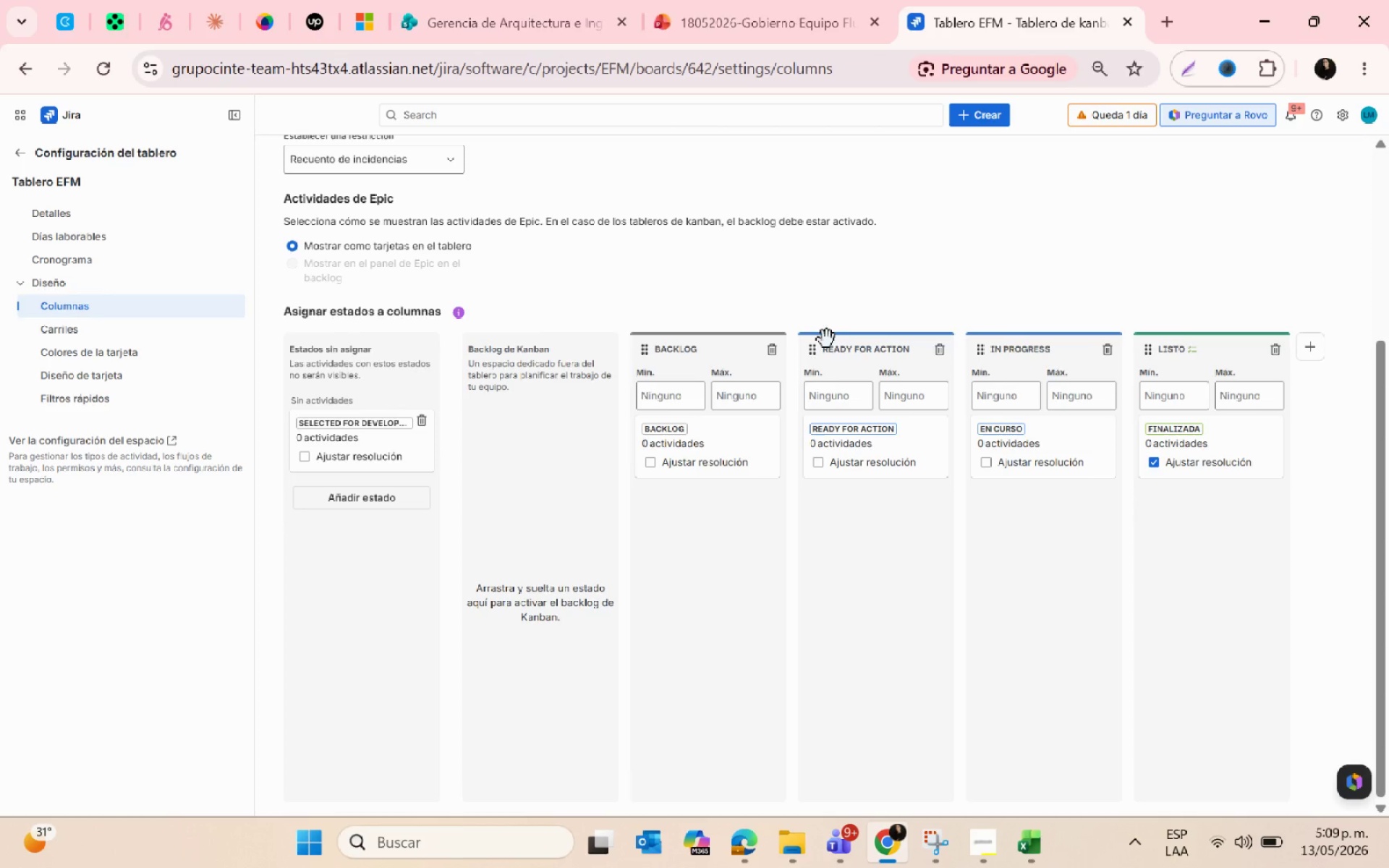 
scroll: coordinate [1015, 566], scroll_direction: down, amount: 7.0
 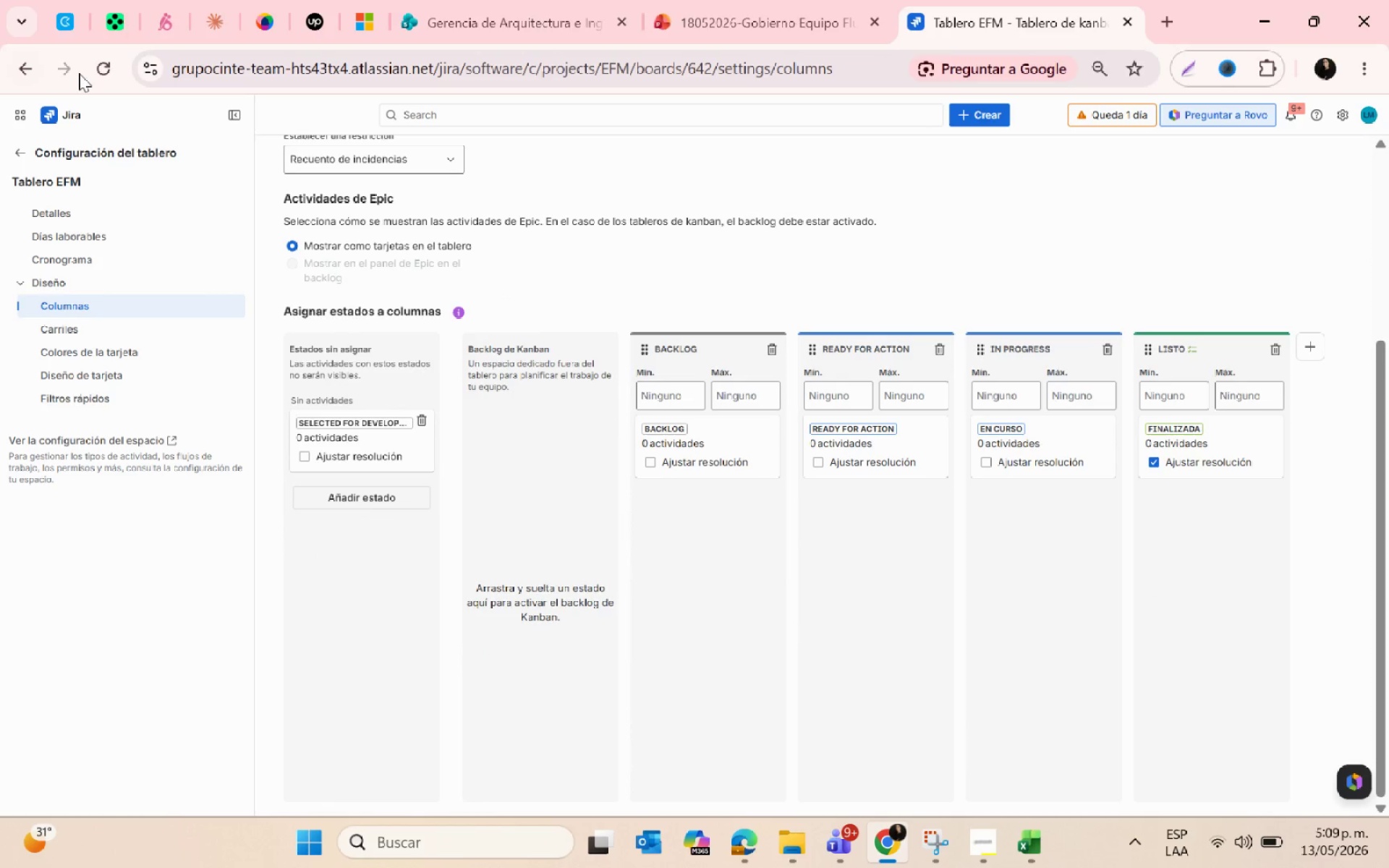 
left_click([108, 77])
 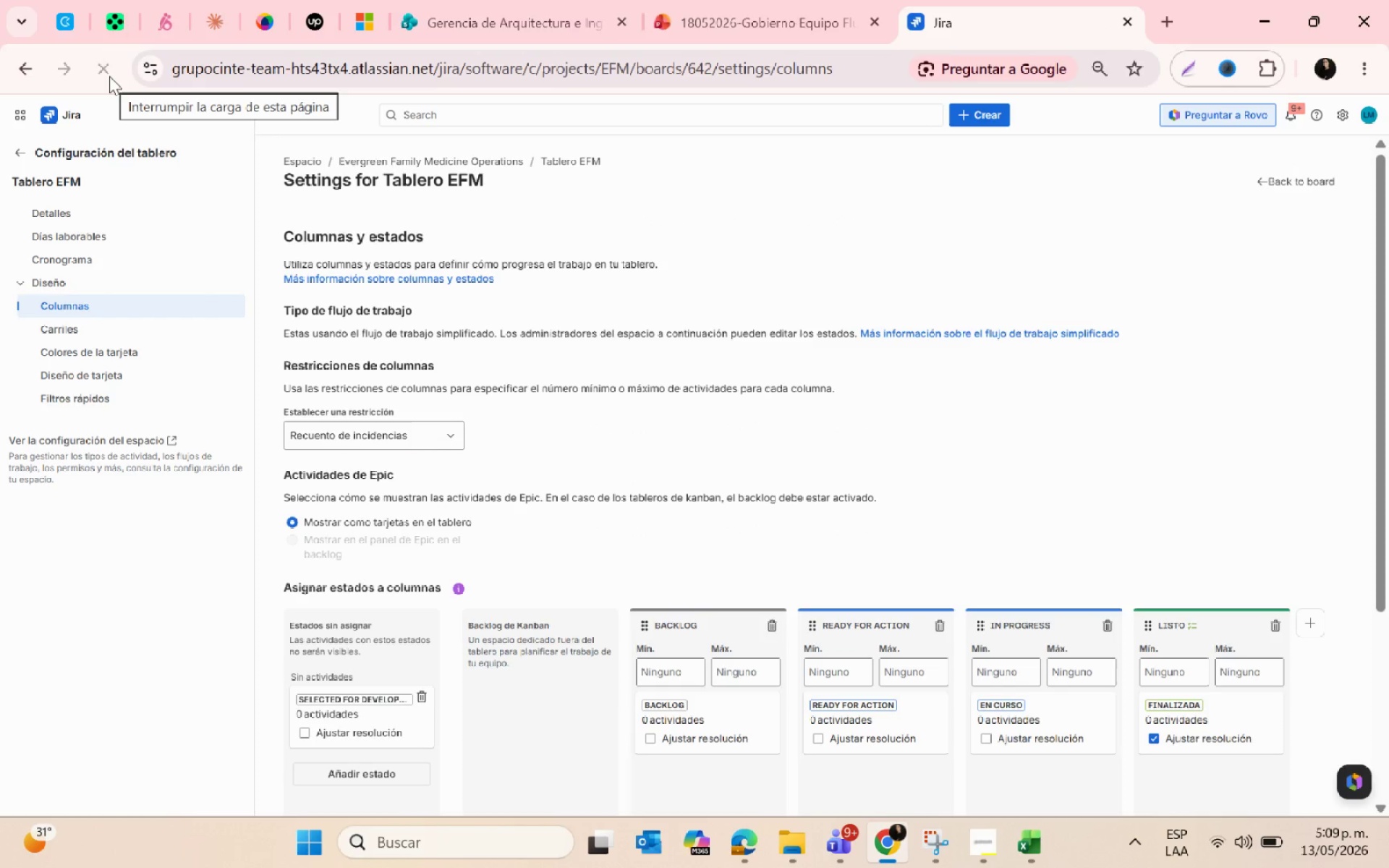 
scroll: coordinate [523, 456], scroll_direction: down, amount: 8.0
 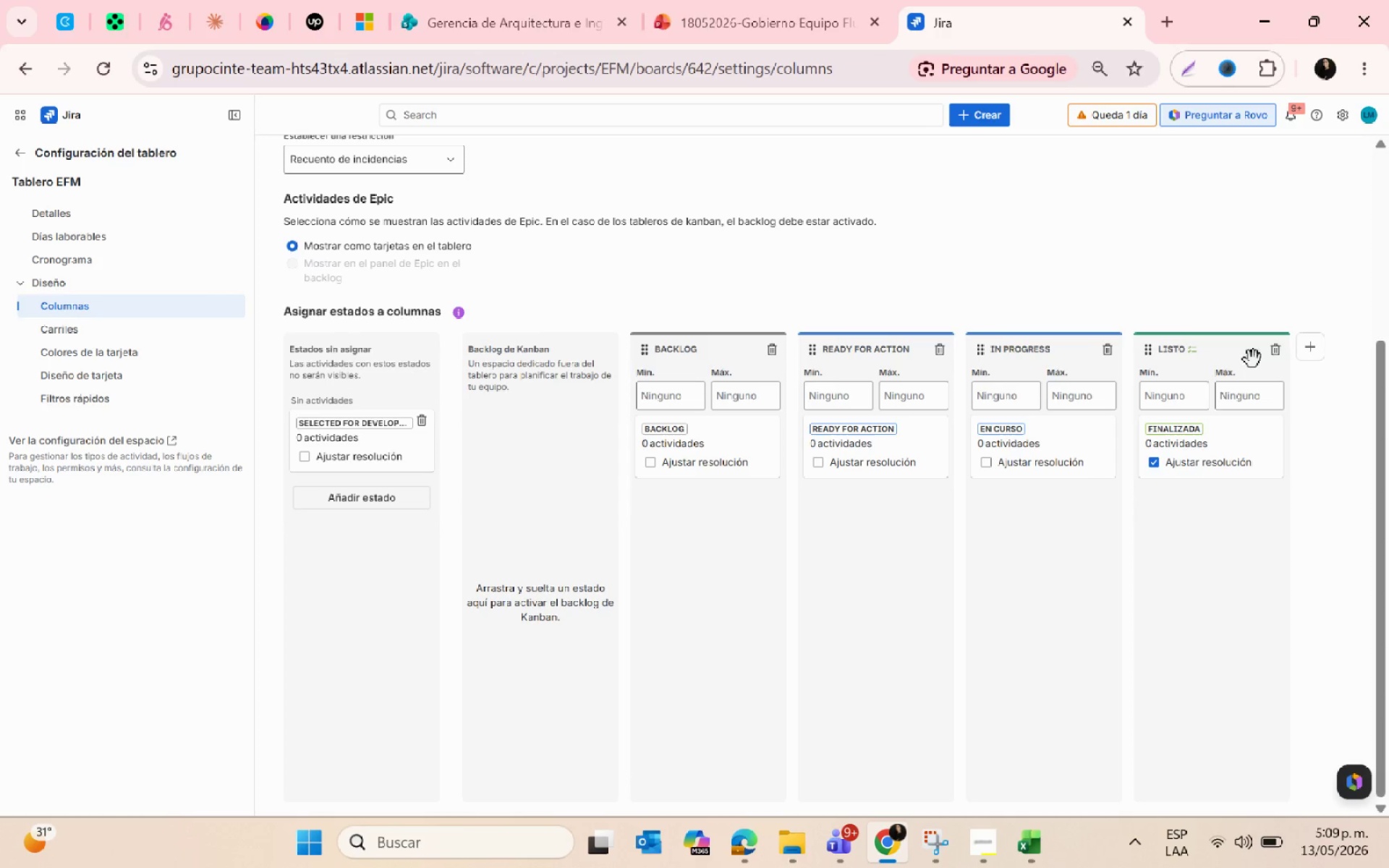 
left_click([1312, 346])
 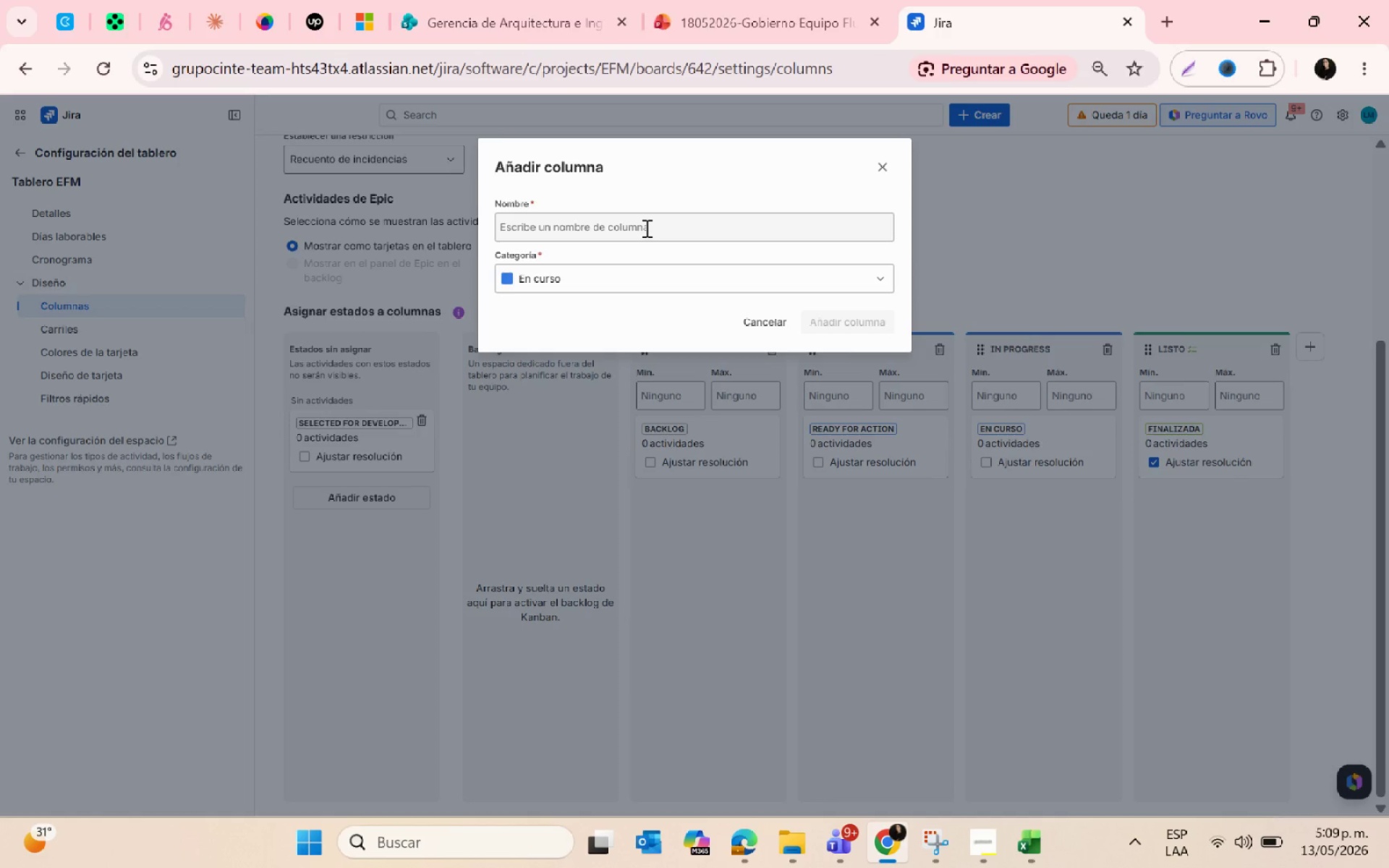 
left_click([645, 228])
 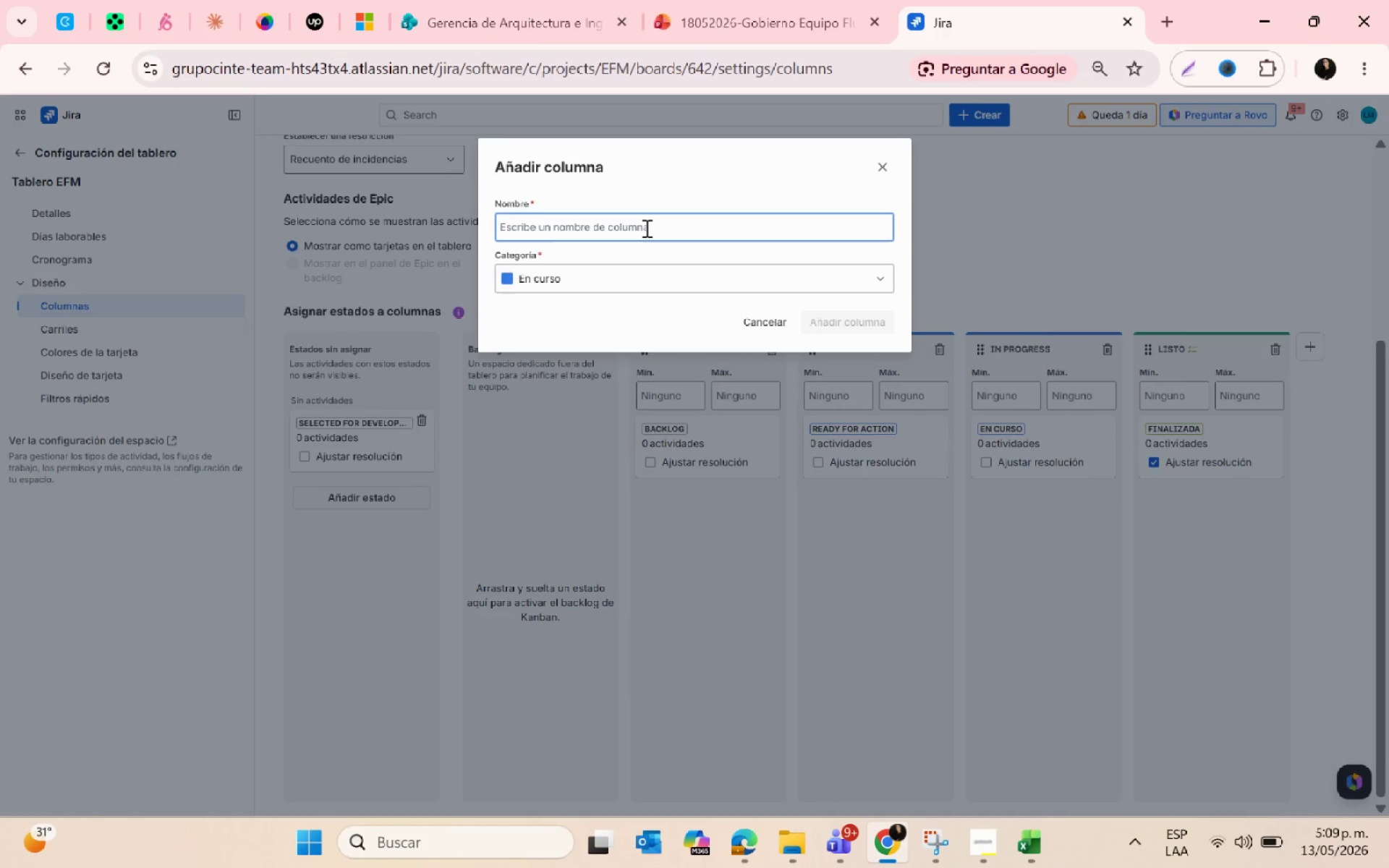 
type(Compliance)
 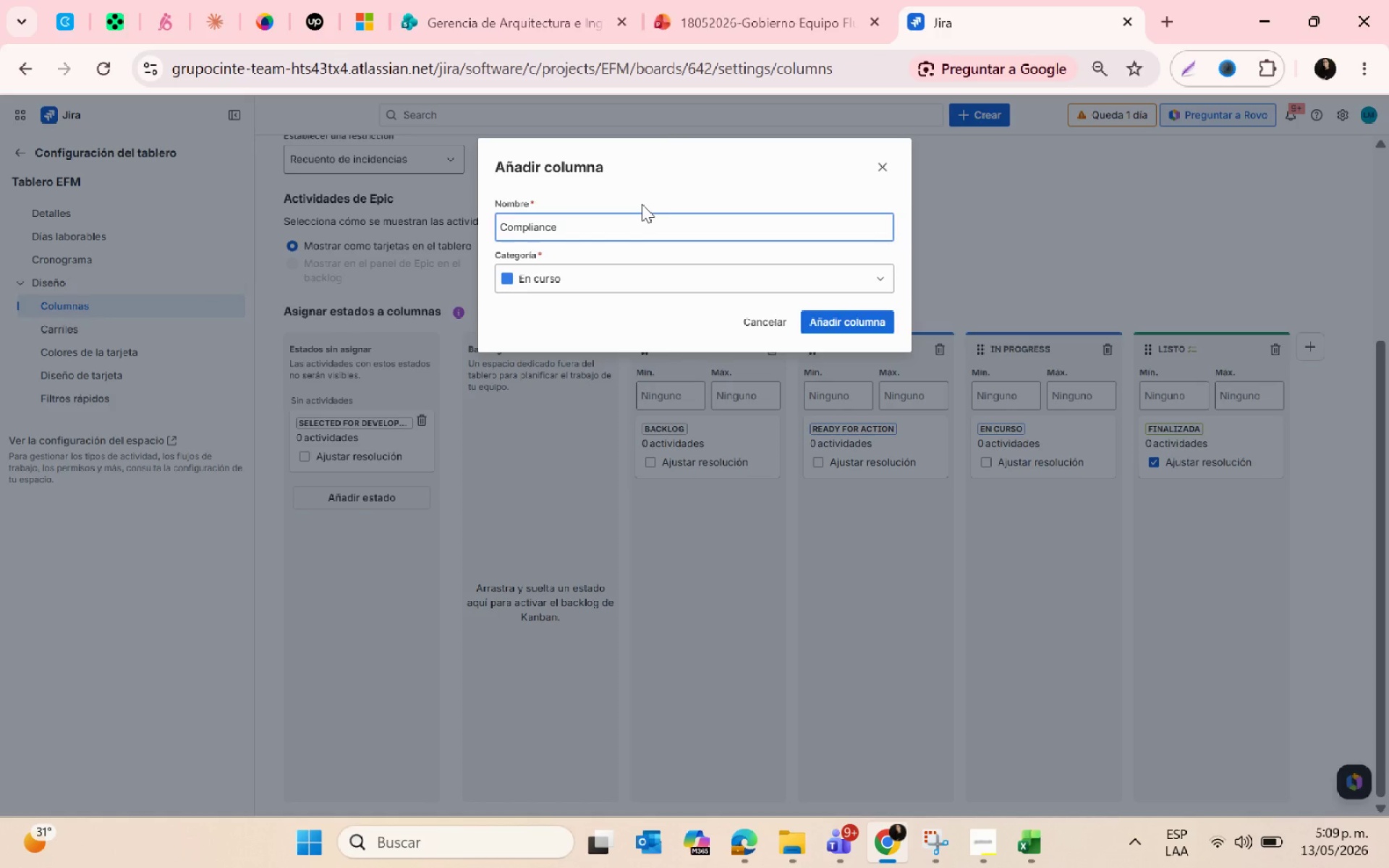 
type( review)
 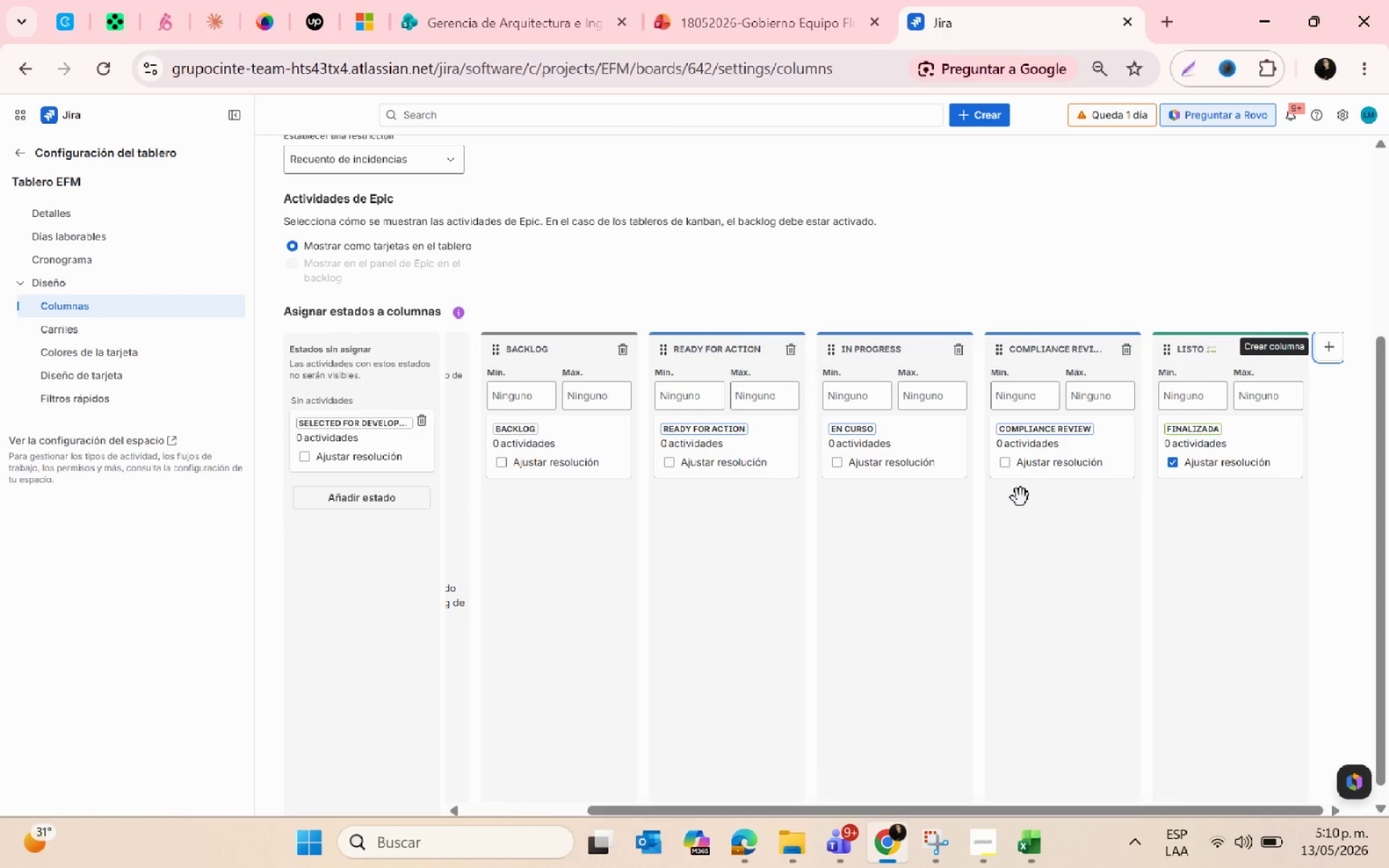 
wait(12.45)
 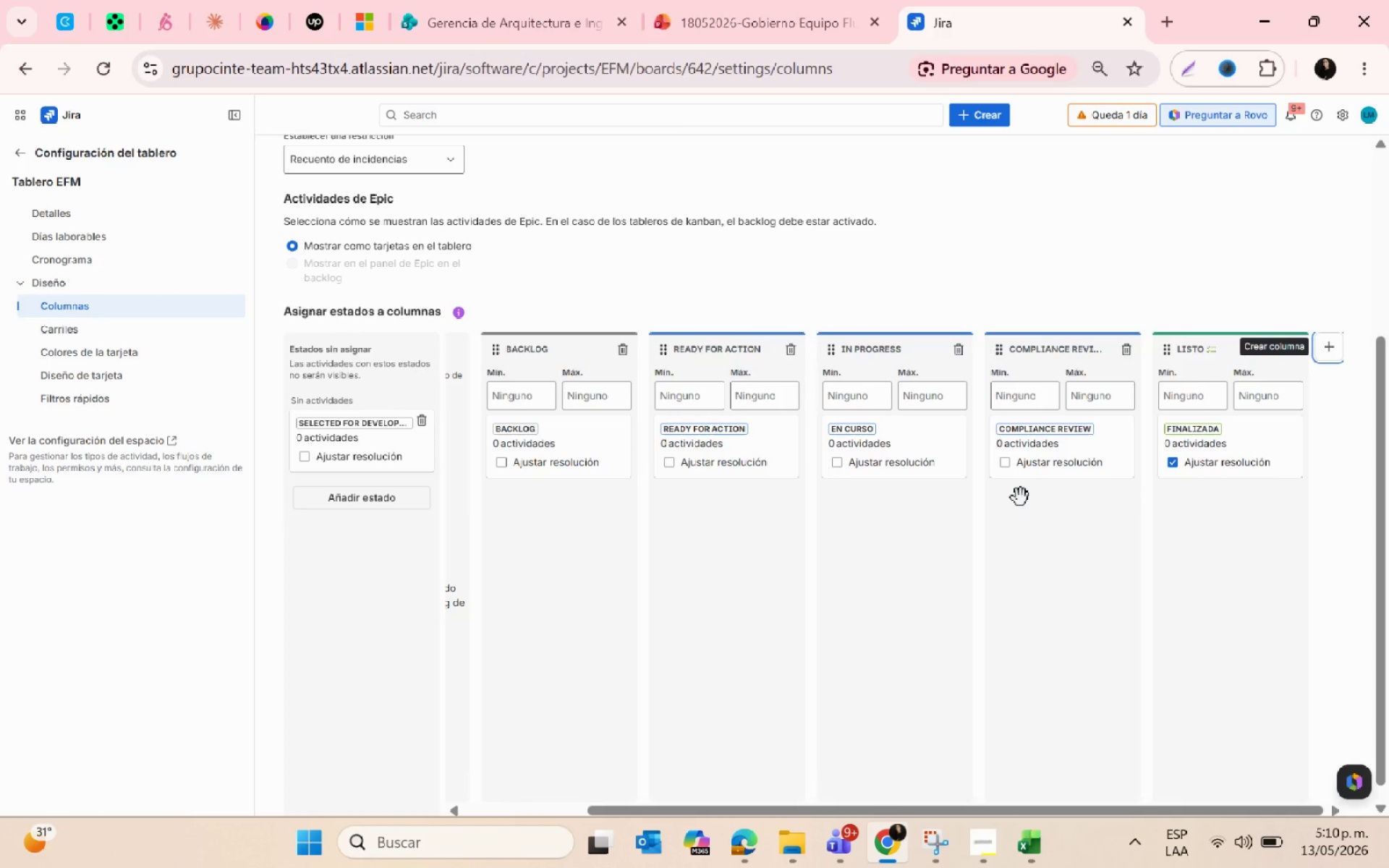 
scroll: coordinate [478, 477], scroll_direction: up, amount: 1.0
 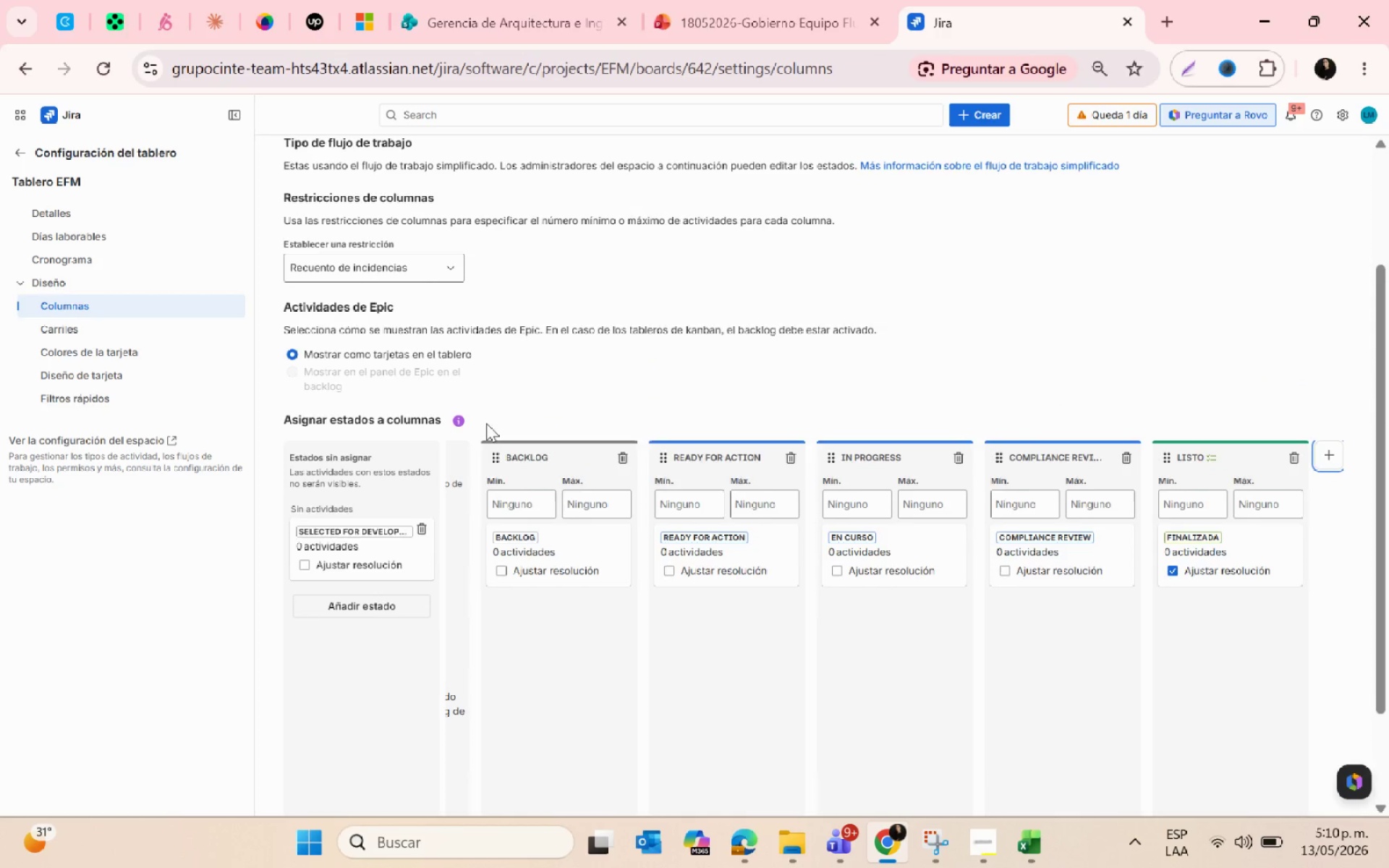 
scroll: coordinate [685, 358], scroll_direction: down, amount: 2.0
 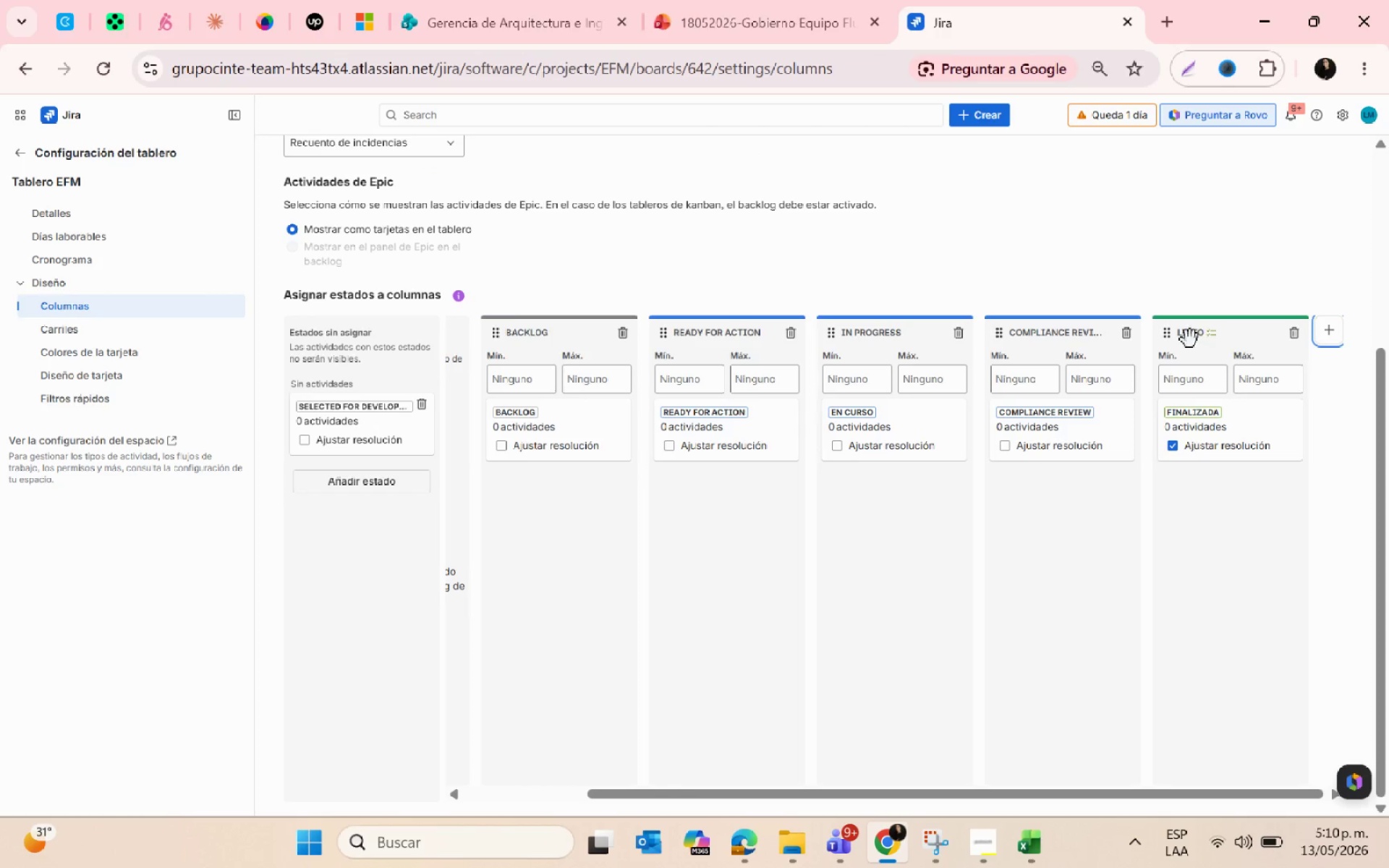 
left_click([1188, 333])
 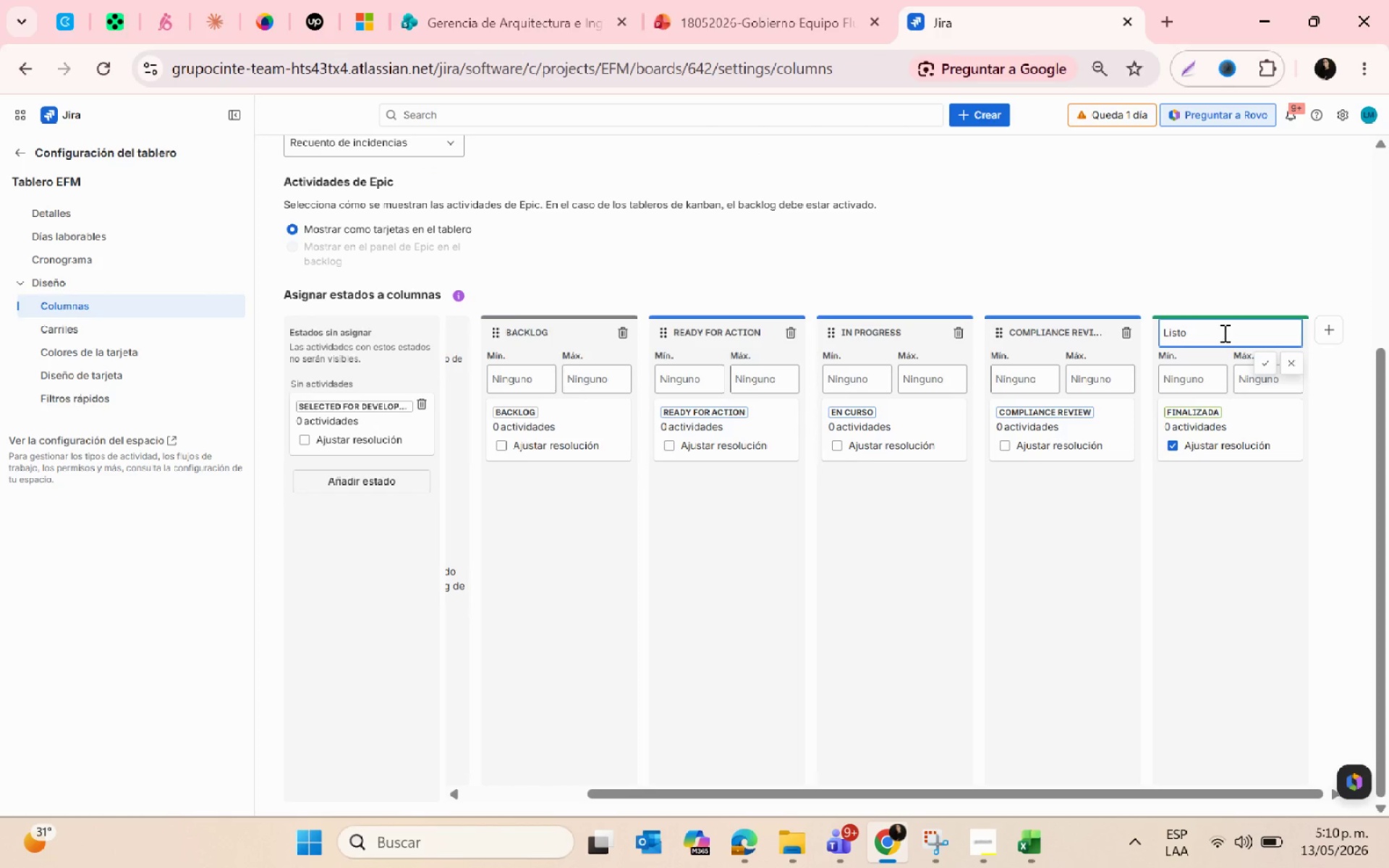 
double_click([1223, 333])
 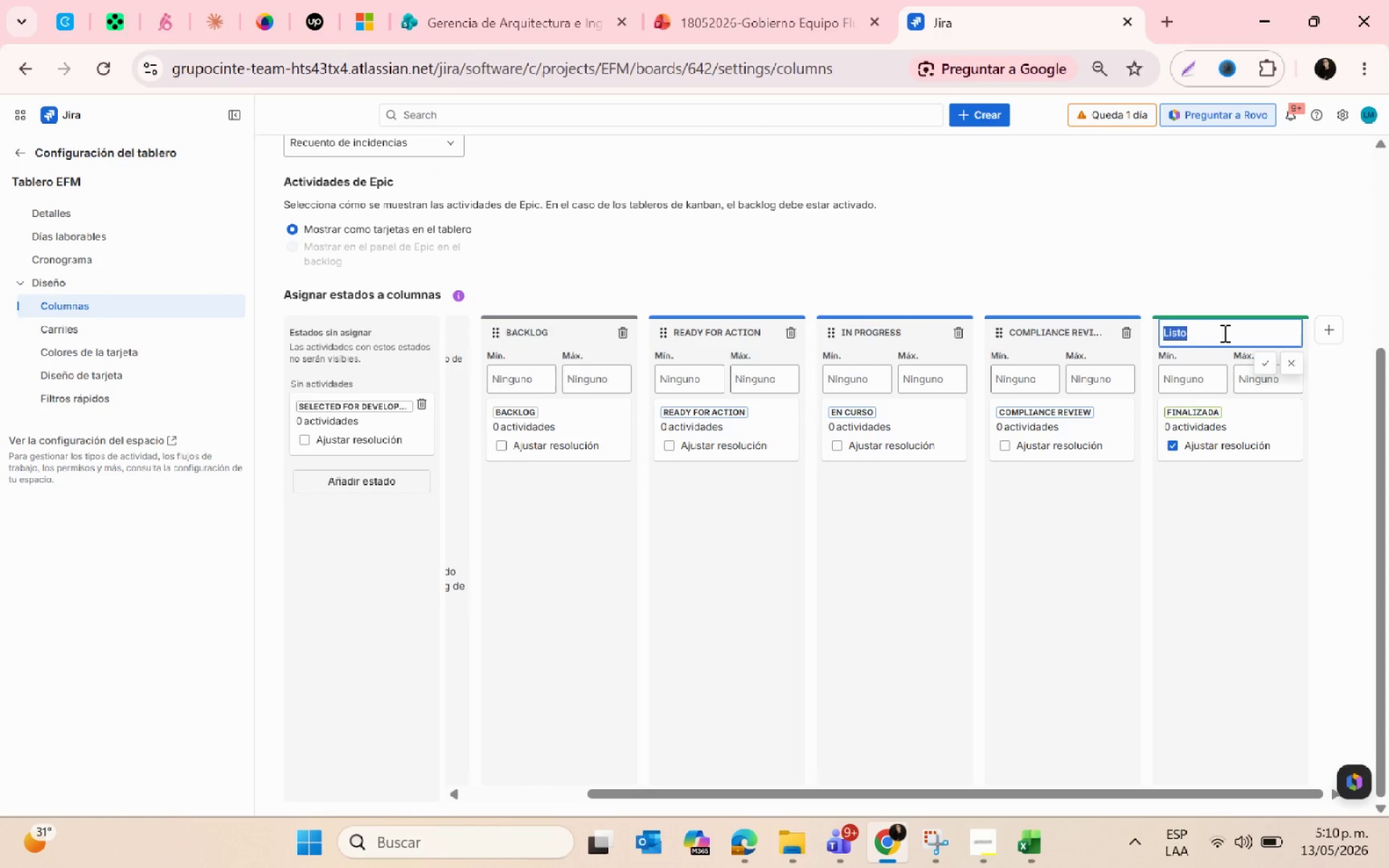 
type(Completed)
 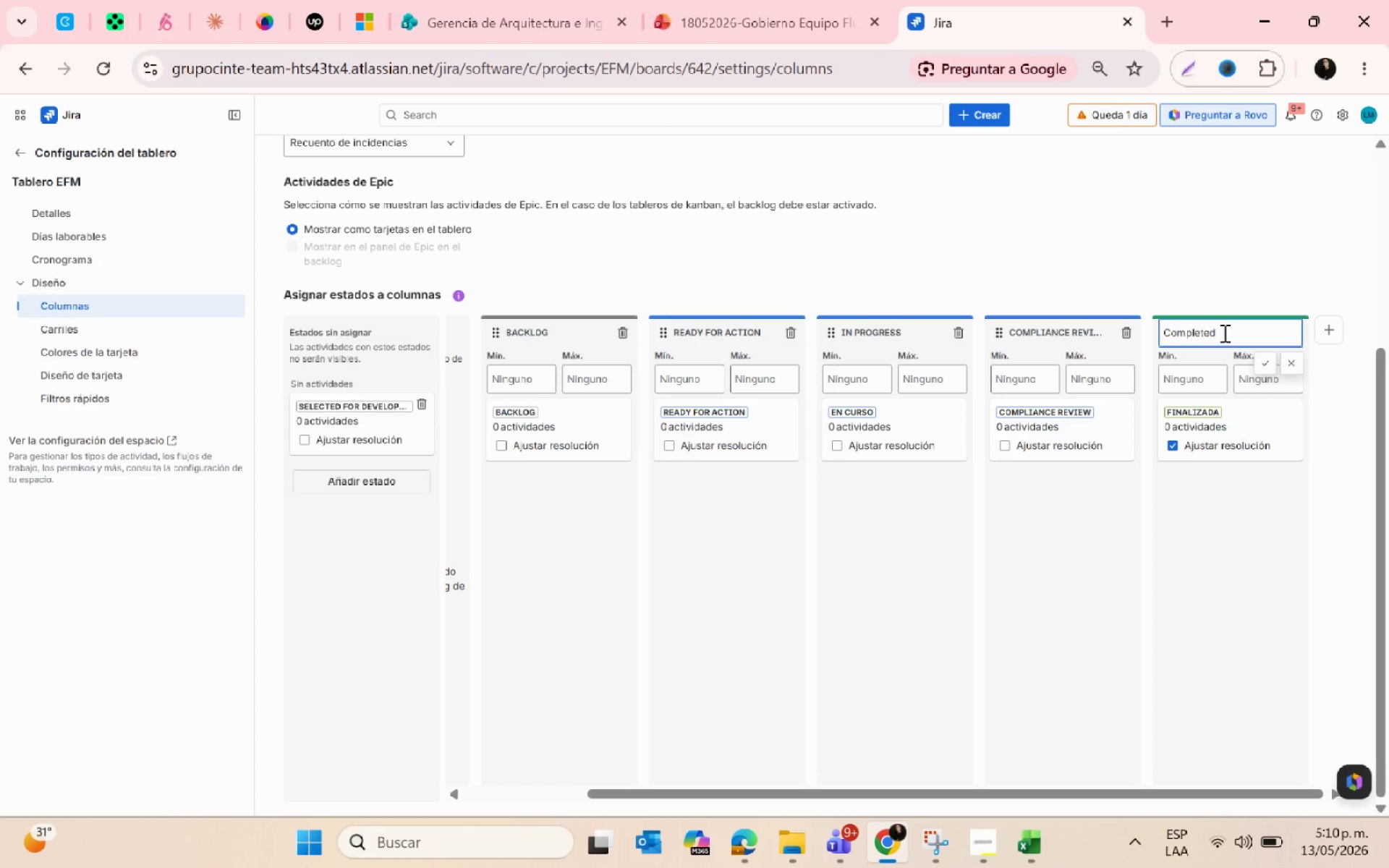 
key(Enter)
 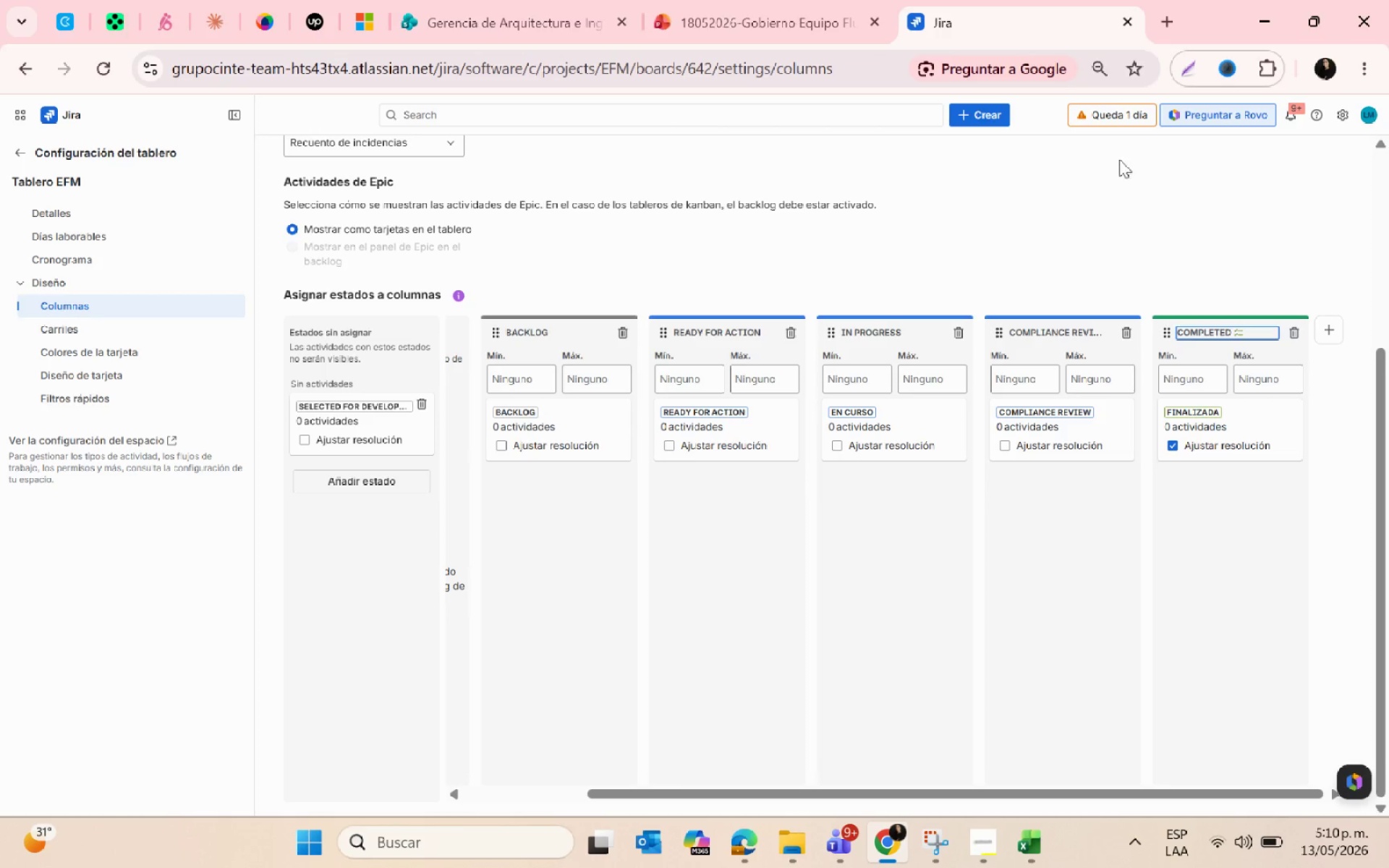 
scroll: coordinate [1114, 232], scroll_direction: down, amount: 1.0
 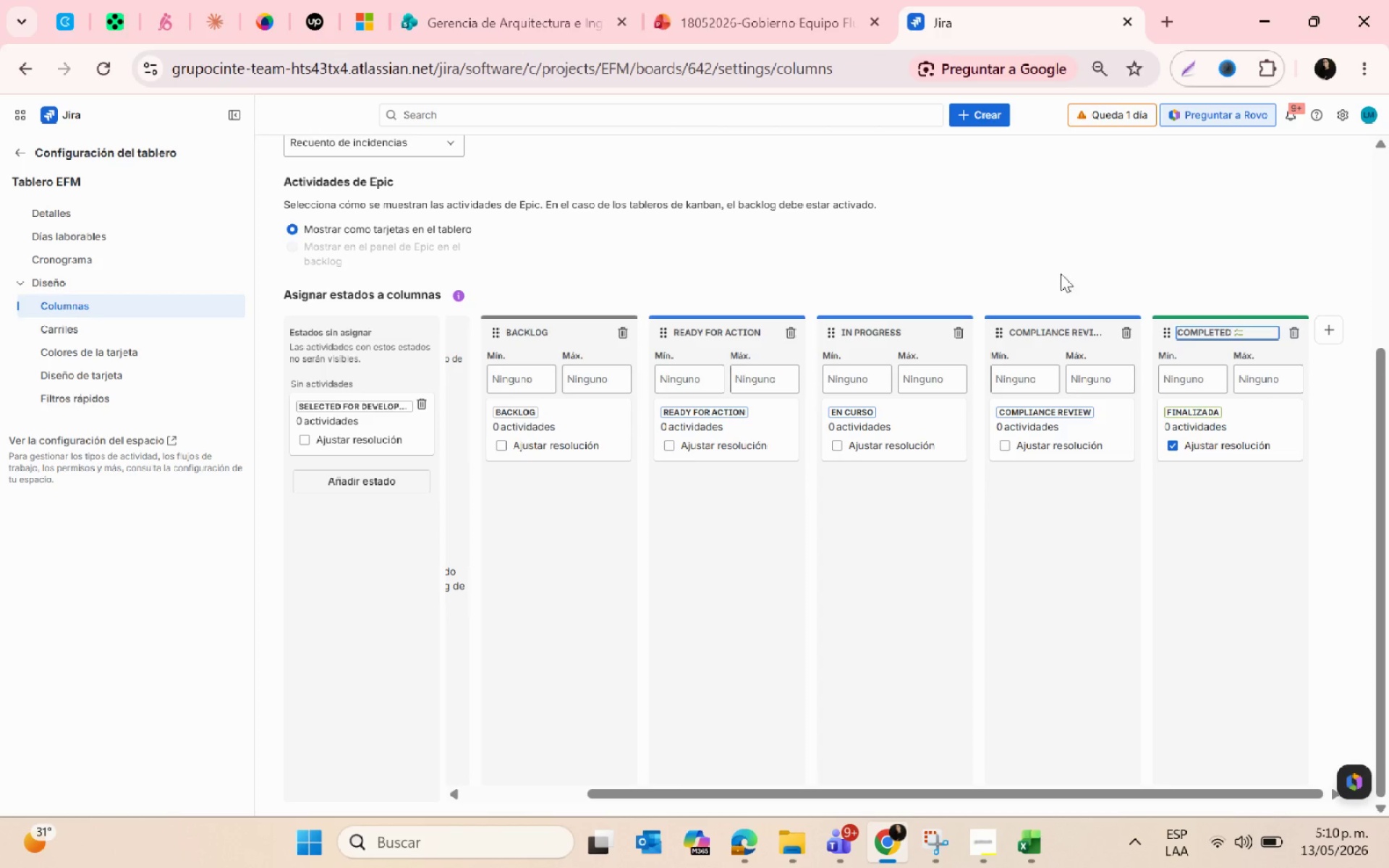 
mouse_move([949, 839])
 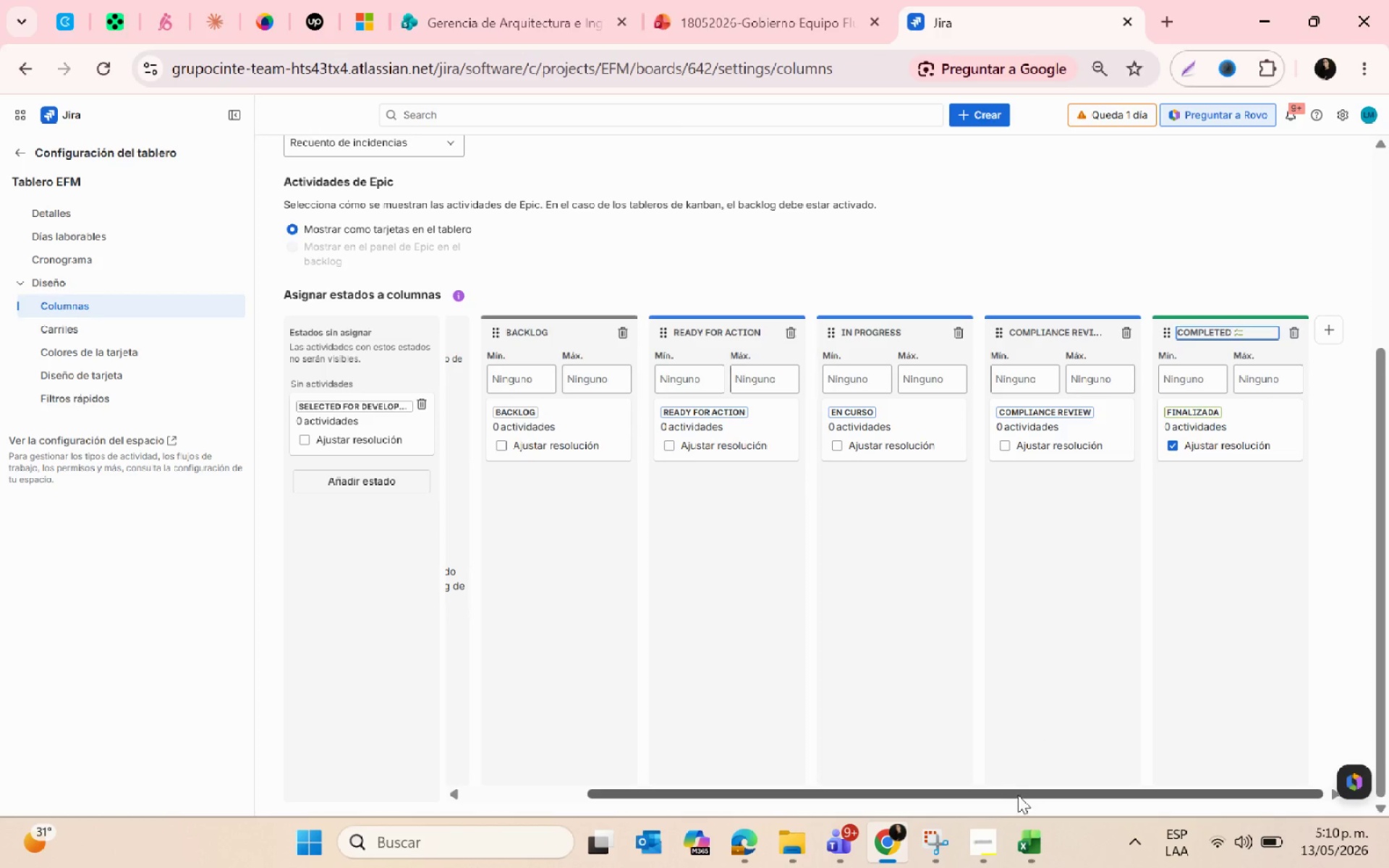 
left_click([945, 847])
 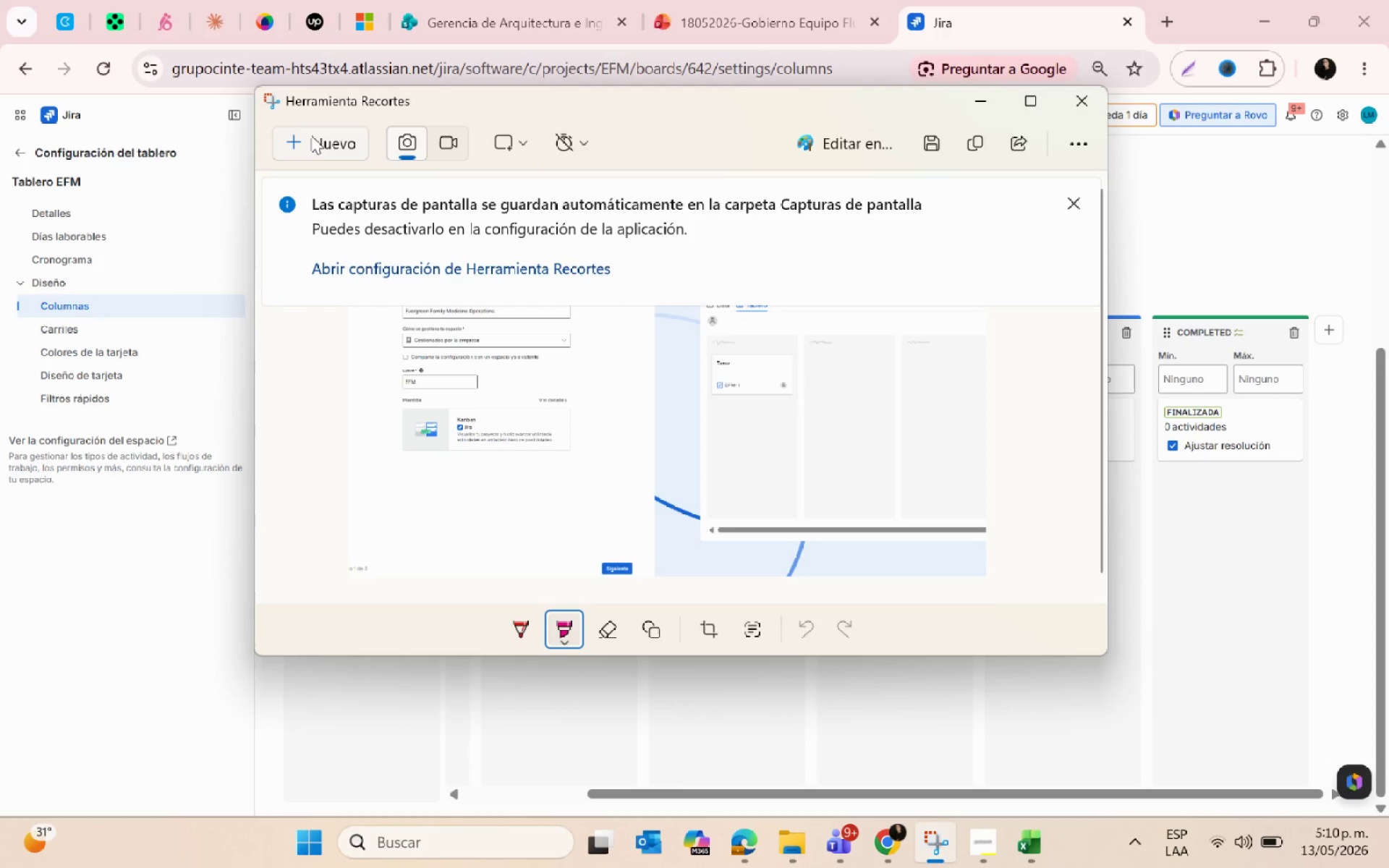 
left_click([314, 140])
 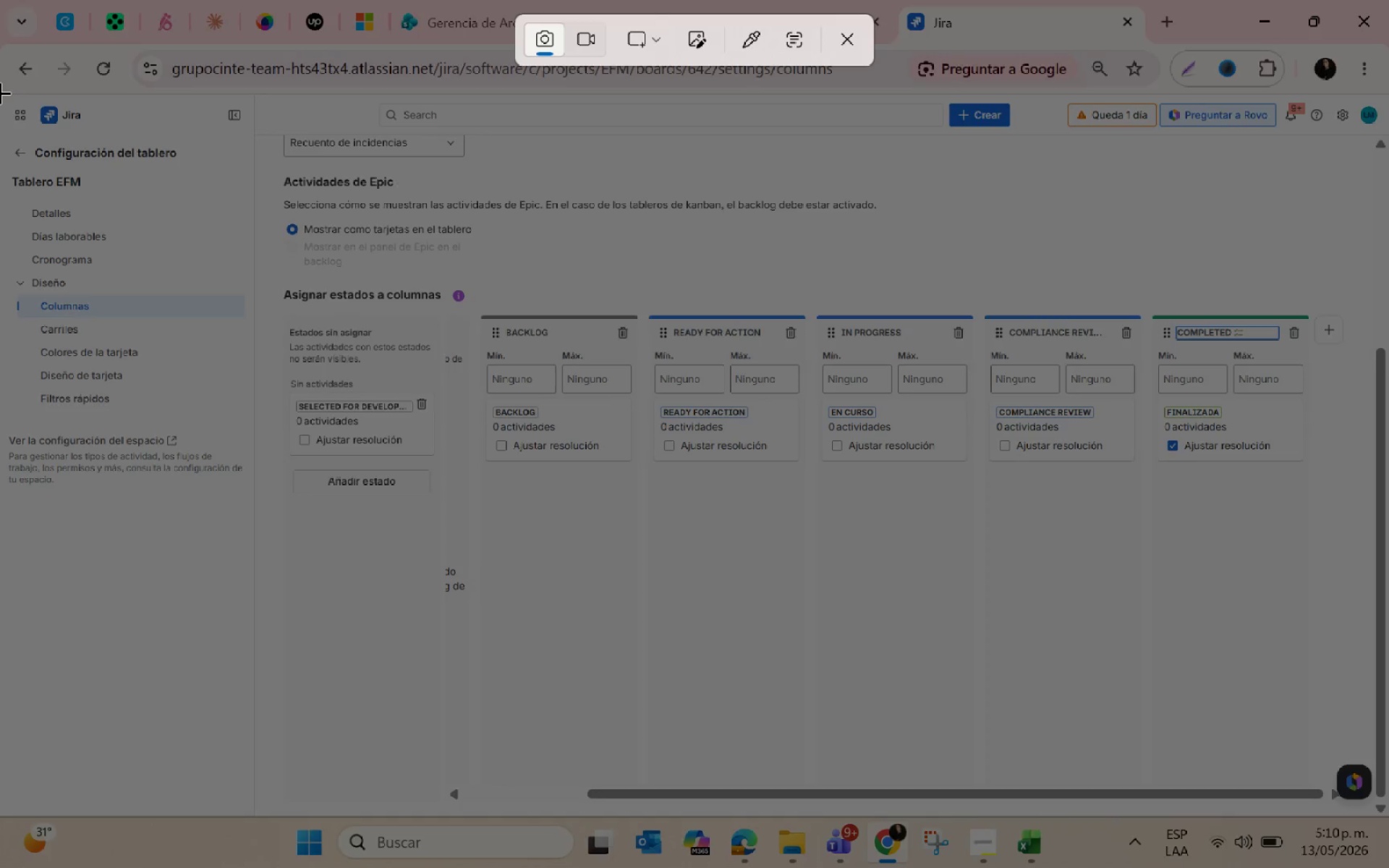 
left_click_drag(start_coordinate=[2, 93], to_coordinate=[1378, 812])
 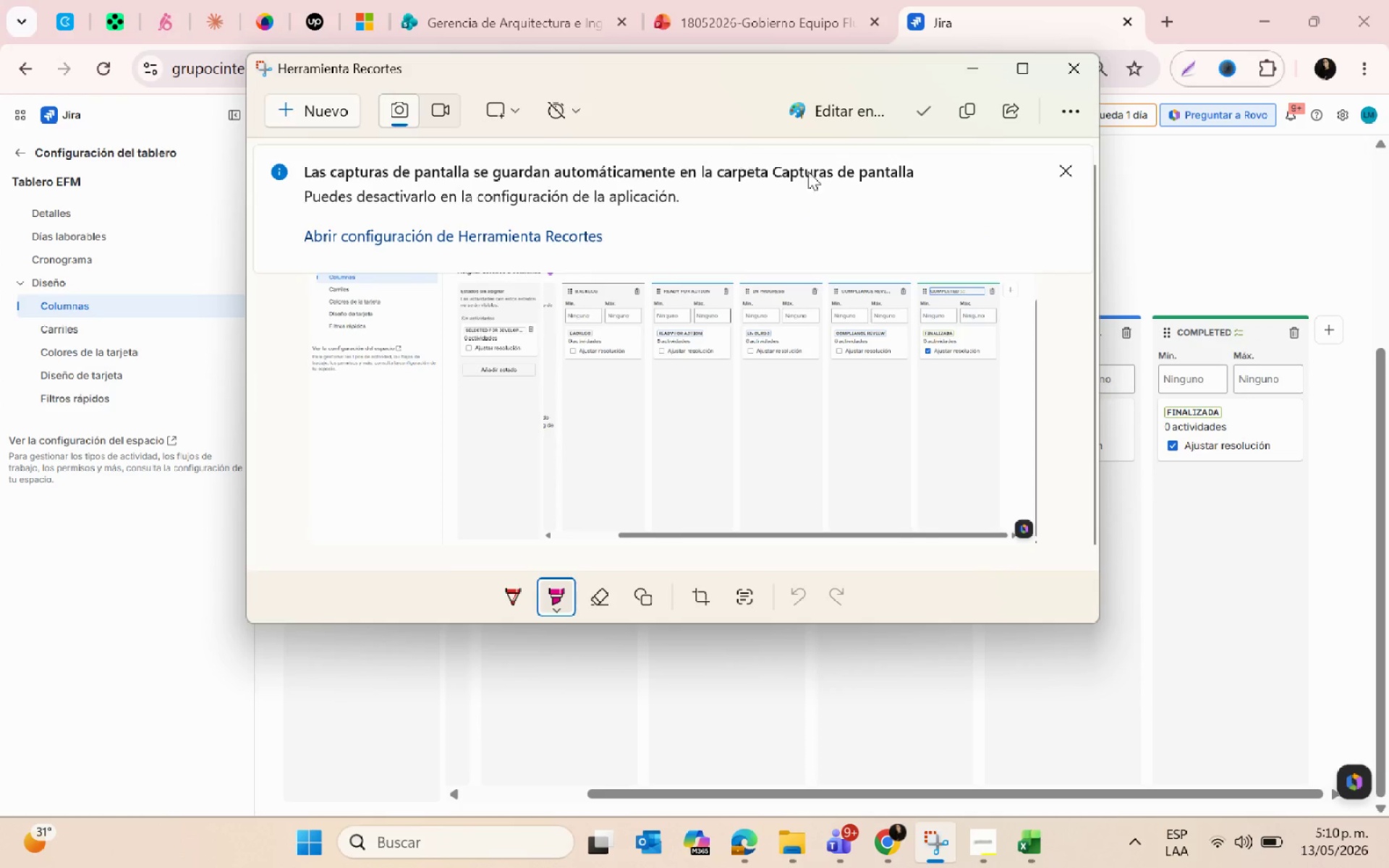 
scroll: coordinate [870, 309], scroll_direction: up, amount: 4.0
 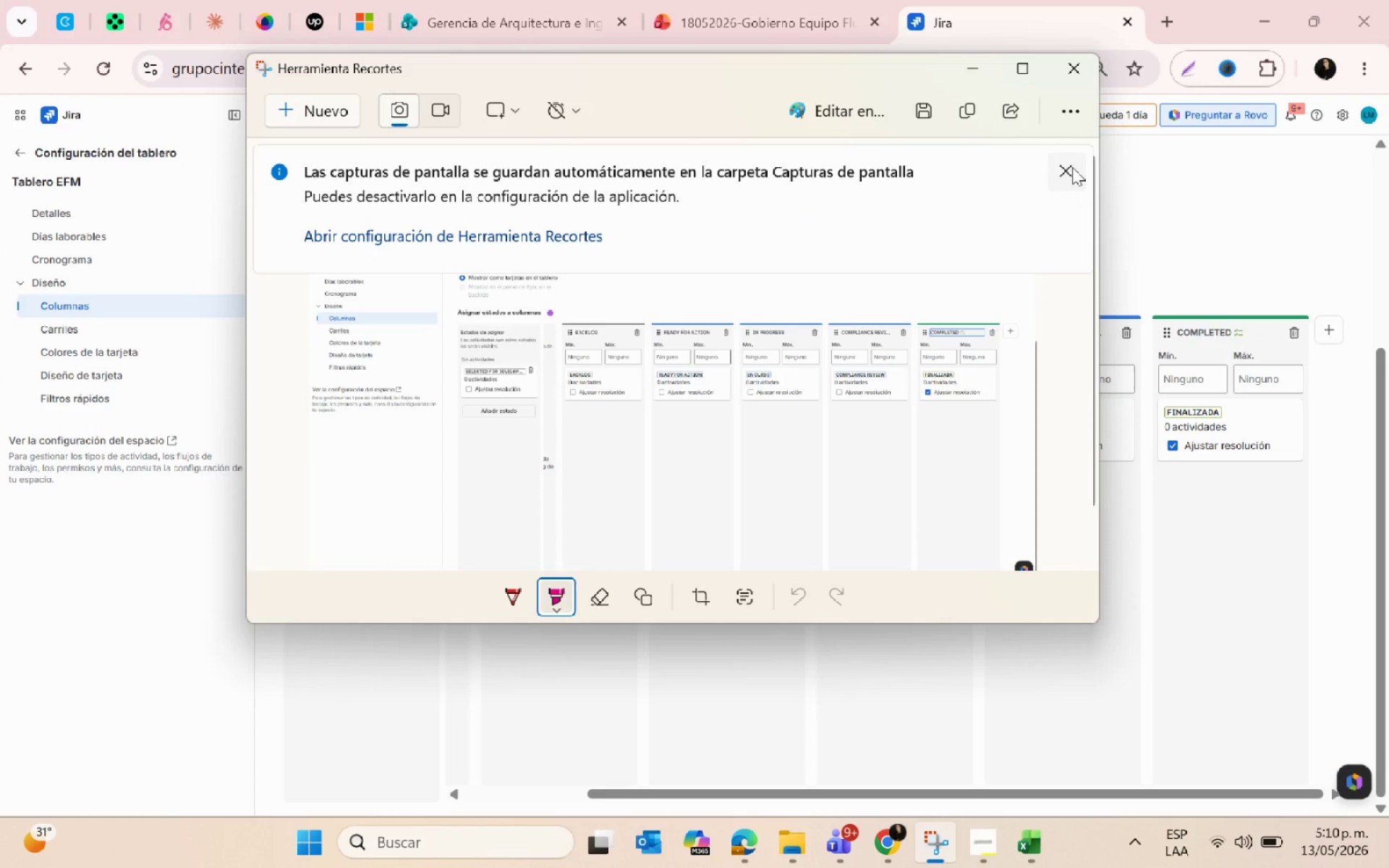 
left_click([1073, 169])
 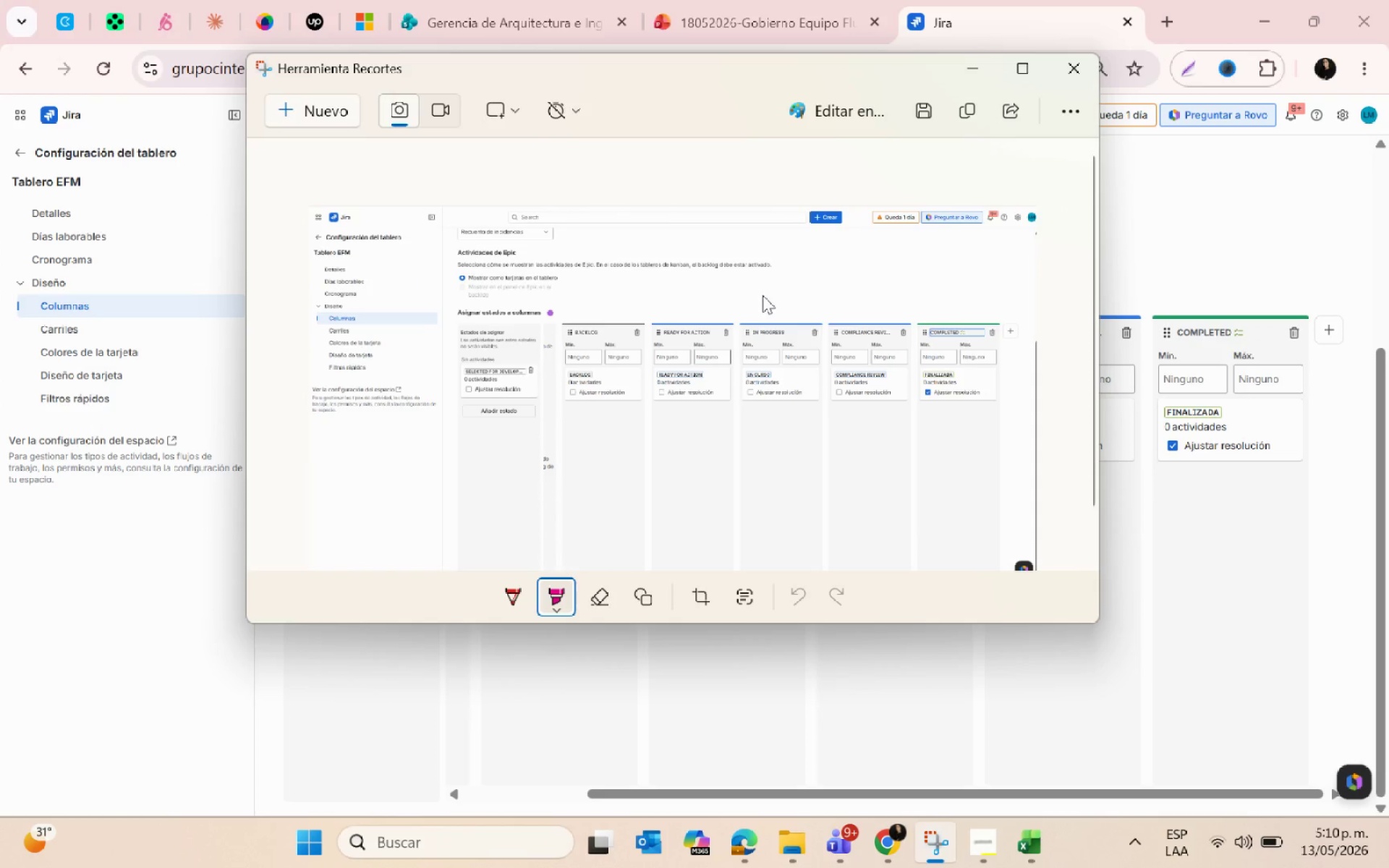 
scroll: coordinate [826, 354], scroll_direction: up, amount: 1.0
 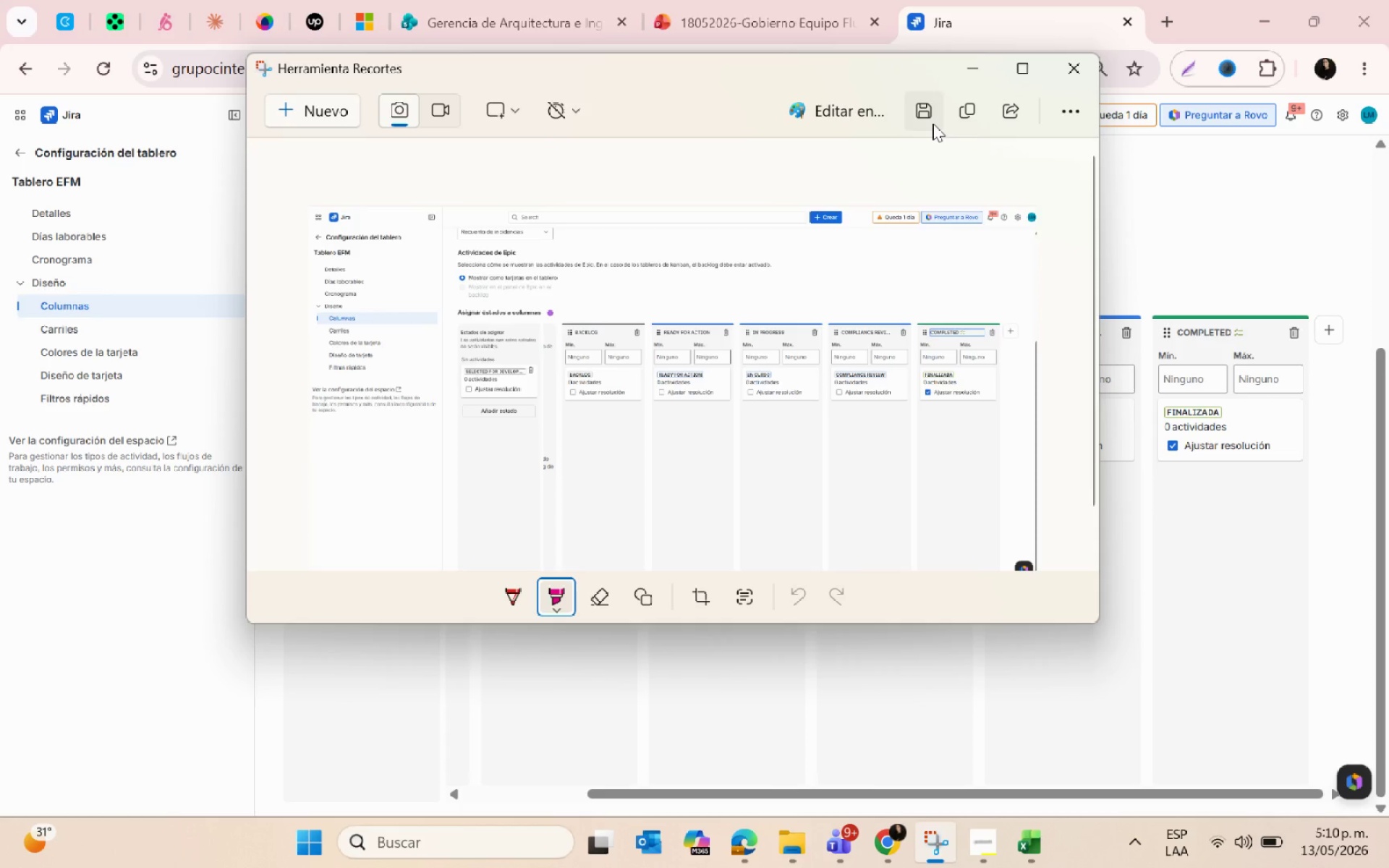 
left_click([933, 123])
 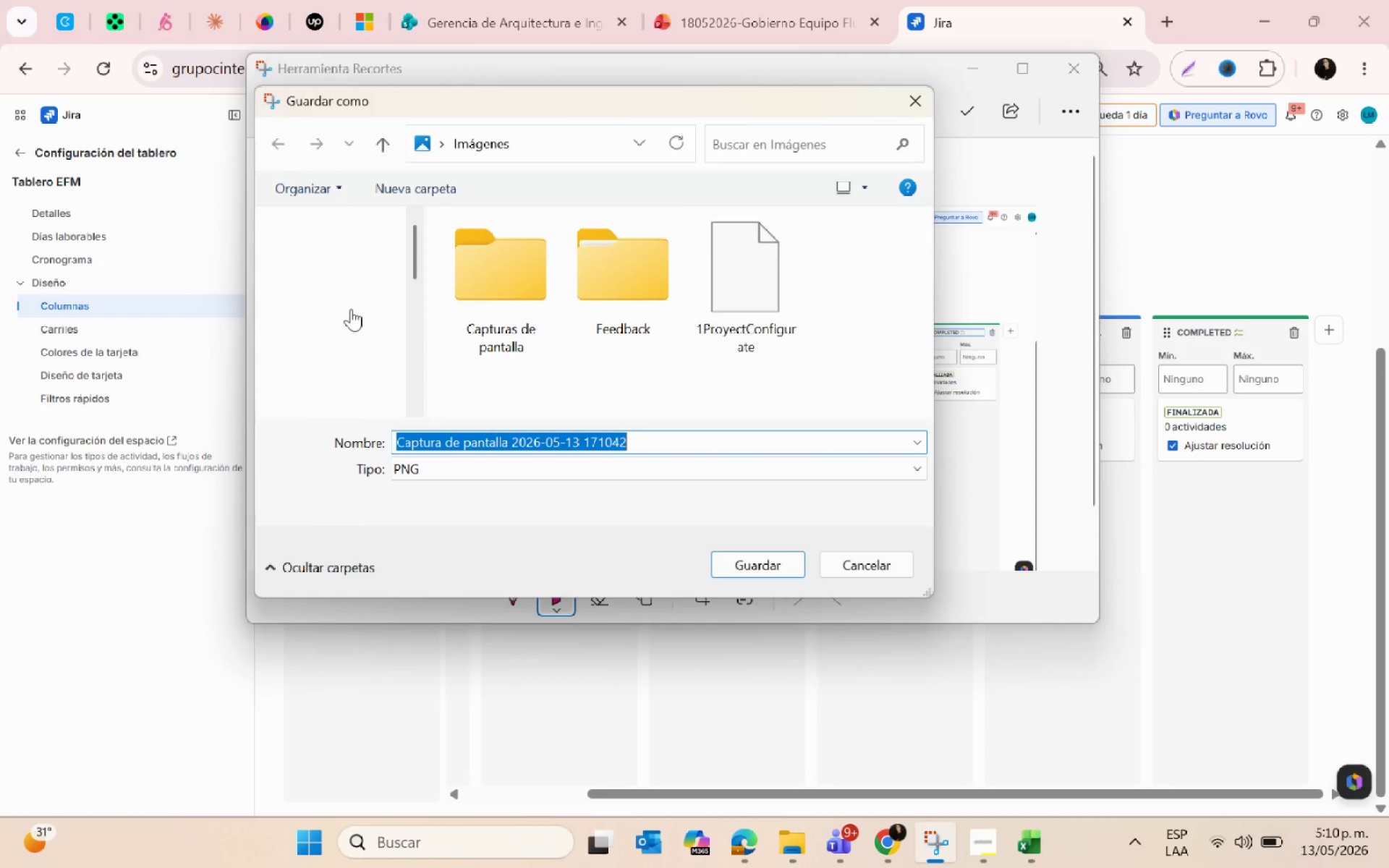 
scroll: coordinate [354, 314], scroll_direction: down, amount: 1.0
 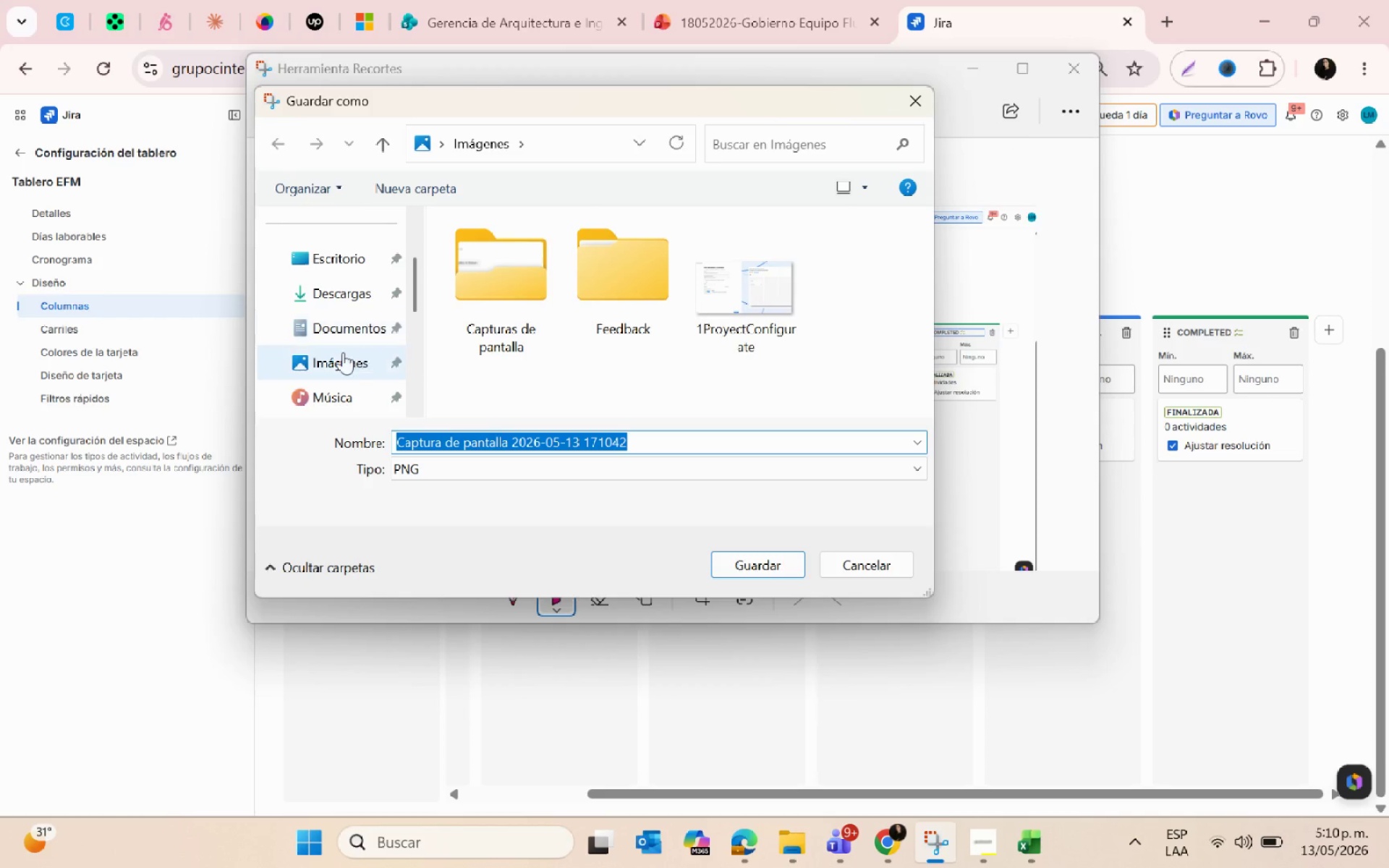 
left_click([341, 352])
 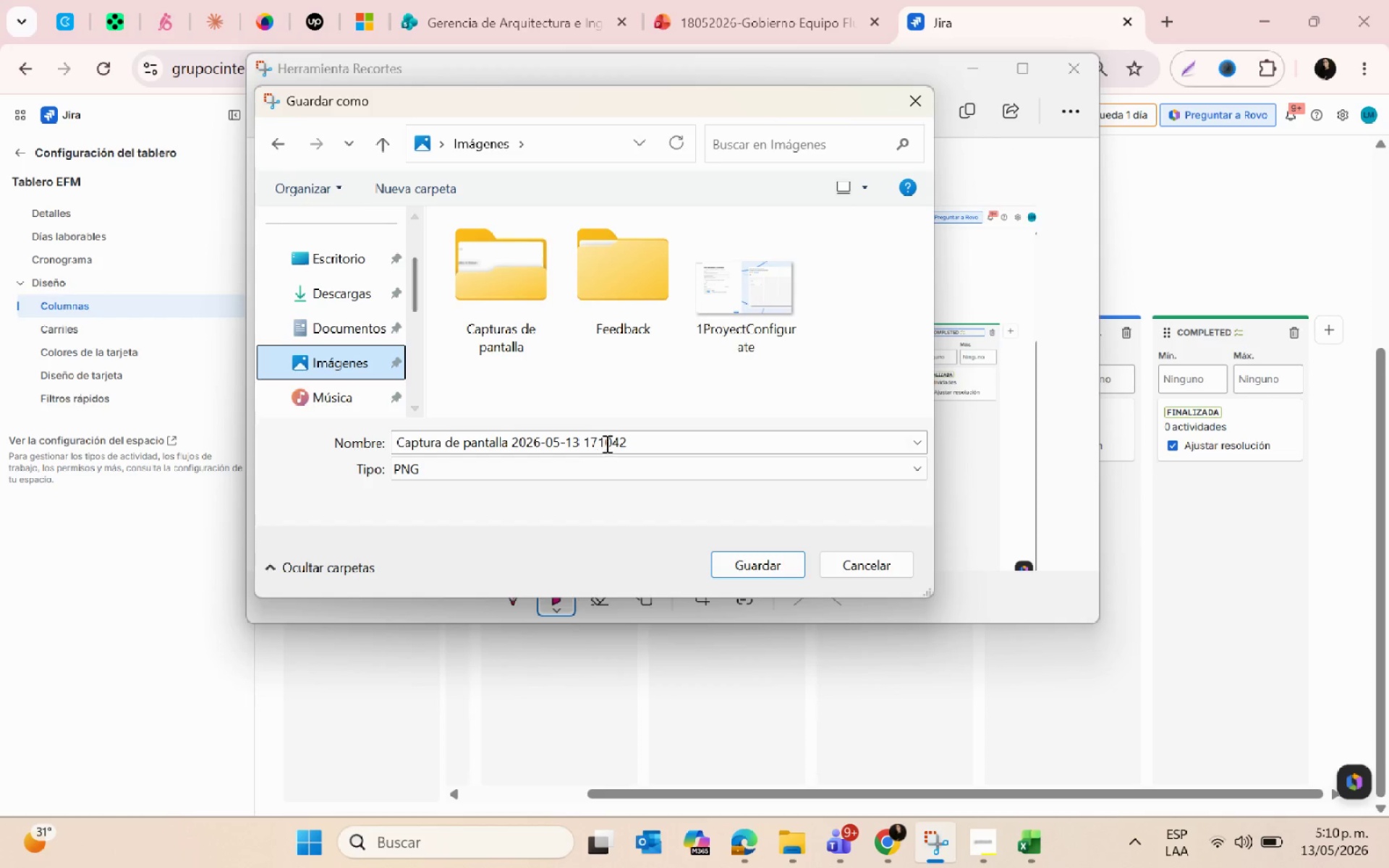 
left_click([609, 444])
 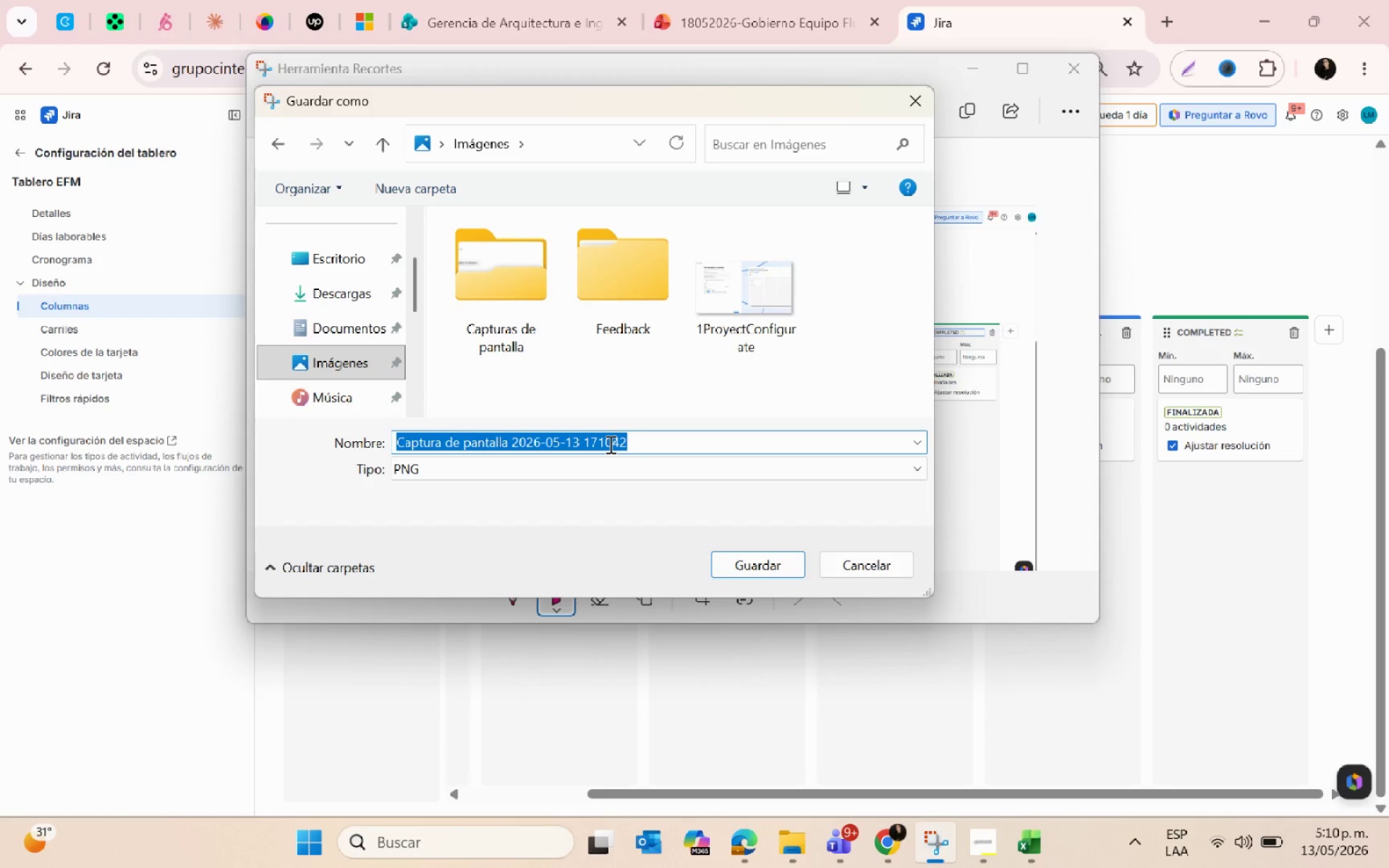 
type(2Workflo]])
key(Backspace)
key(Backspace)
key(Backspace)
key(Backspace)
key(Backspace)
key(Backspace)
type(Flow)
 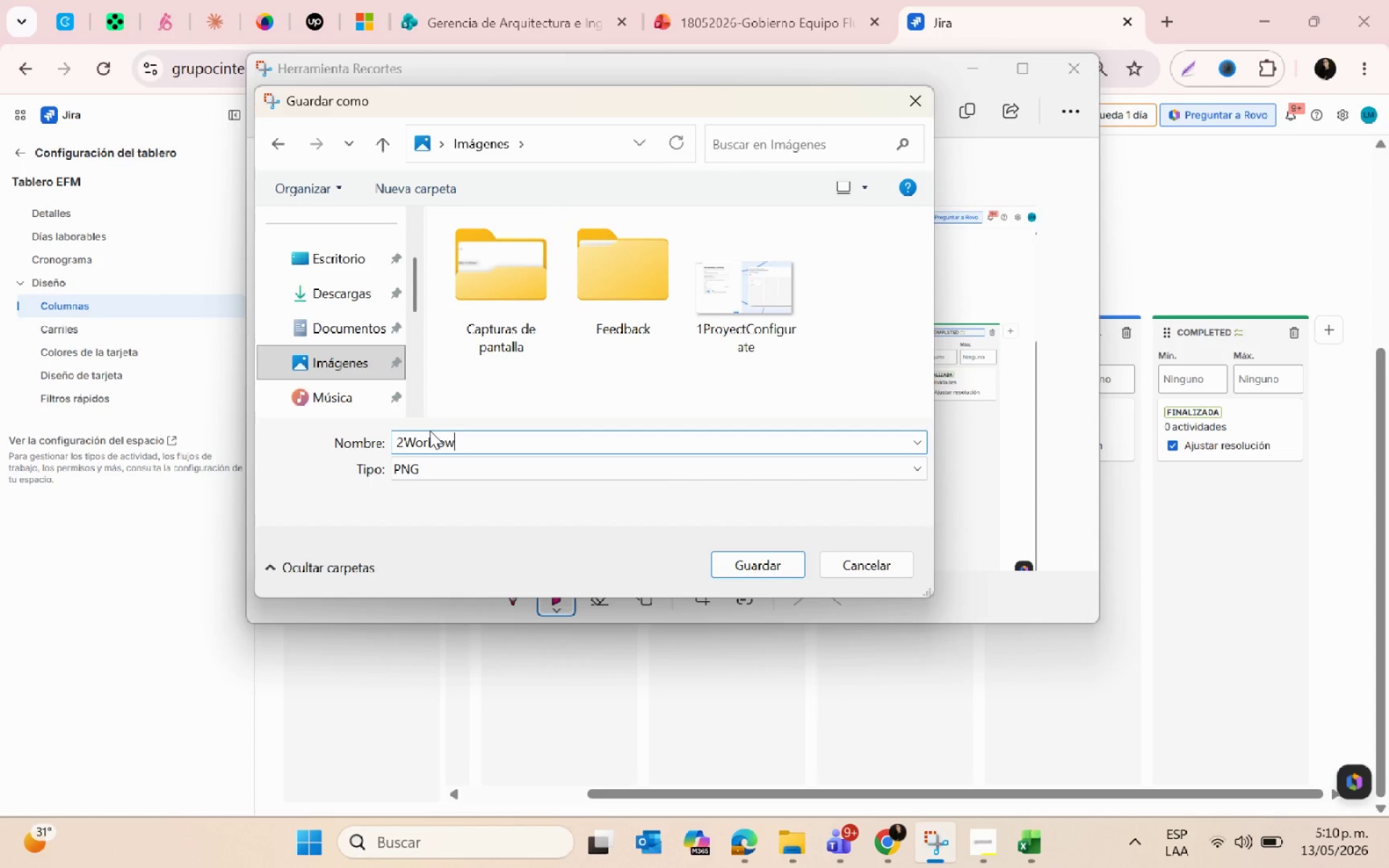 
left_click([425, 446])
 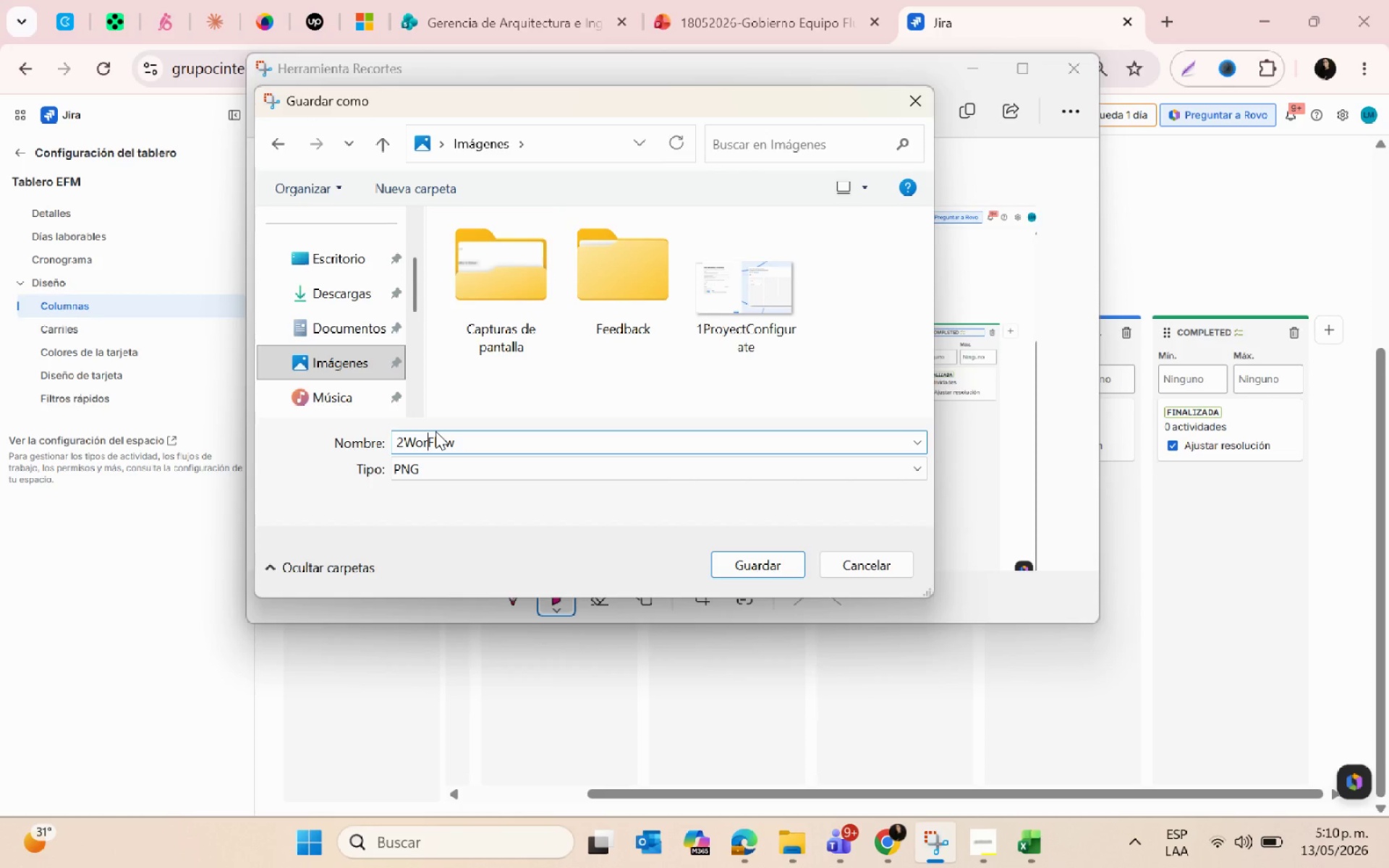 
key(ArrowRight)
 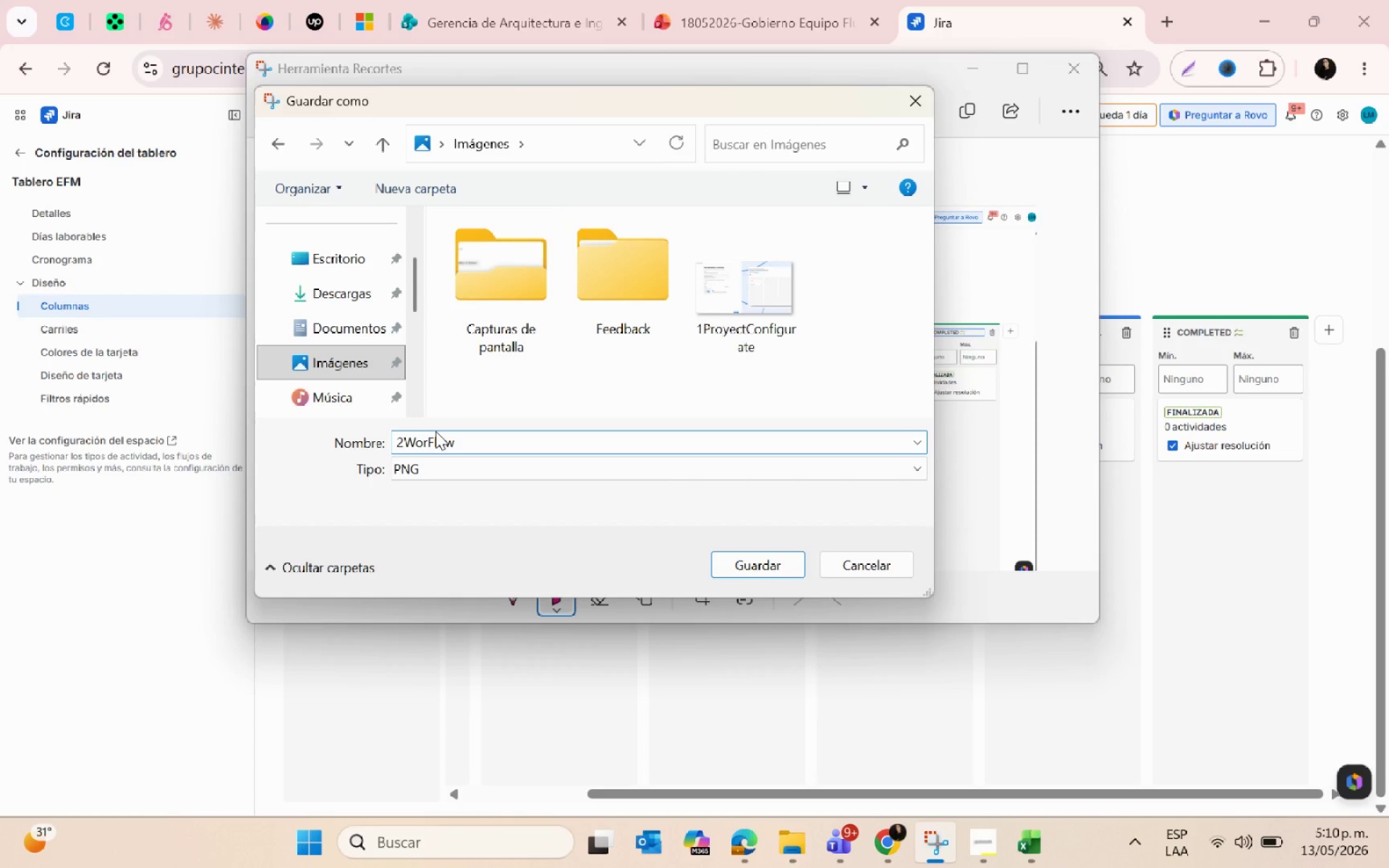 
key(ArrowLeft)
 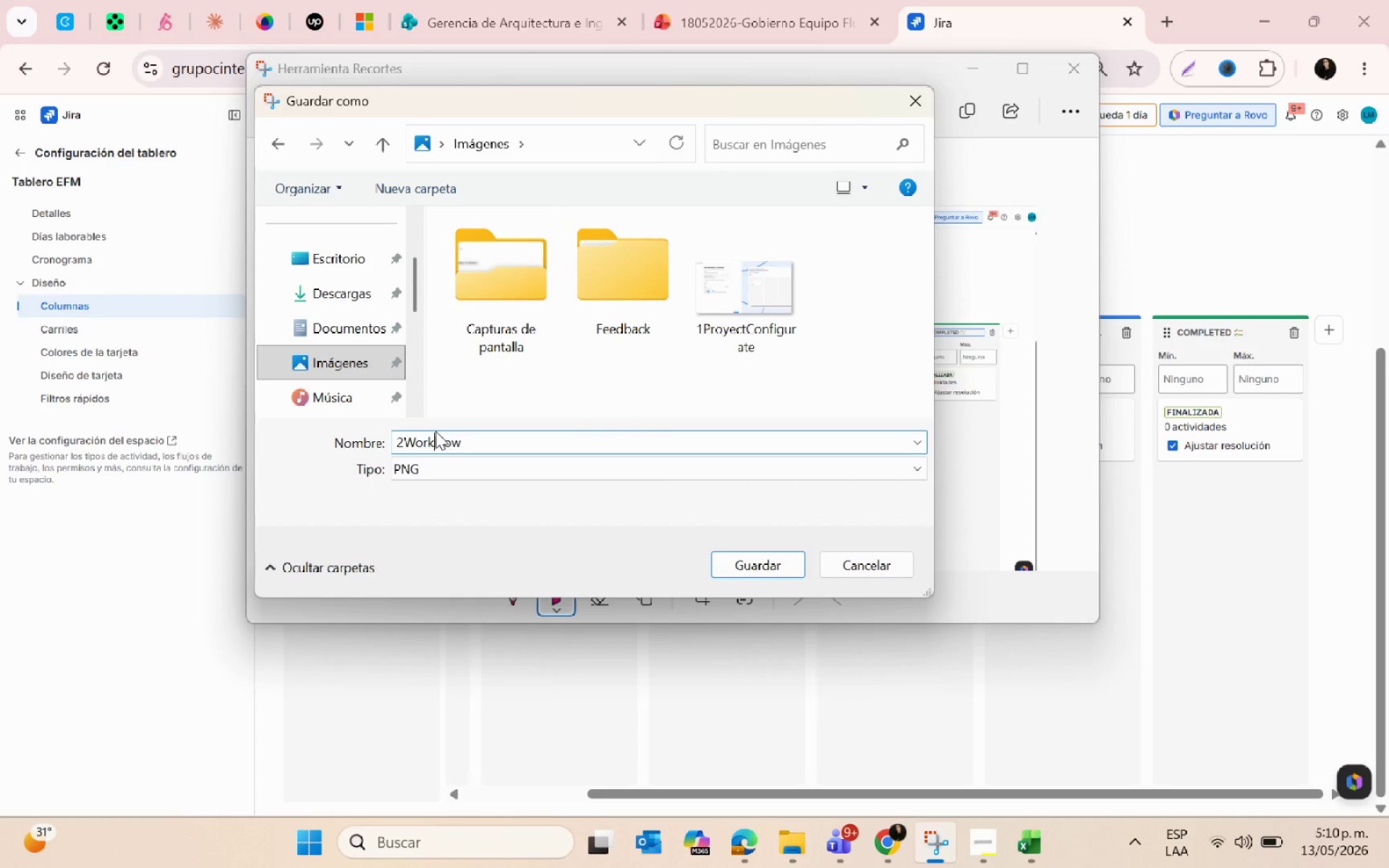 
key(K)
 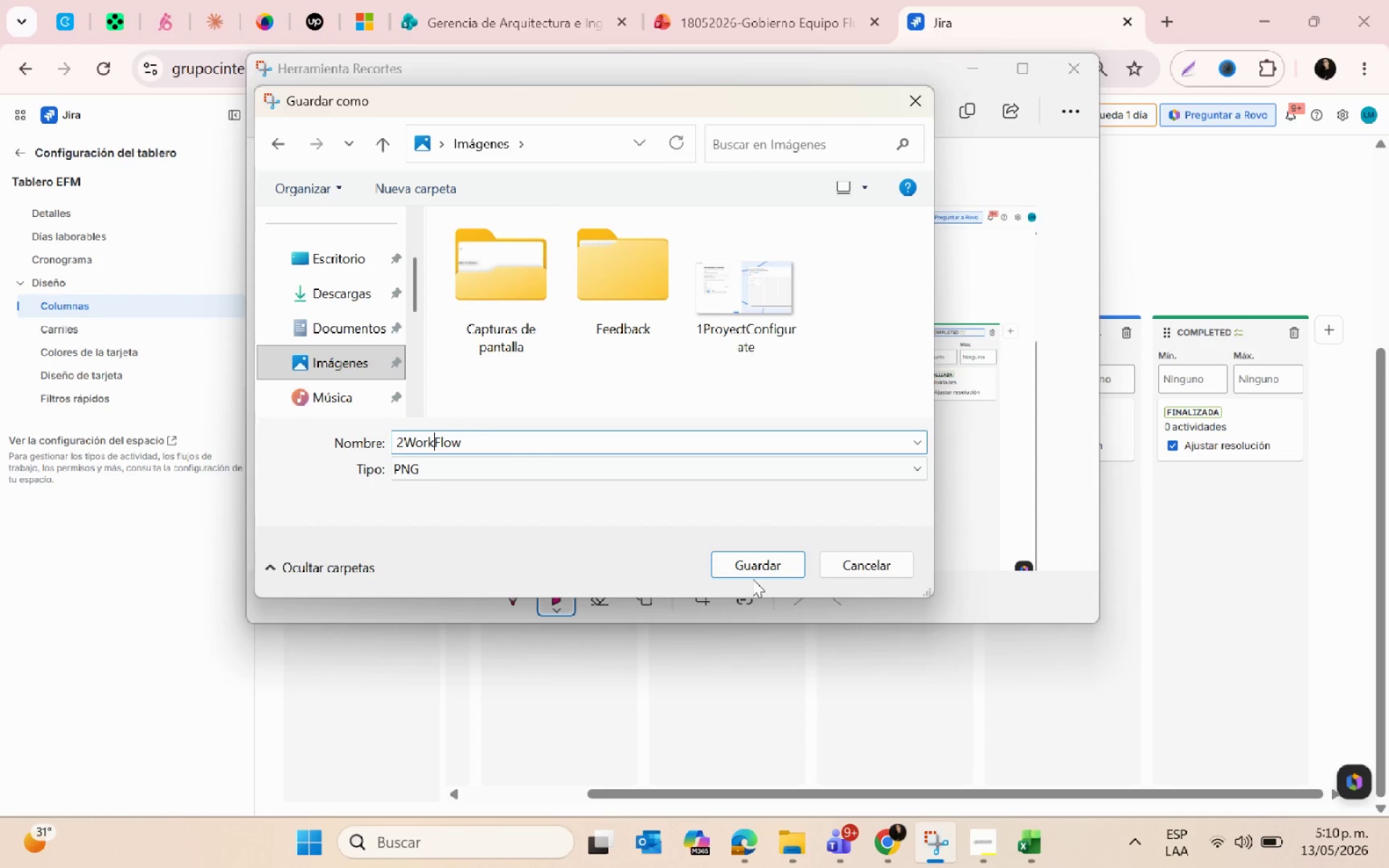 
left_click([757, 576])
 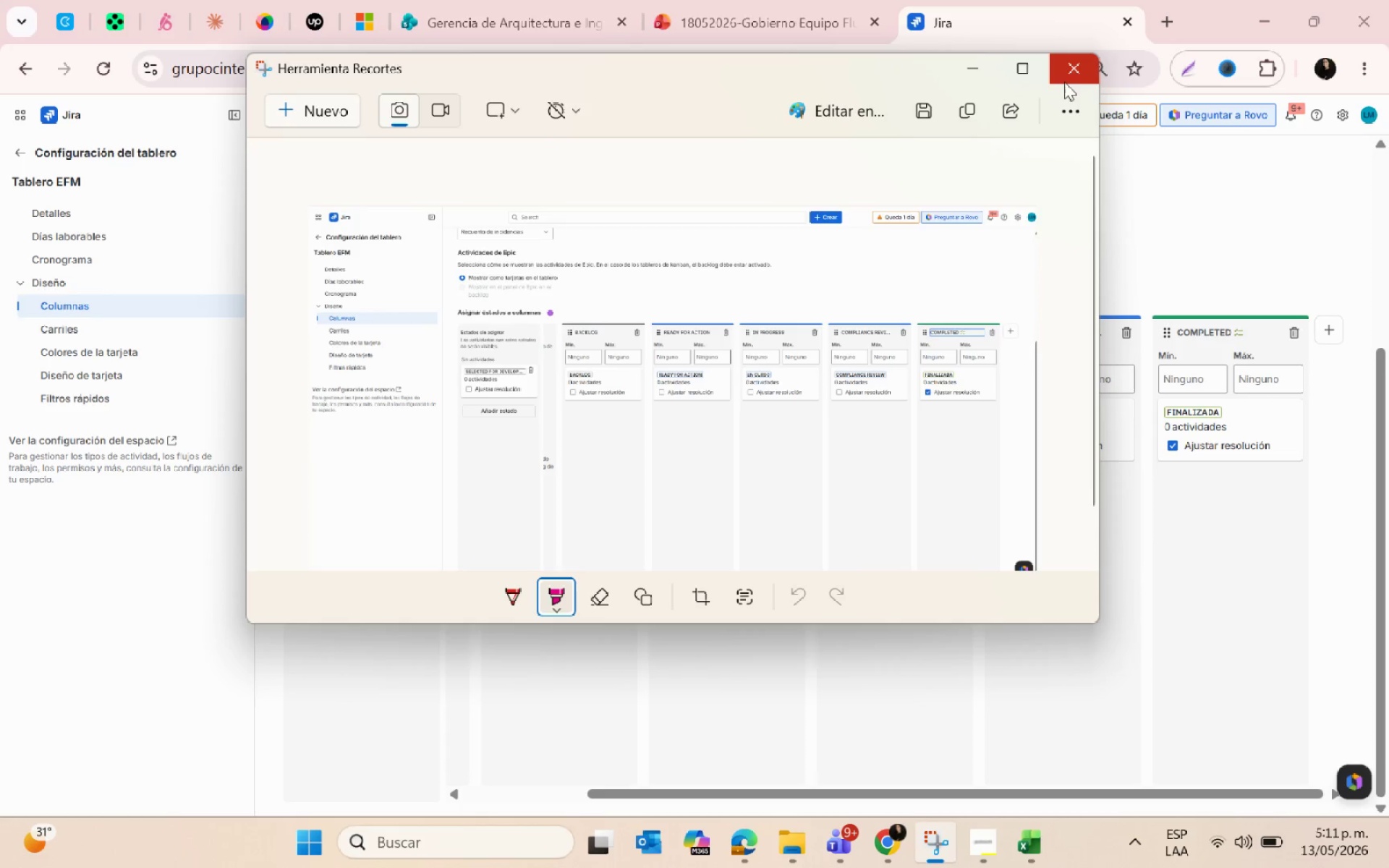 
left_click([1066, 77])
 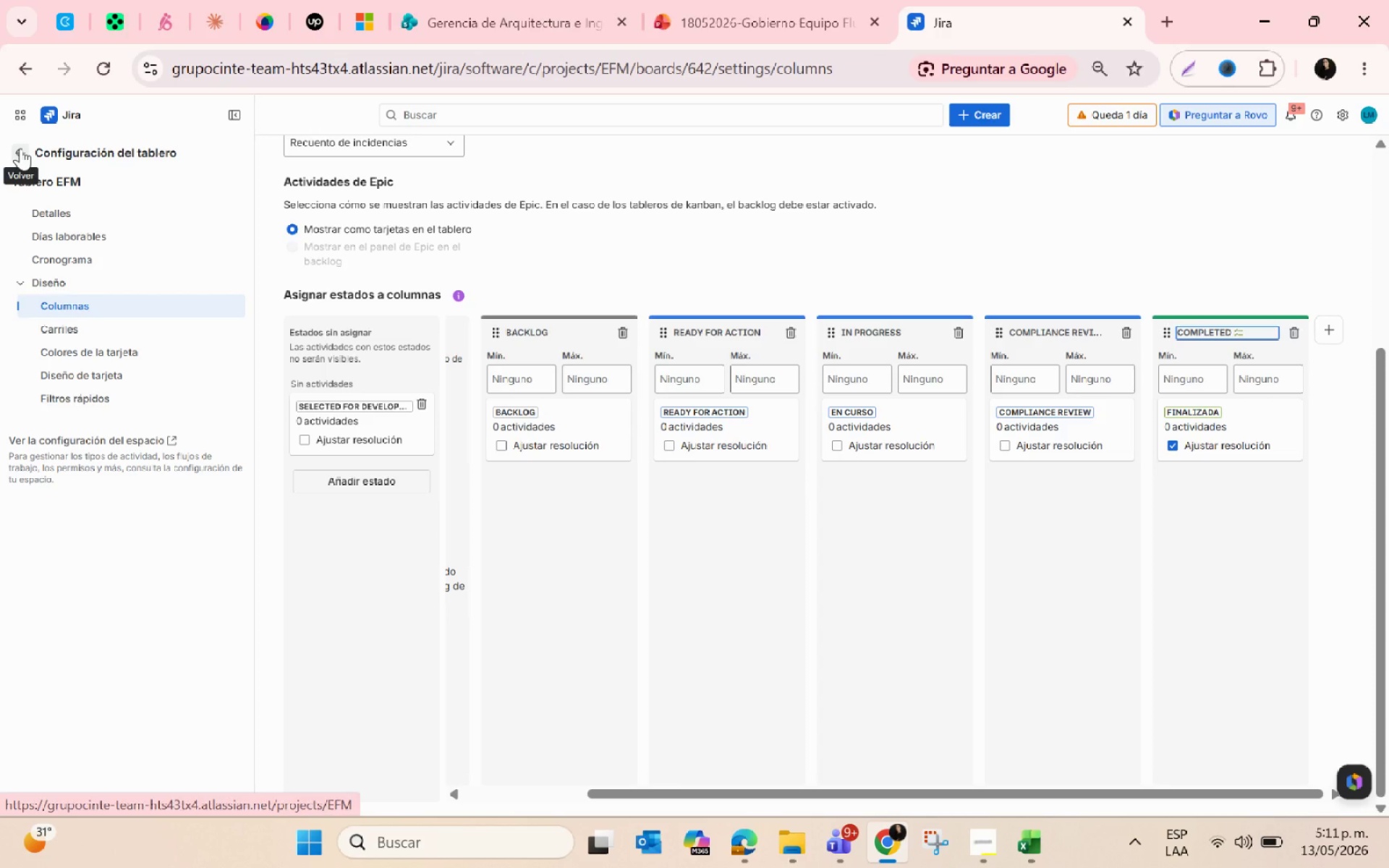 
wait(23.61)
 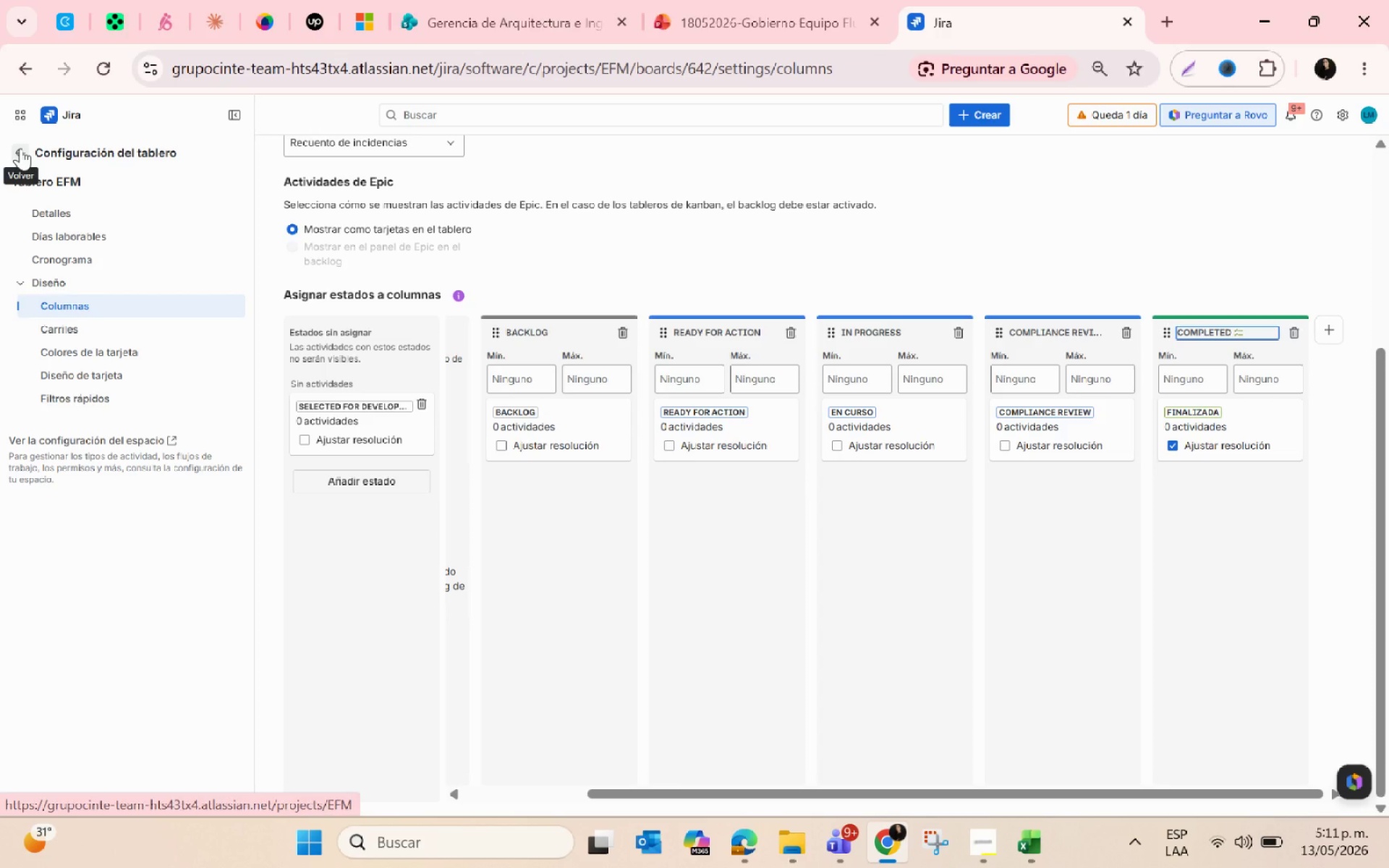 
left_click([20, 148])
 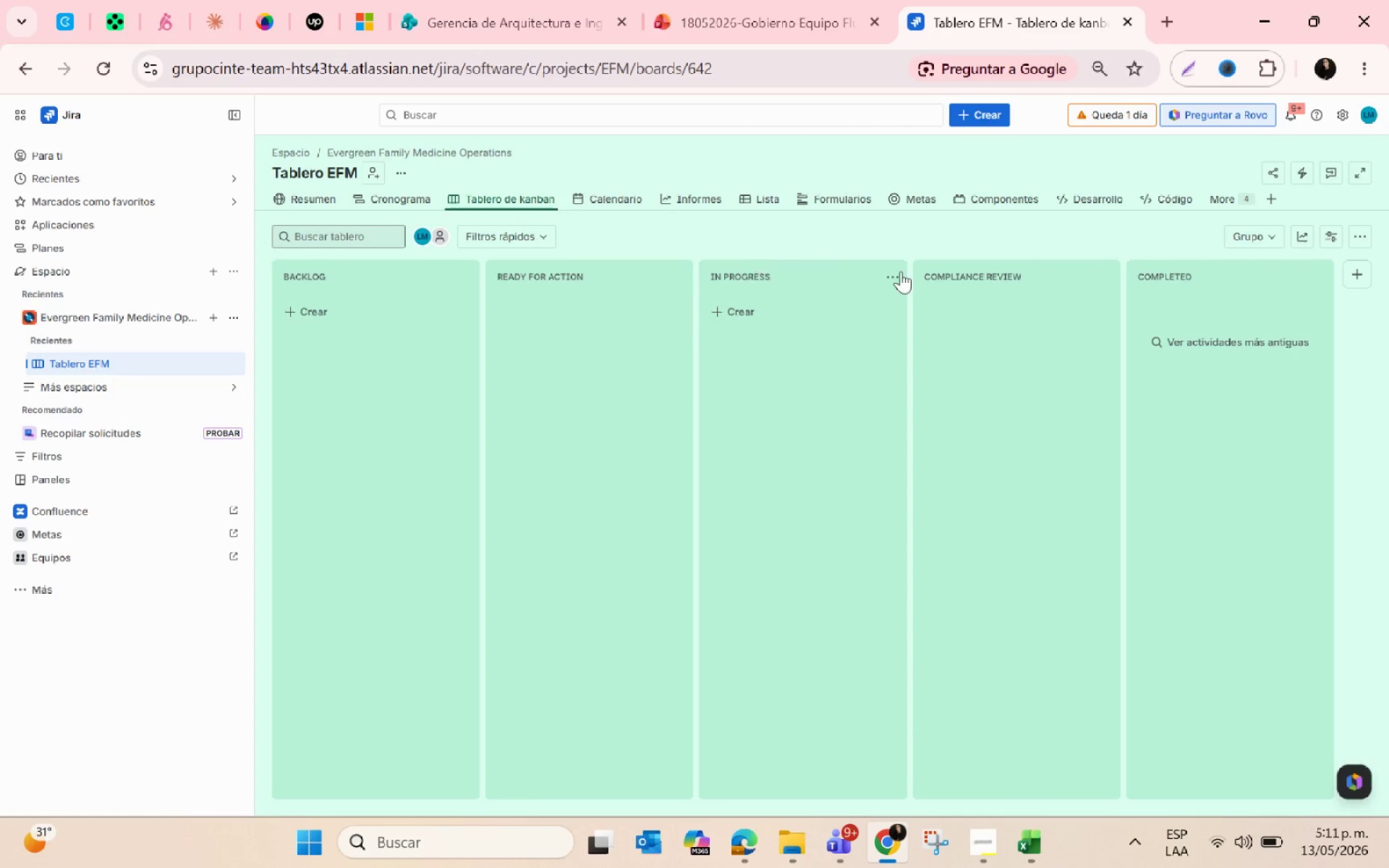 
wait(8.94)
 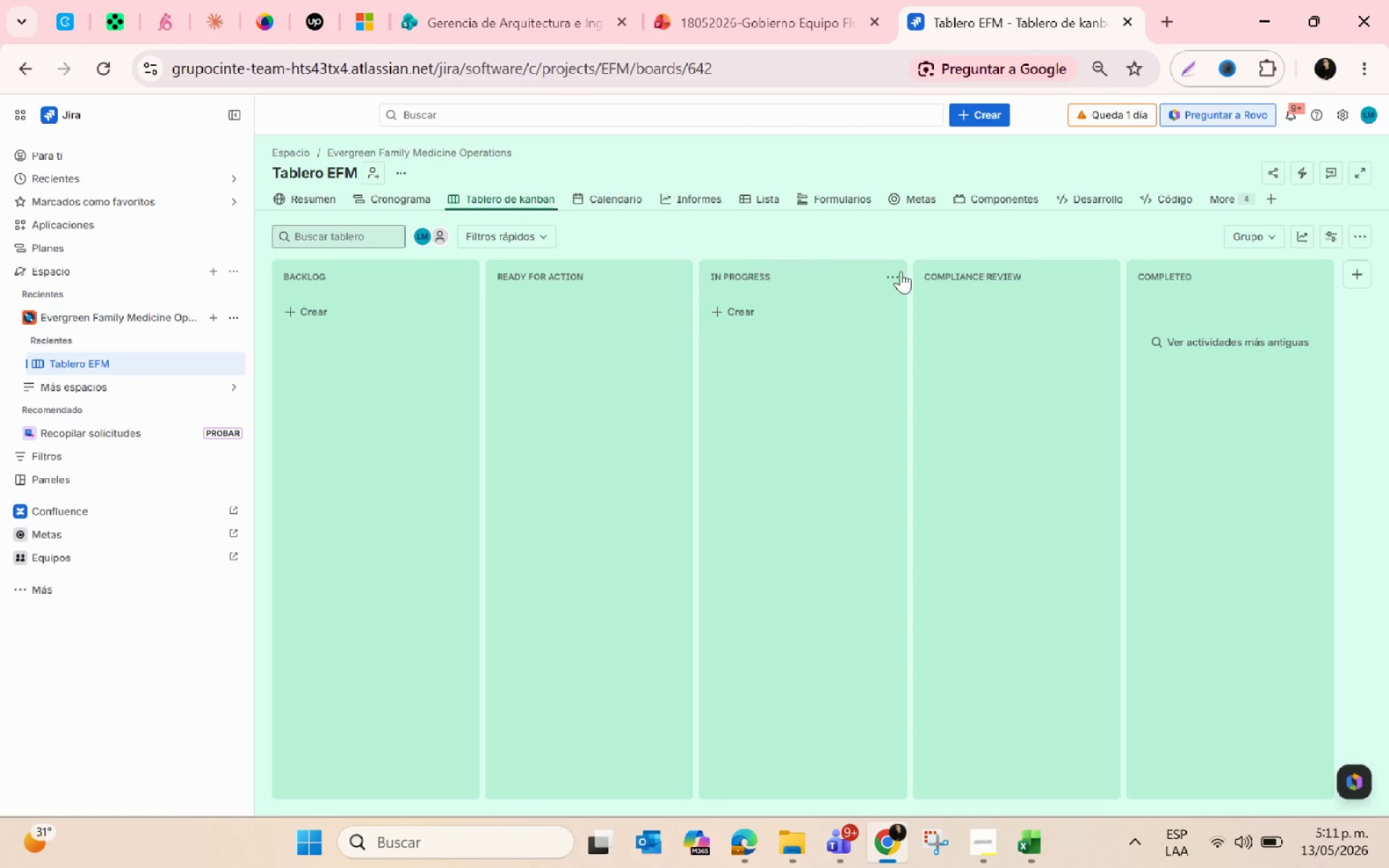 
left_click([1336, 112])
 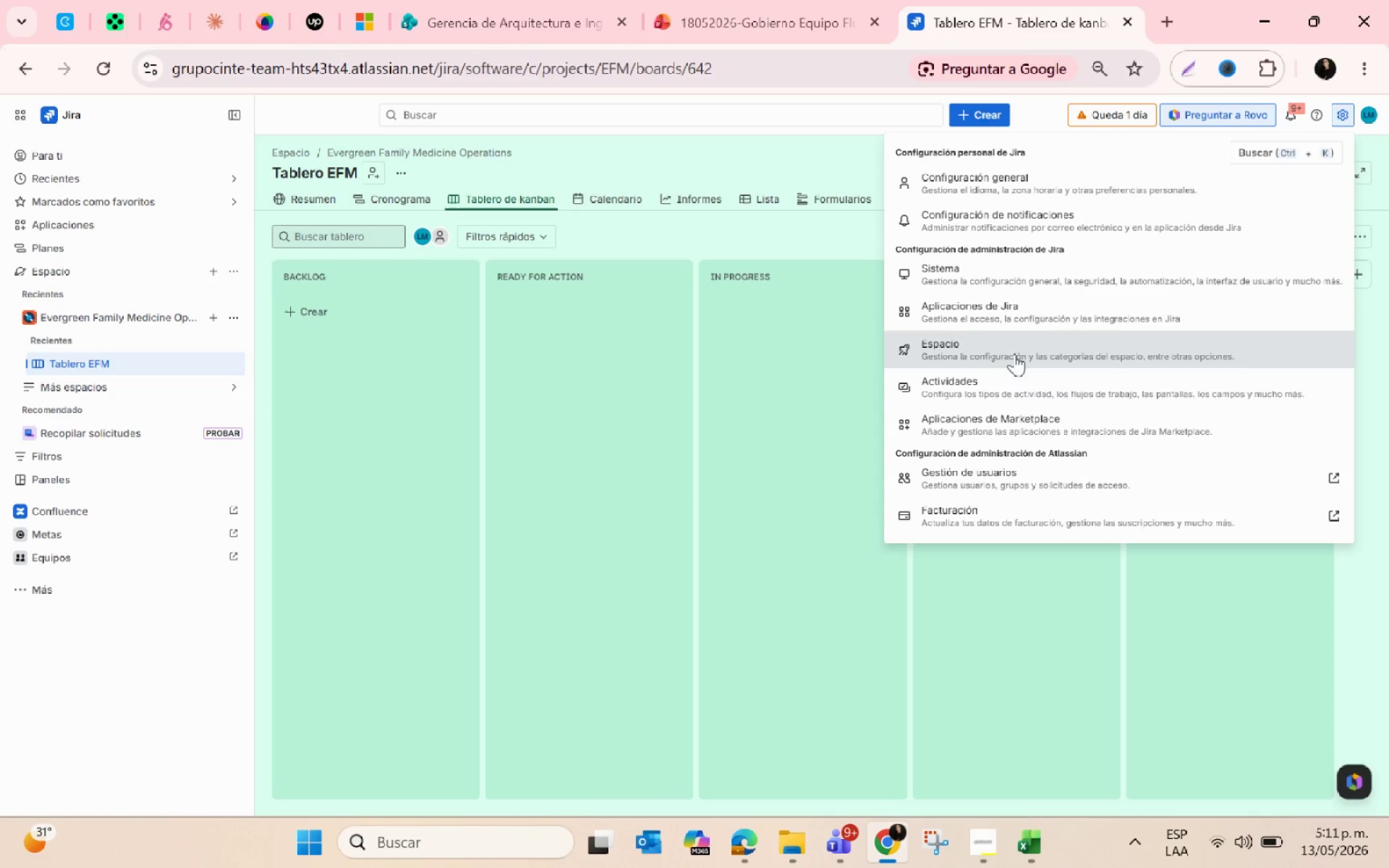 
left_click([993, 375])
 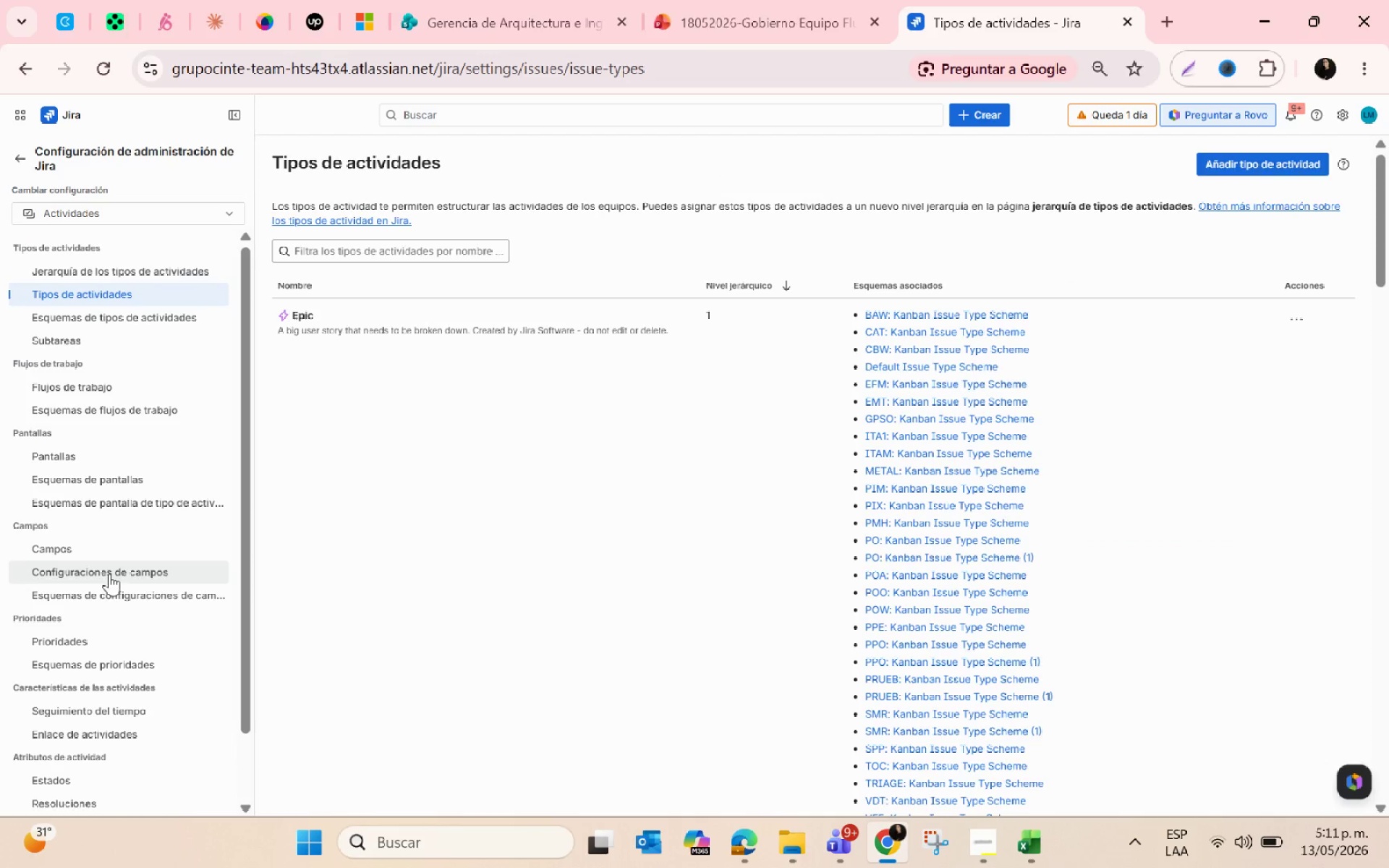 
left_click([62, 550])
 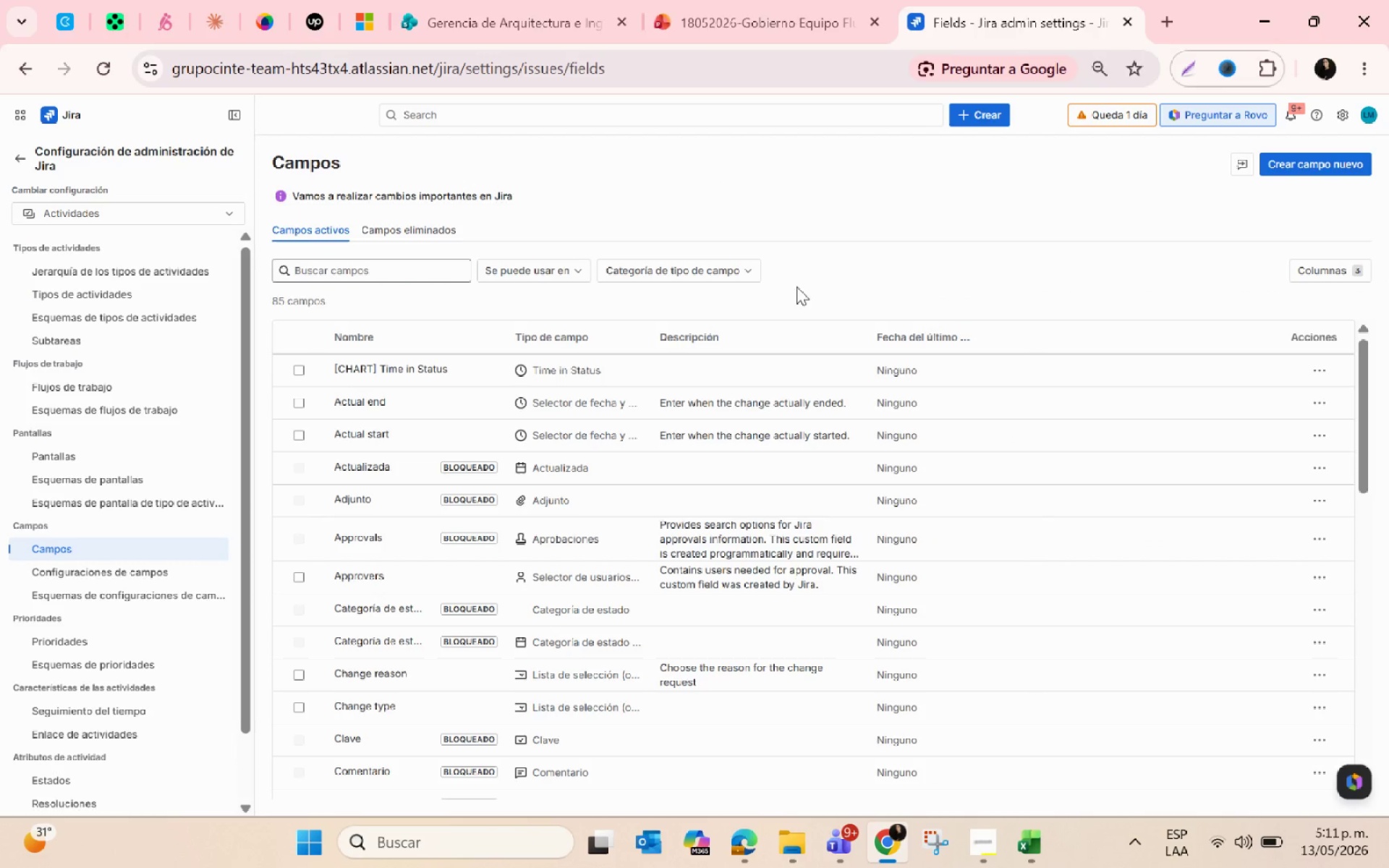 
left_click([1295, 157])
 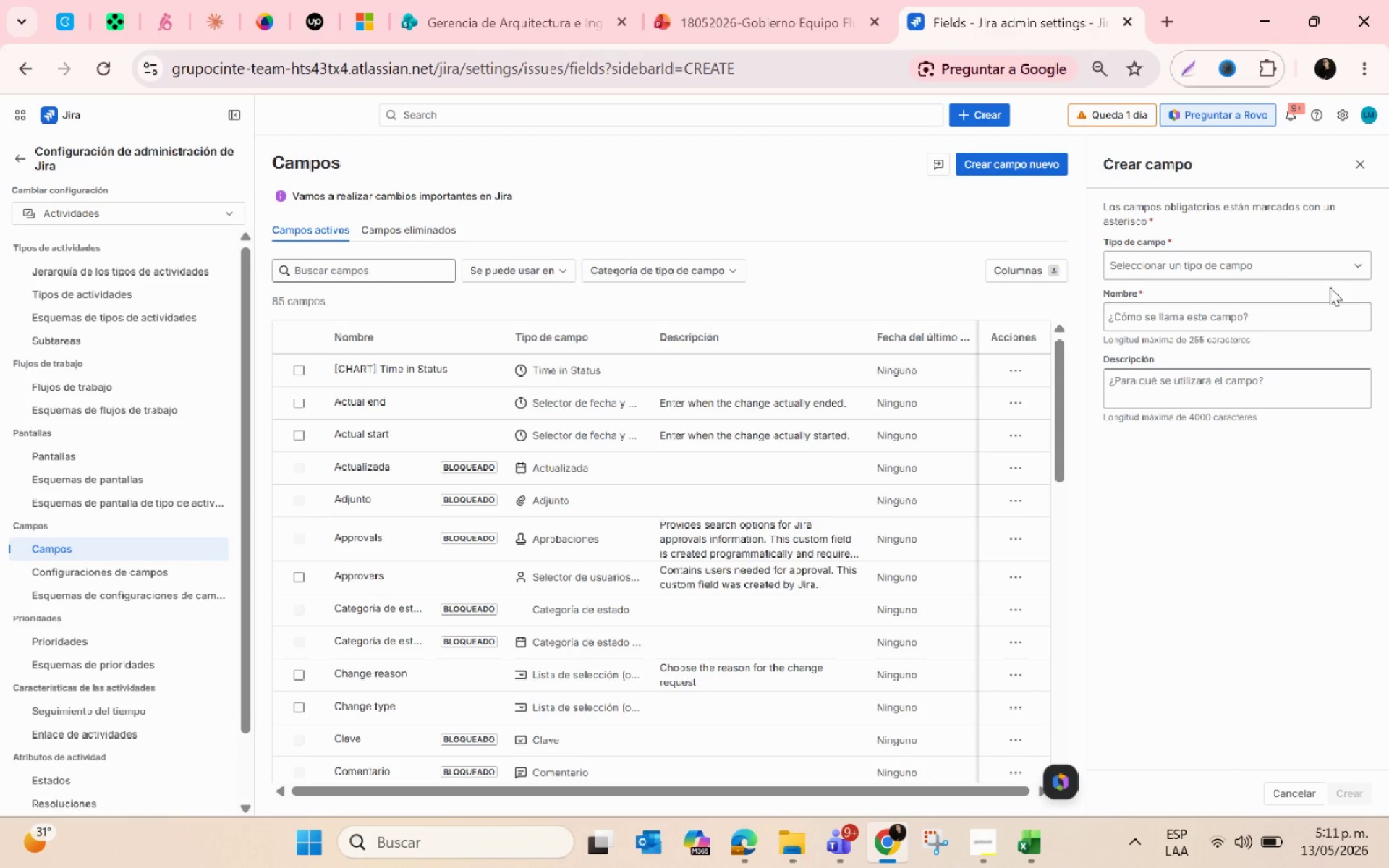 
left_click([1230, 260])
 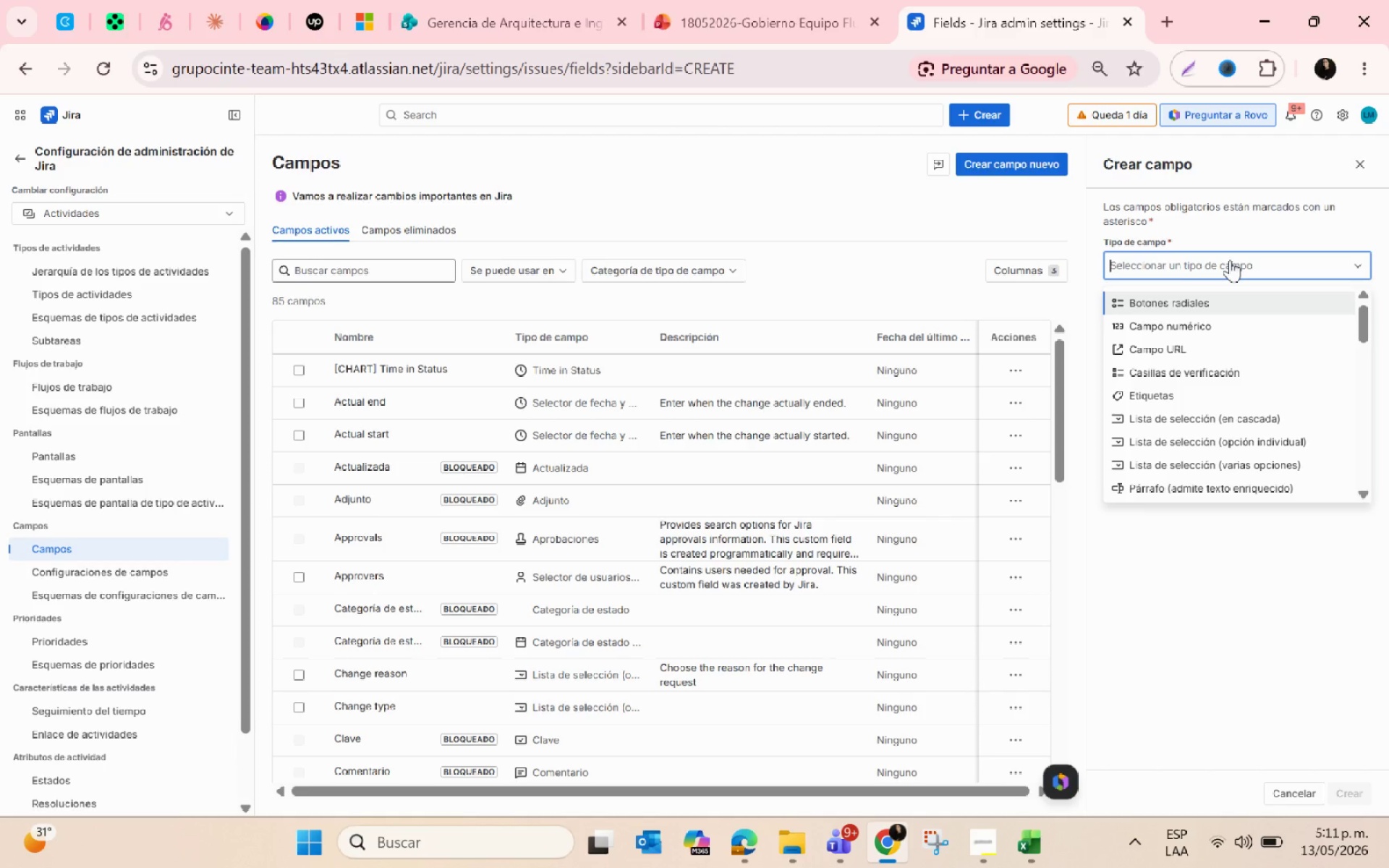 
type(sl)
key(Backspace)
type(el)
 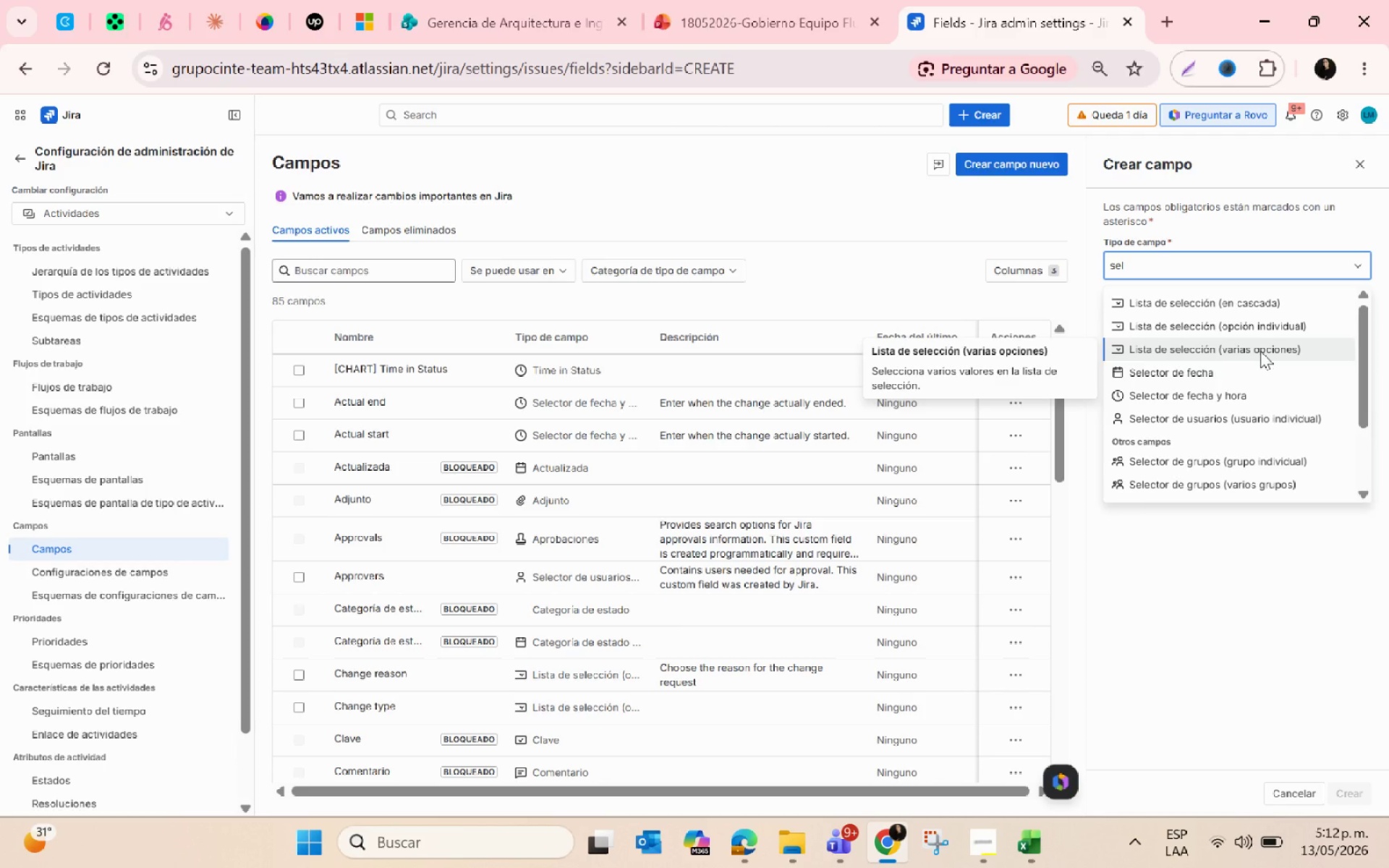 
wait(53.48)
 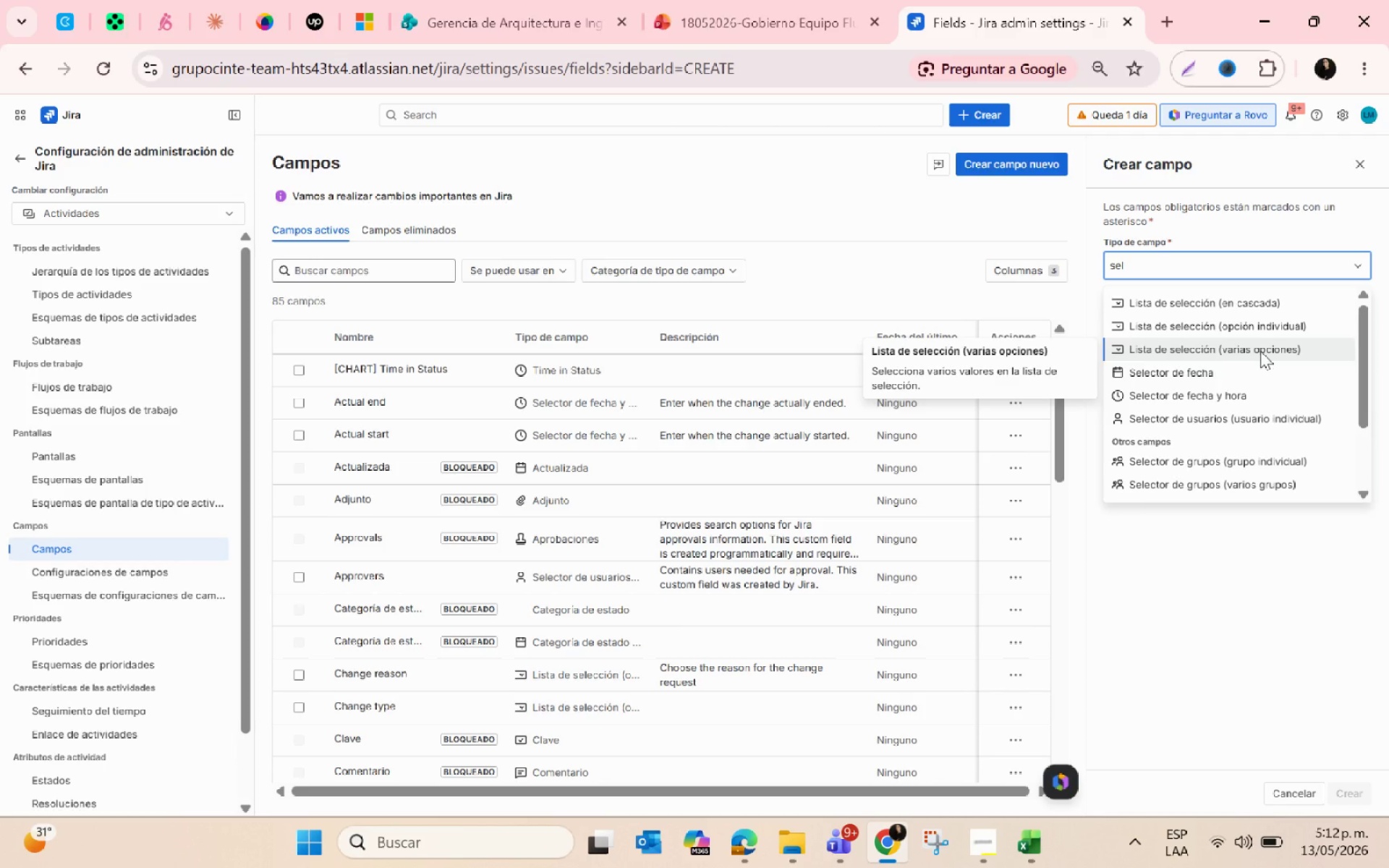 
left_click([1273, 326])
 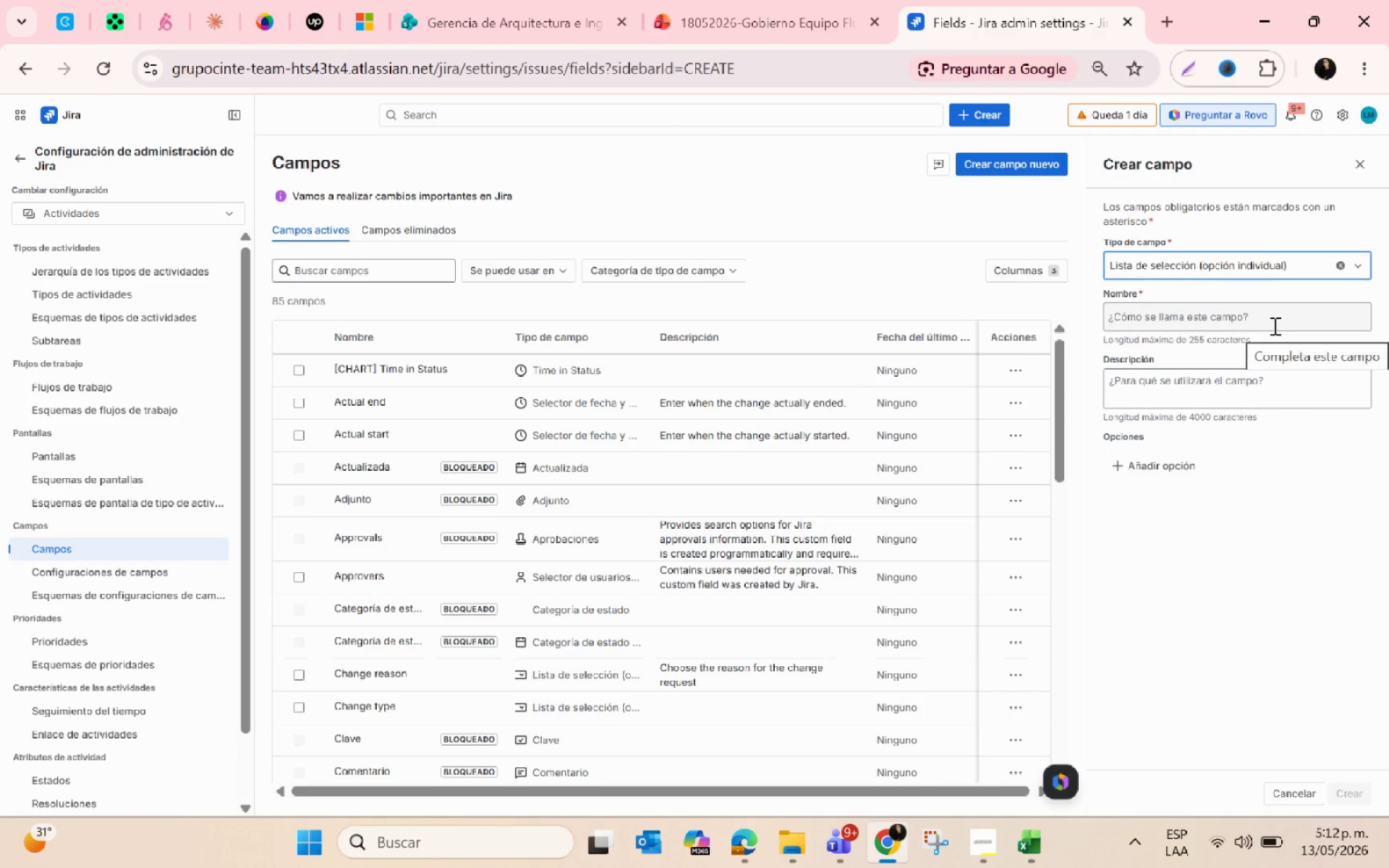 
left_click([1273, 326])
 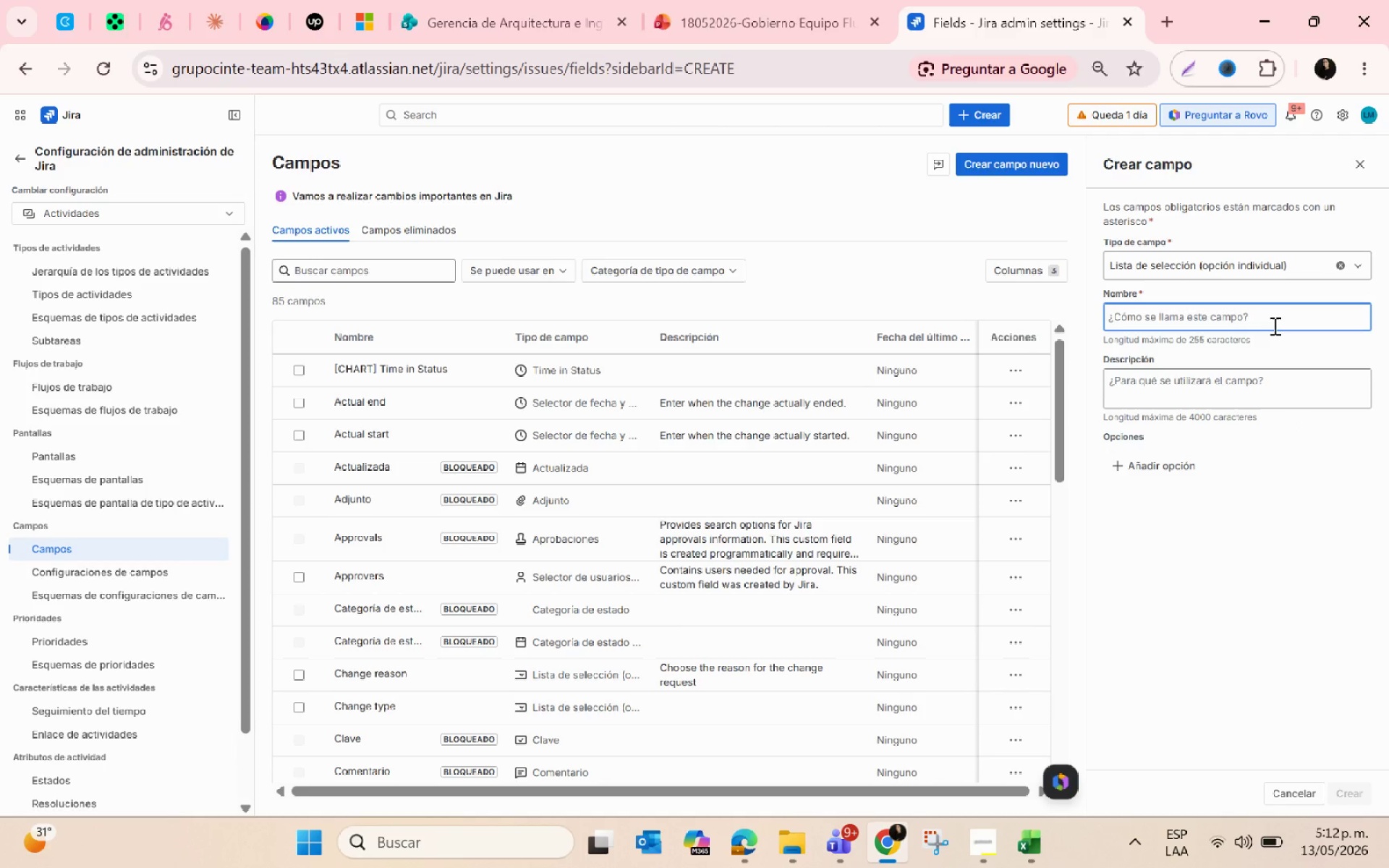 
type(Task Type)
 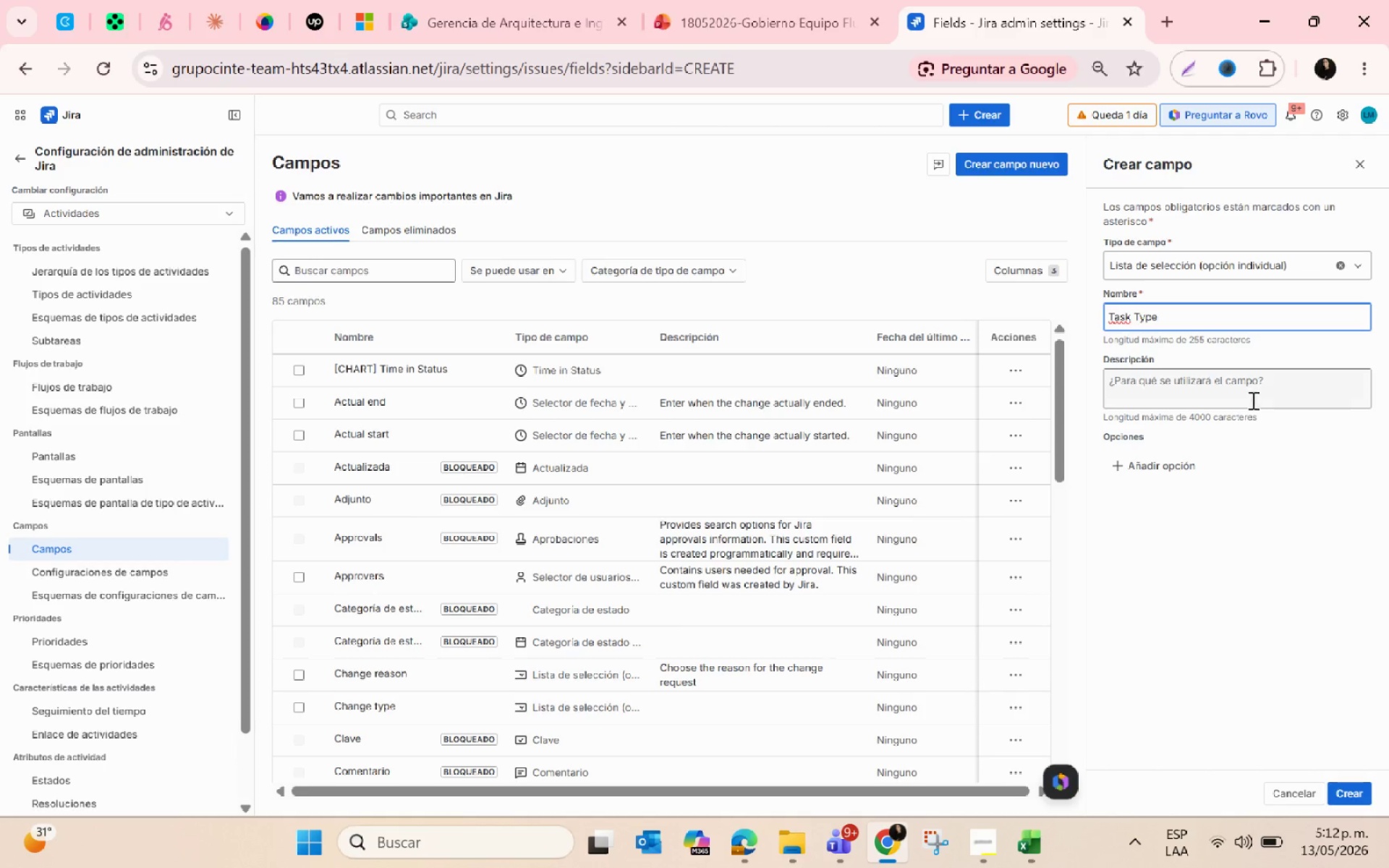 
left_click([1244, 396])
 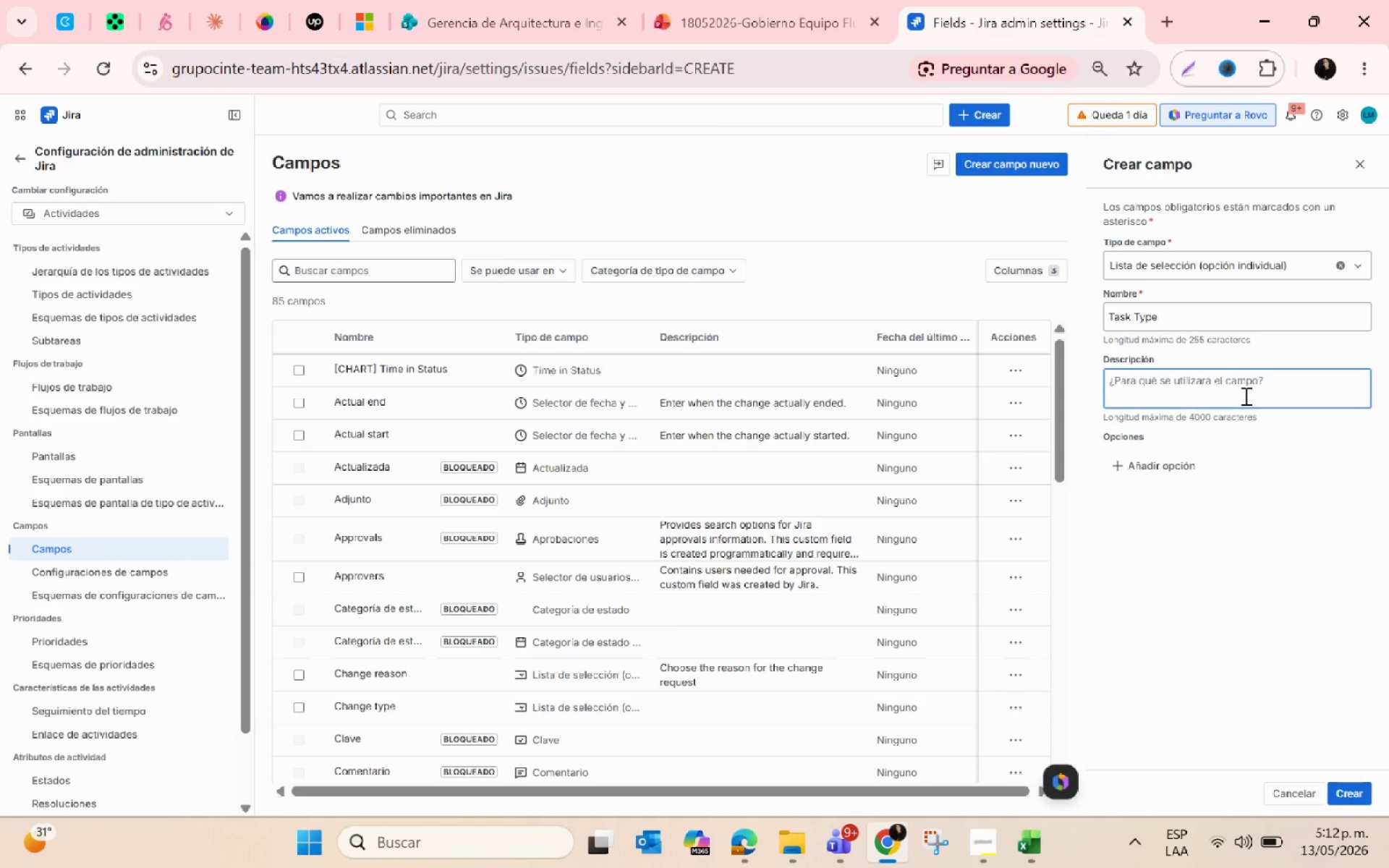 
wait(5.42)
 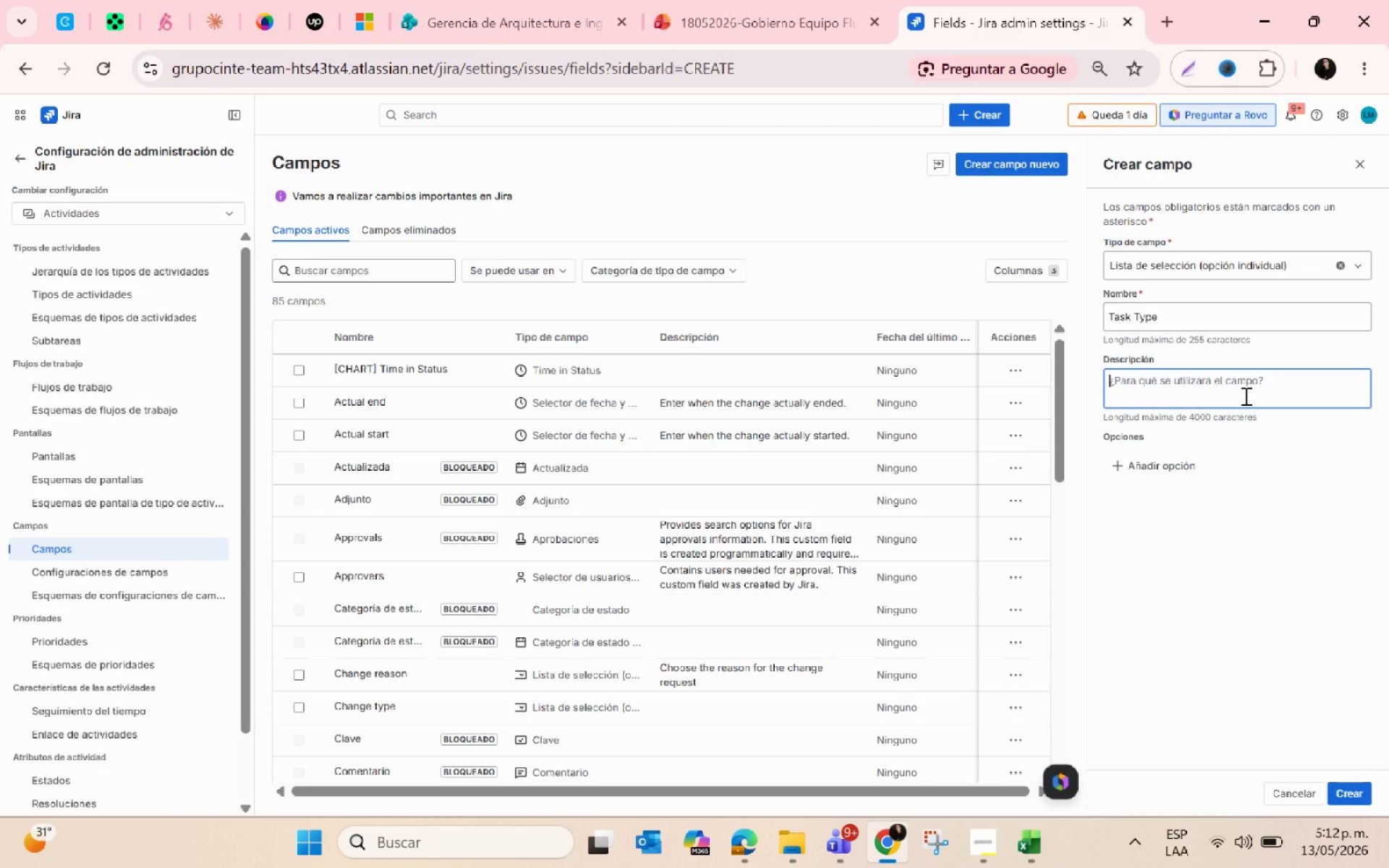 
type(Categori)
 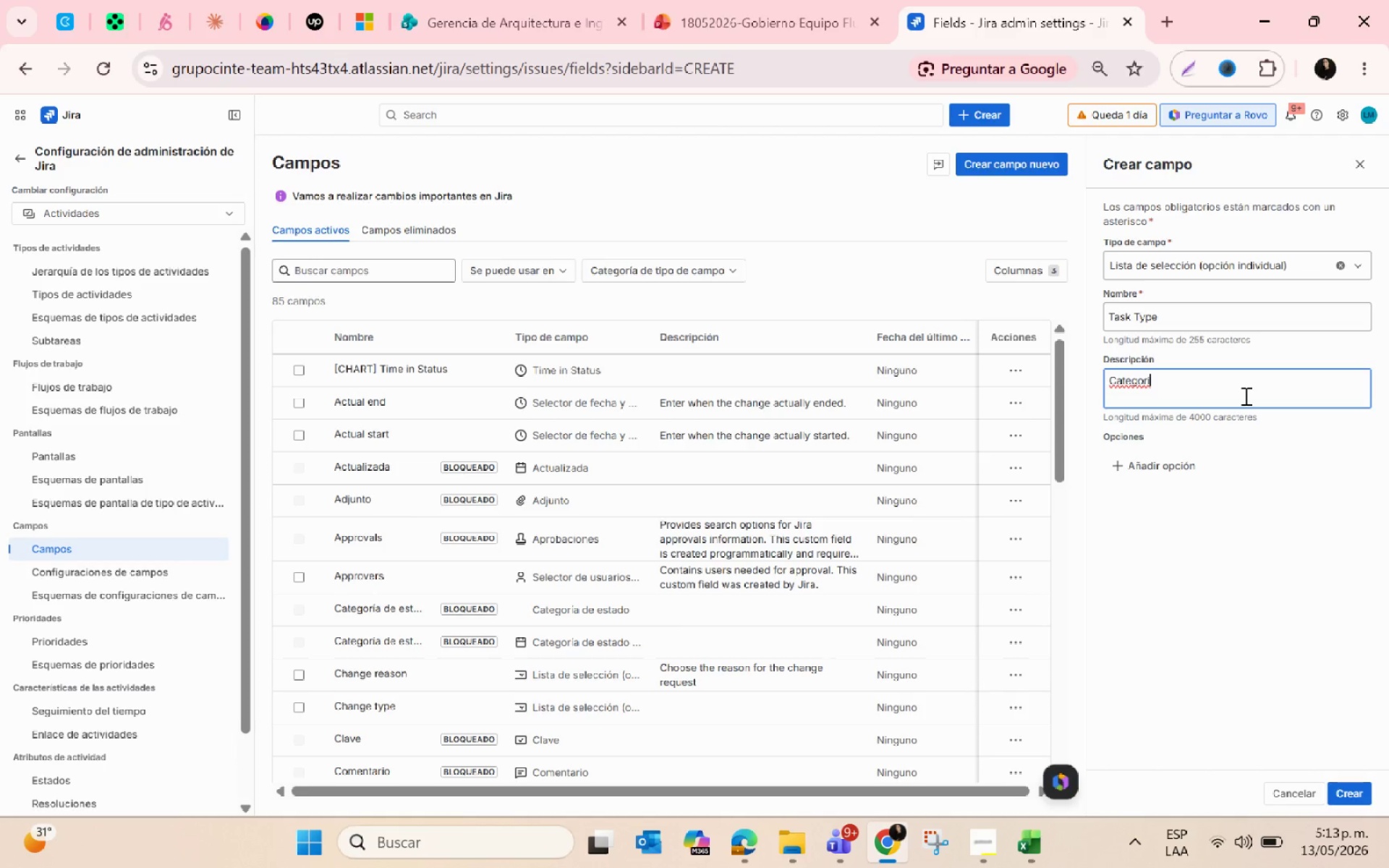 
type(zes the type of )
 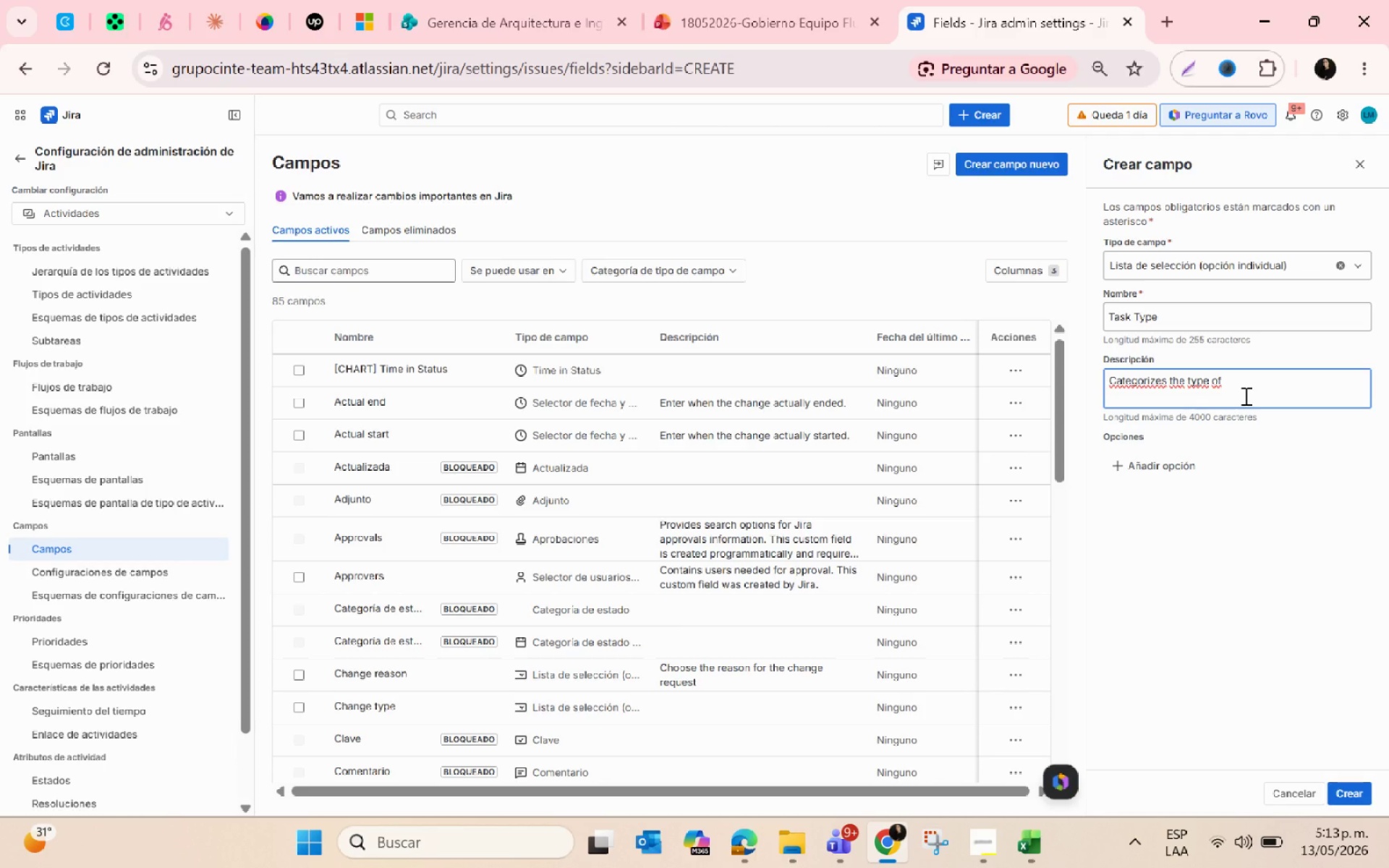 
wait(6.64)
 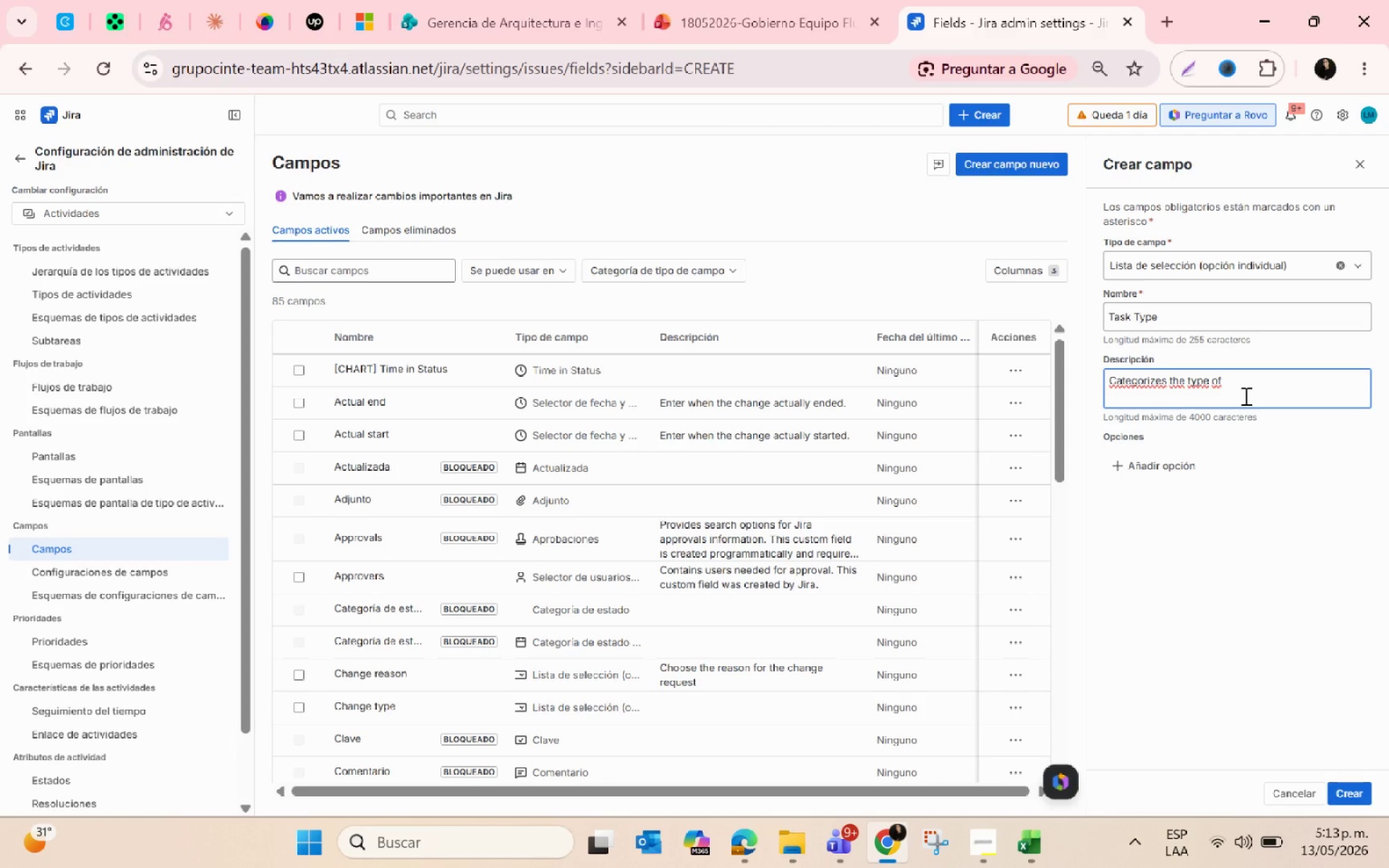 
type(administrative)
 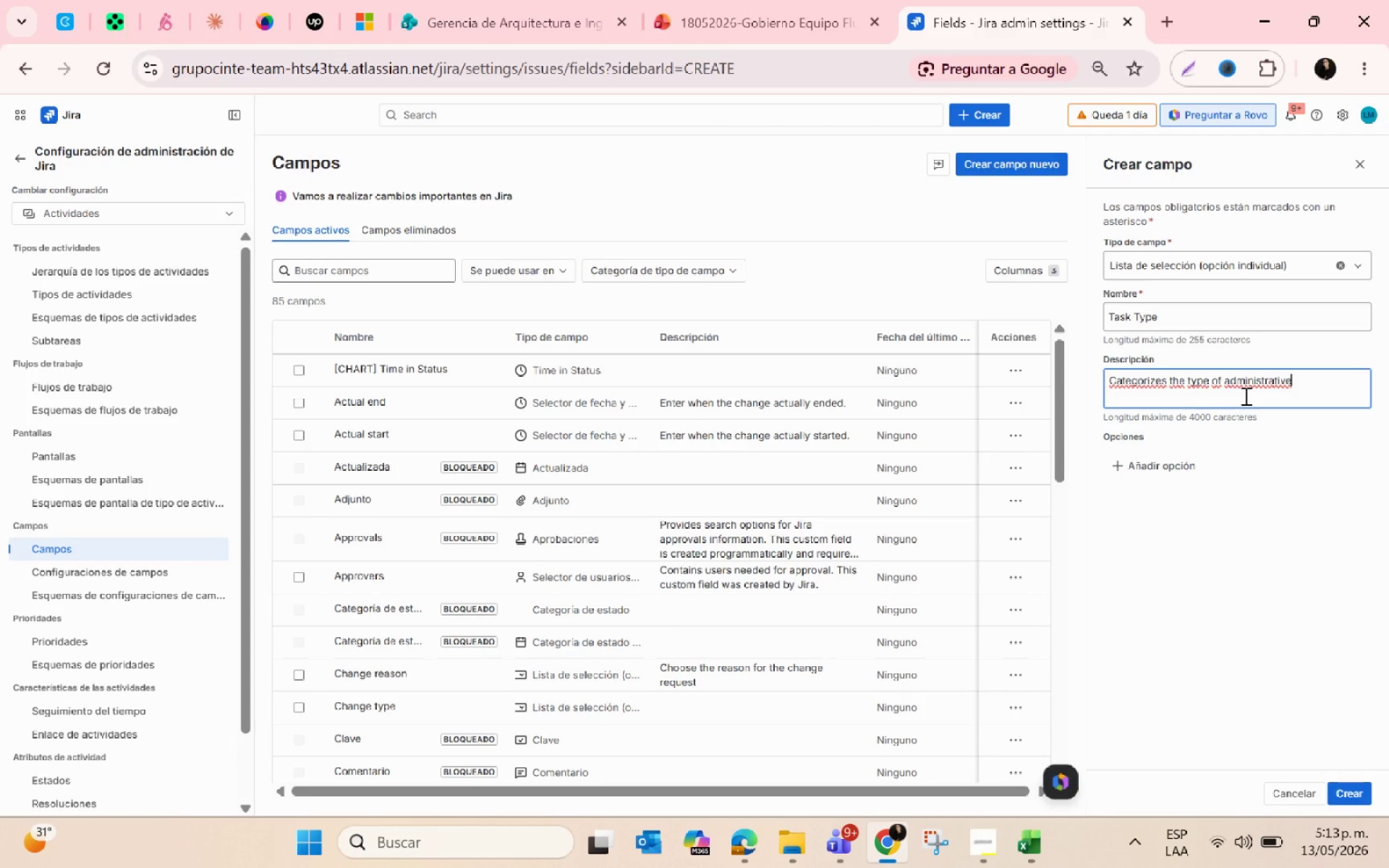 
wait(11.53)
 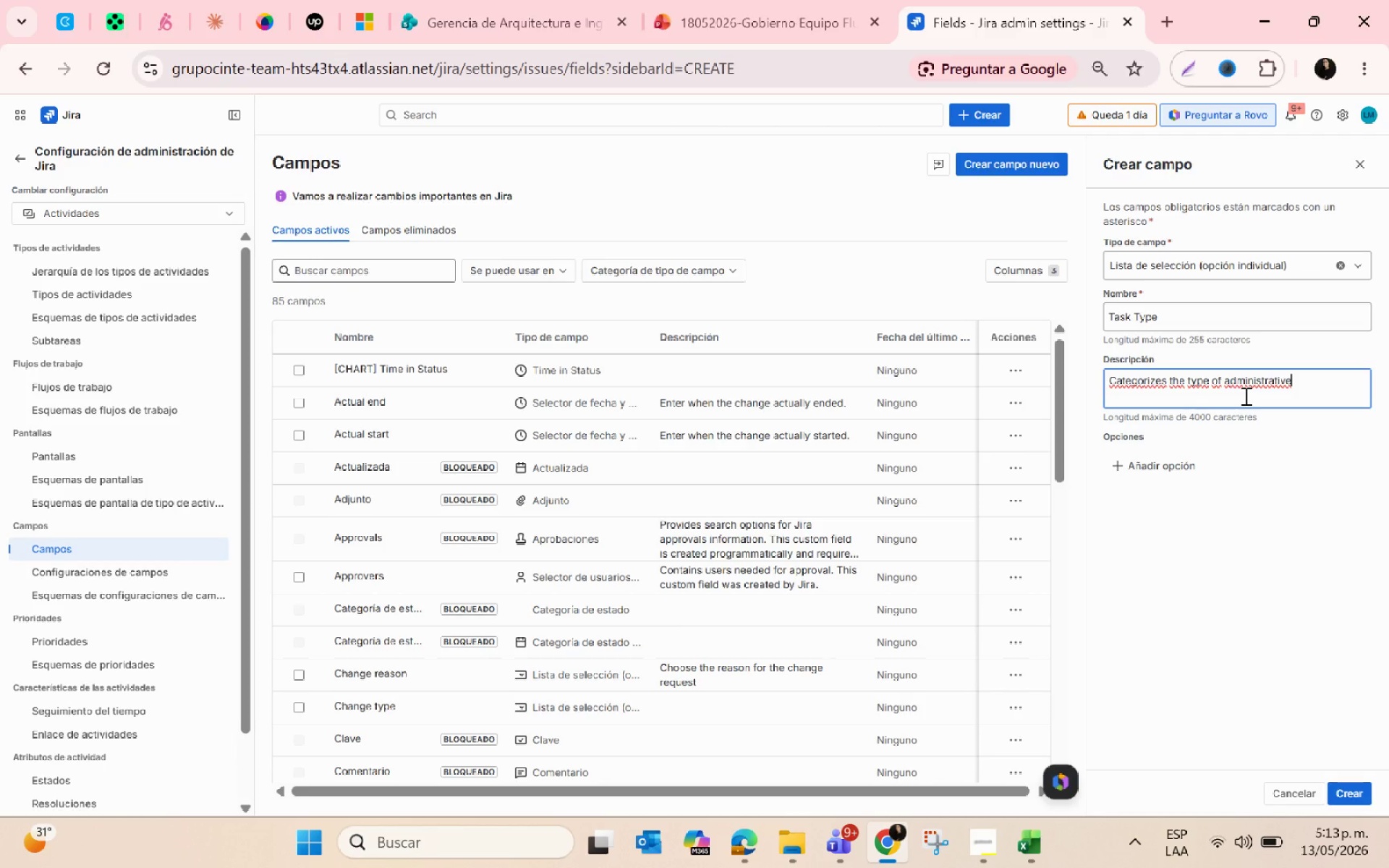 
type( clinic task.)
 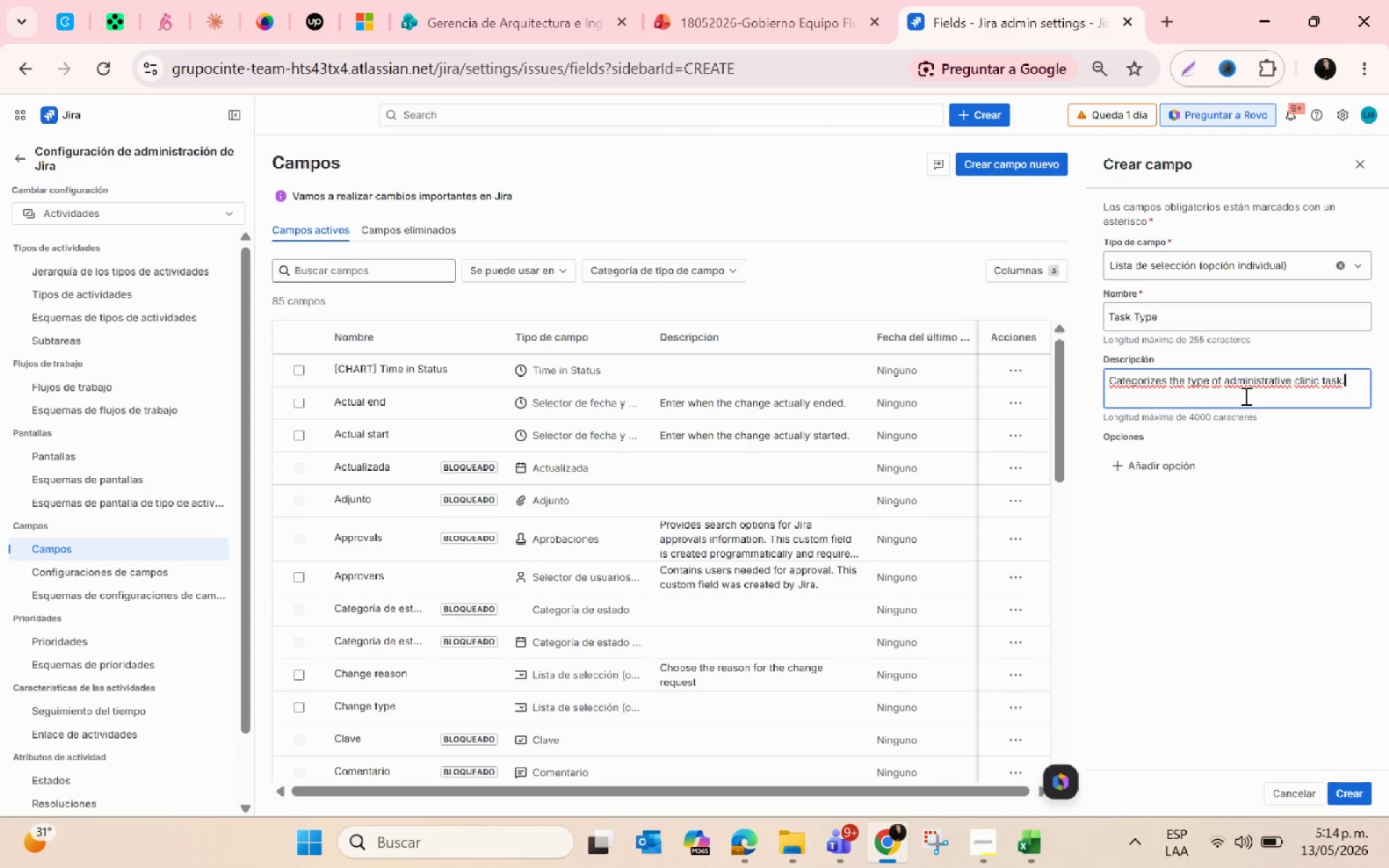 
wait(45.42)
 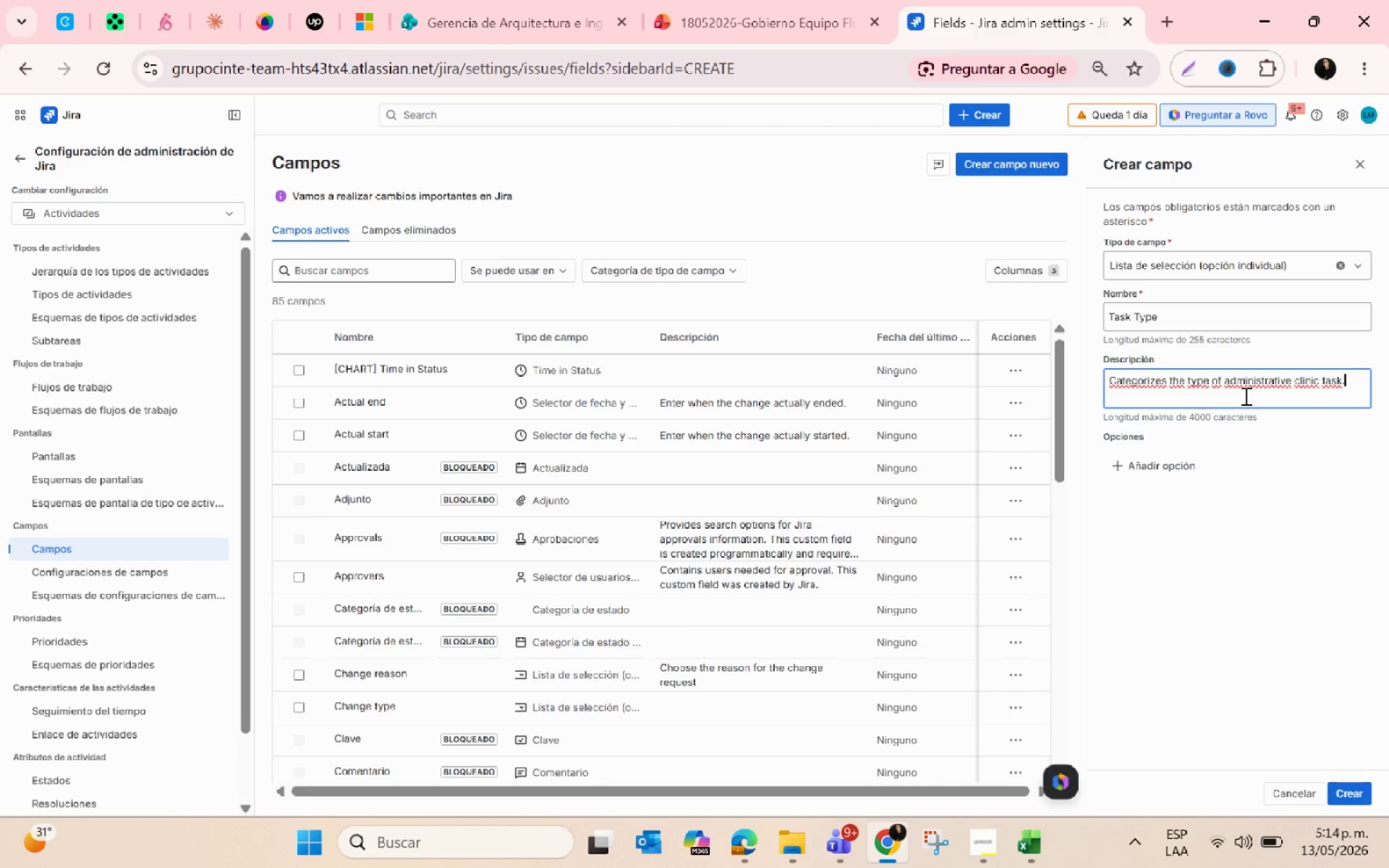 
left_click([1161, 472])
 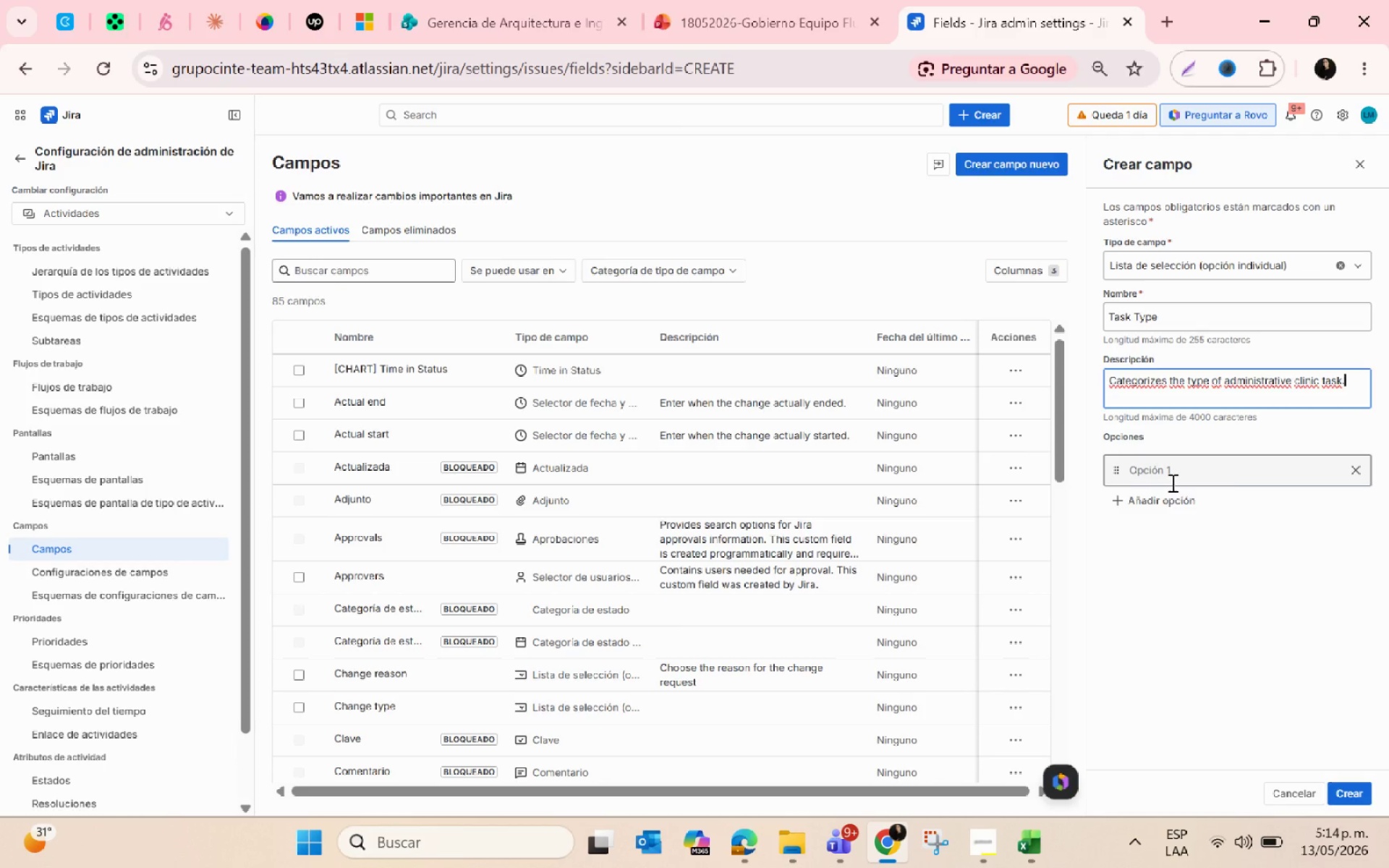 
left_click([1171, 482])
 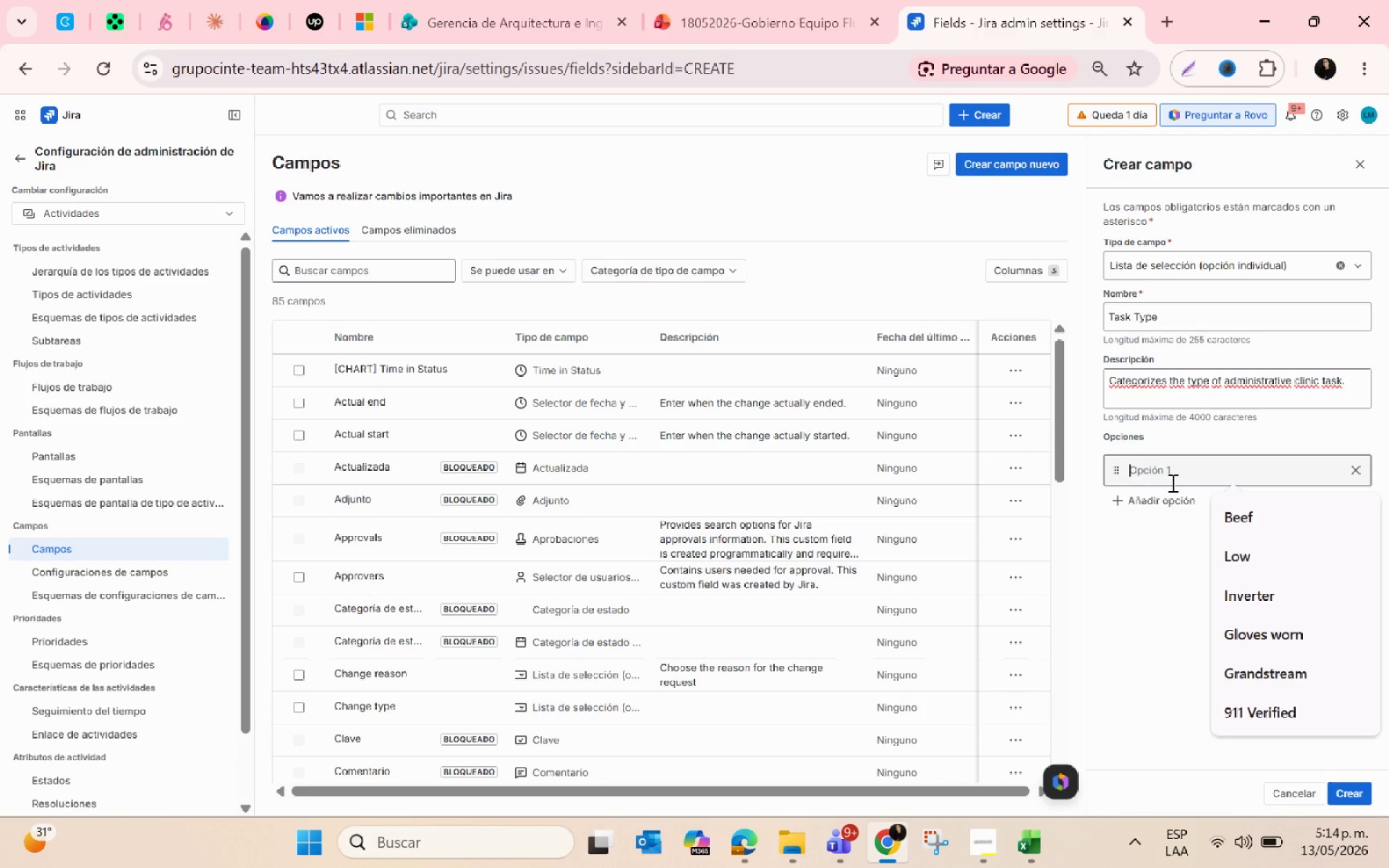 
type(Equipment Maintenance )
 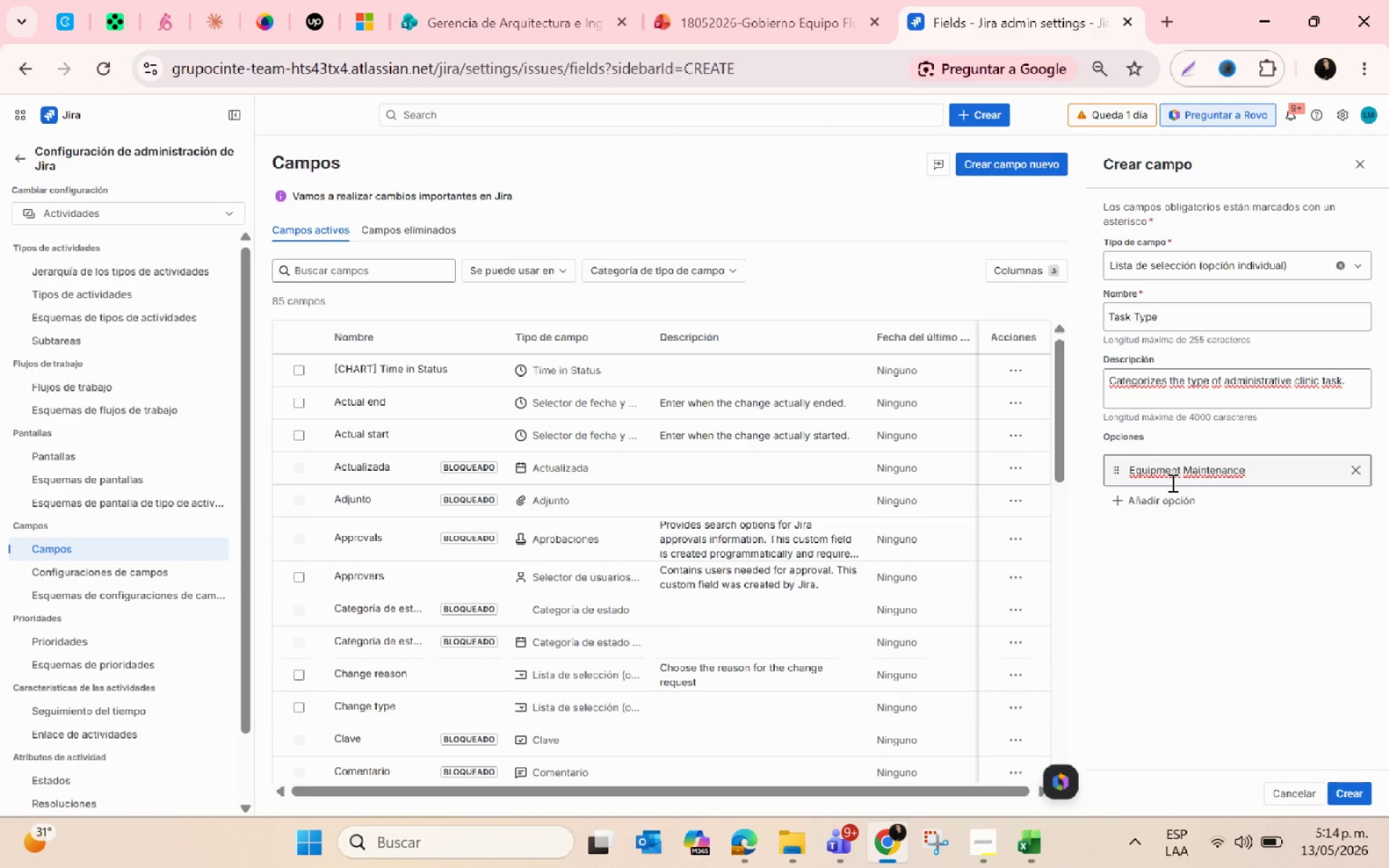 
wait(17.31)
 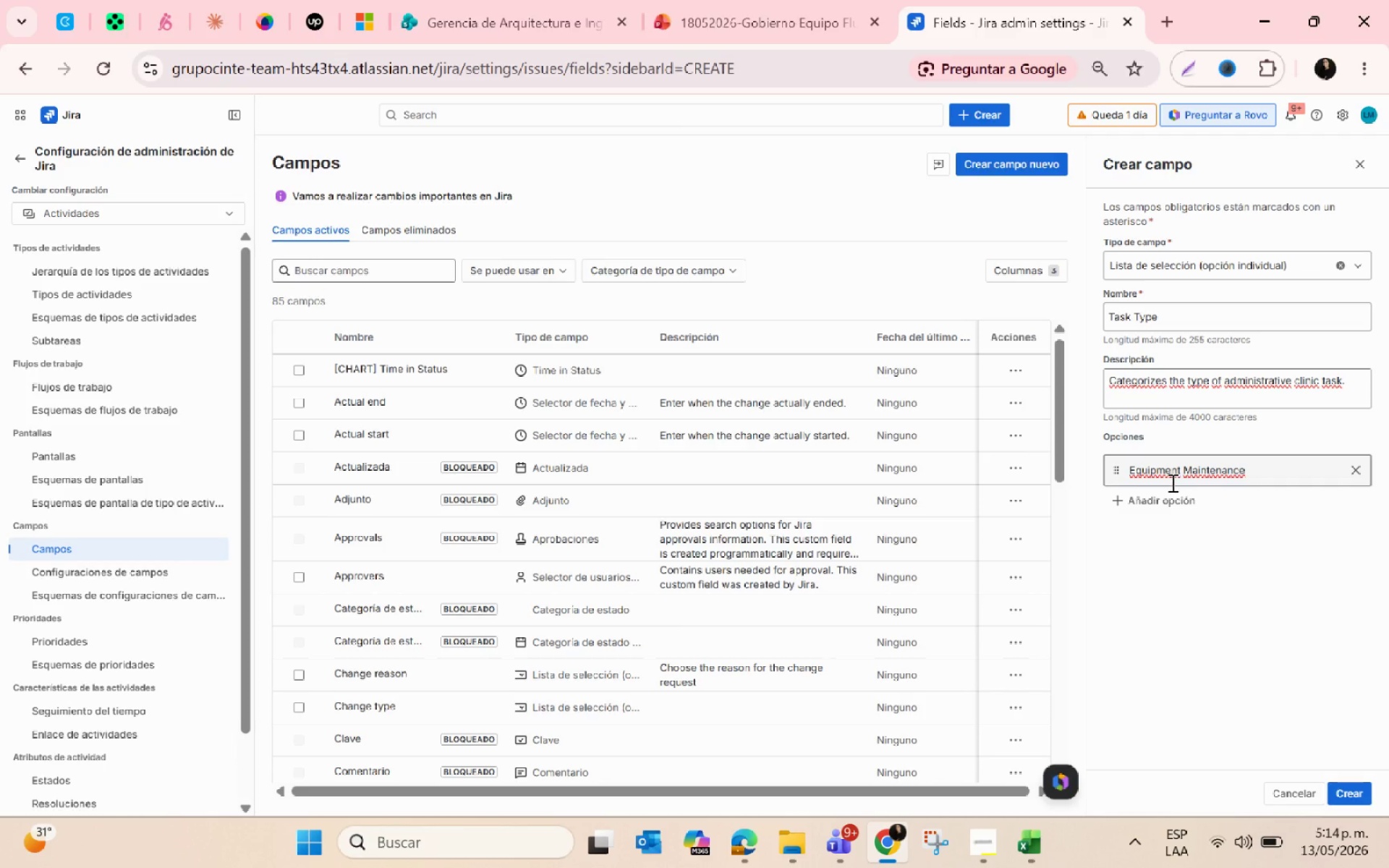 
left_click([1182, 498])
 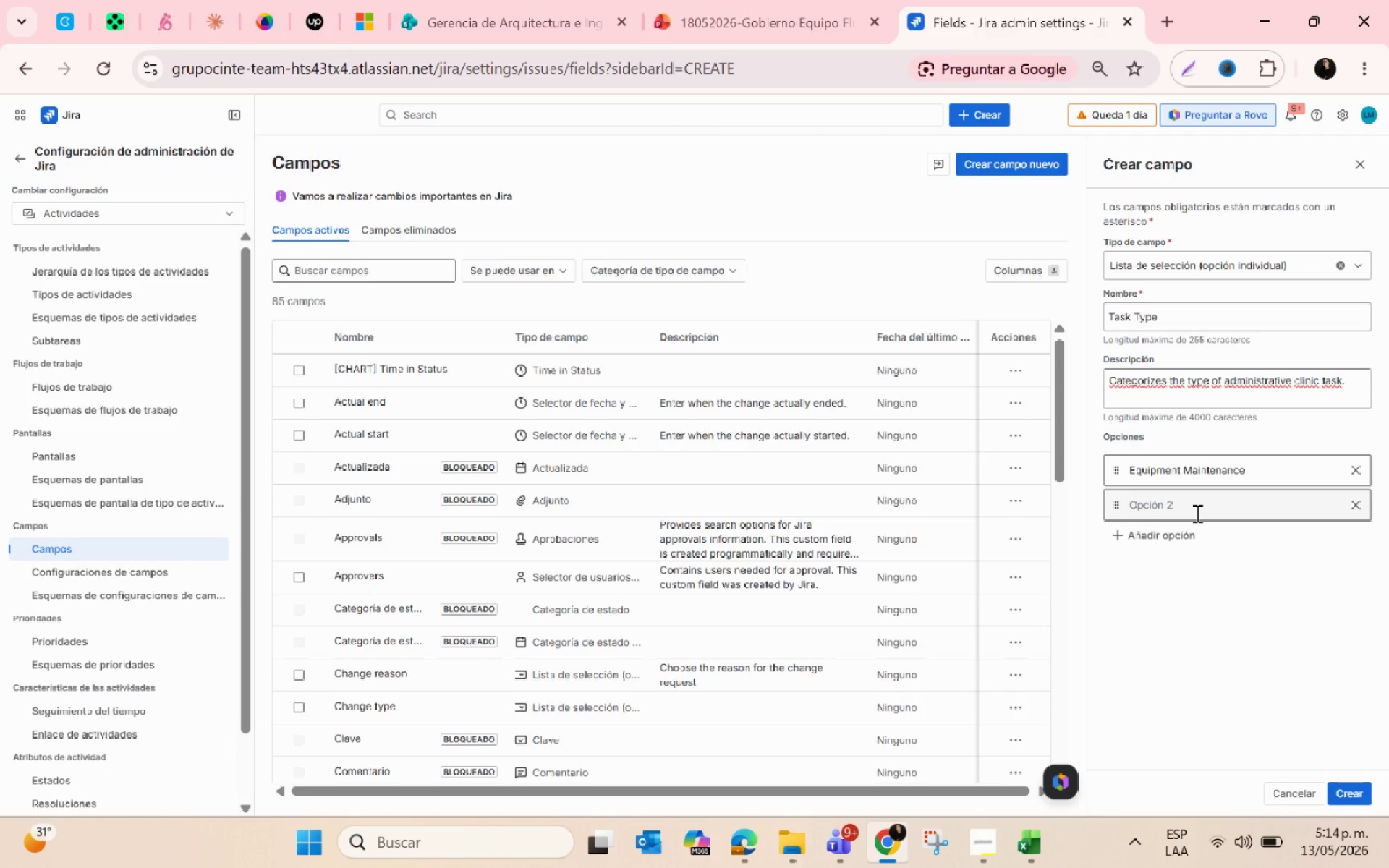 
type(Licensing)
 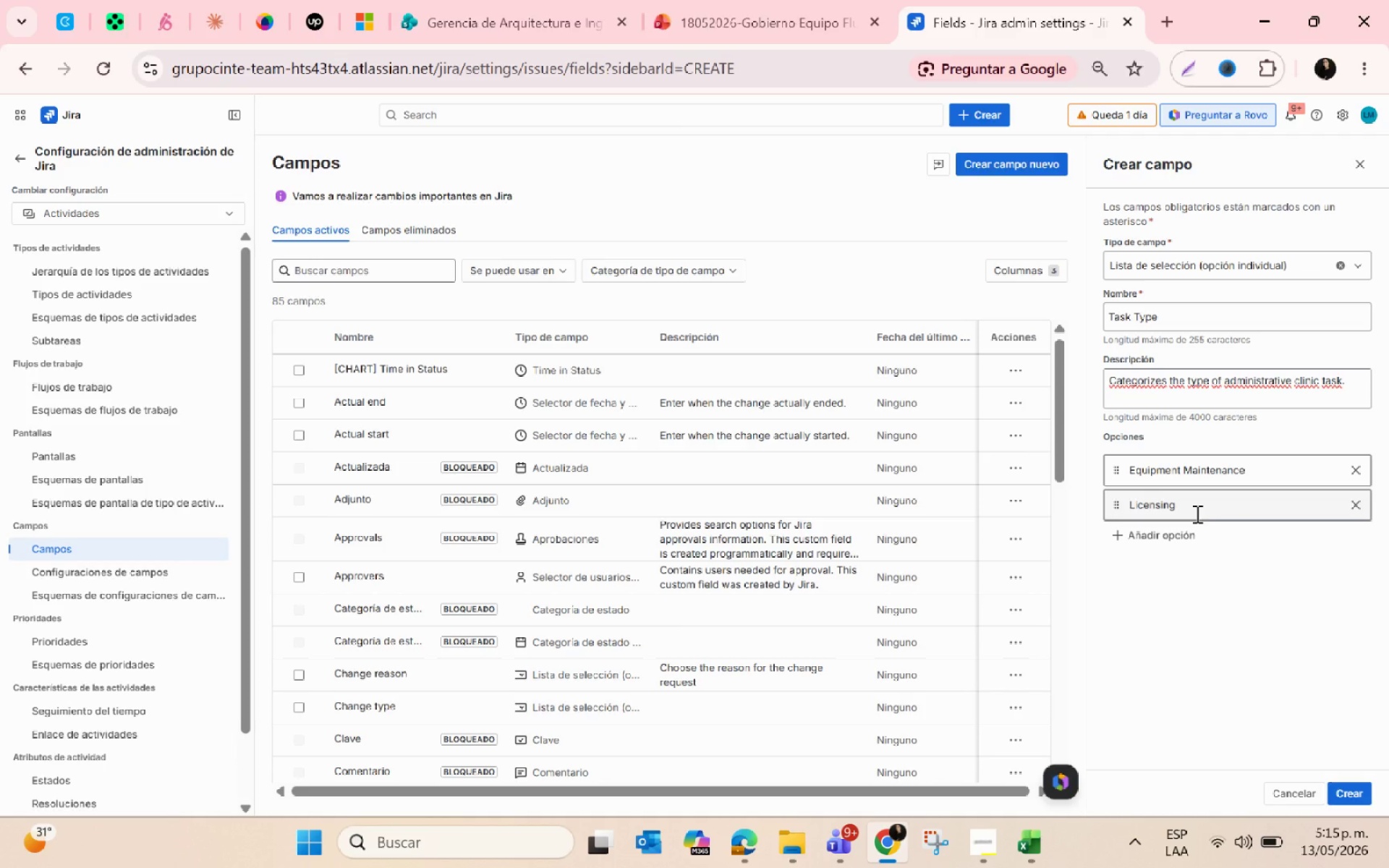 
wait(5.17)
 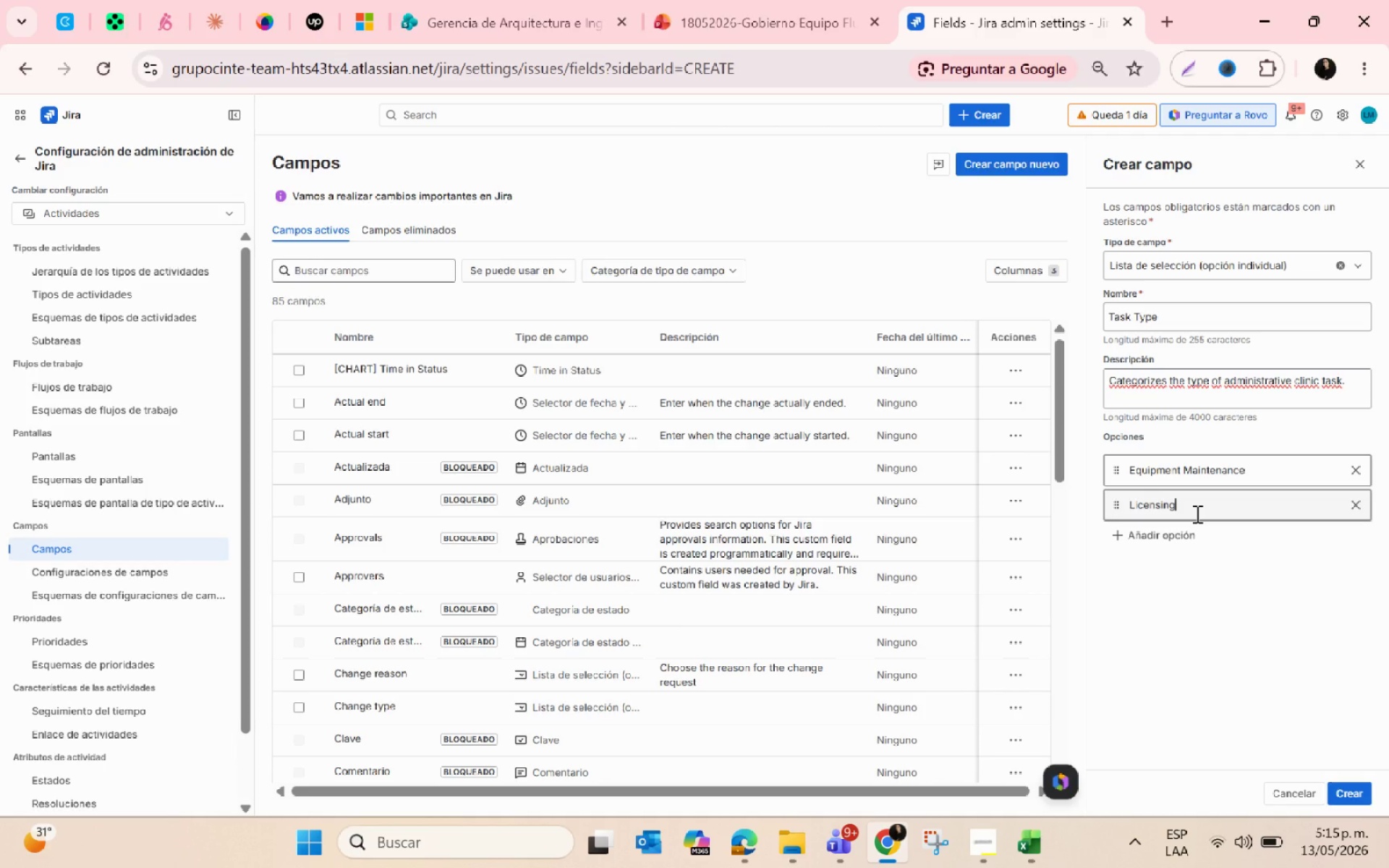 
left_click([1193, 538])
 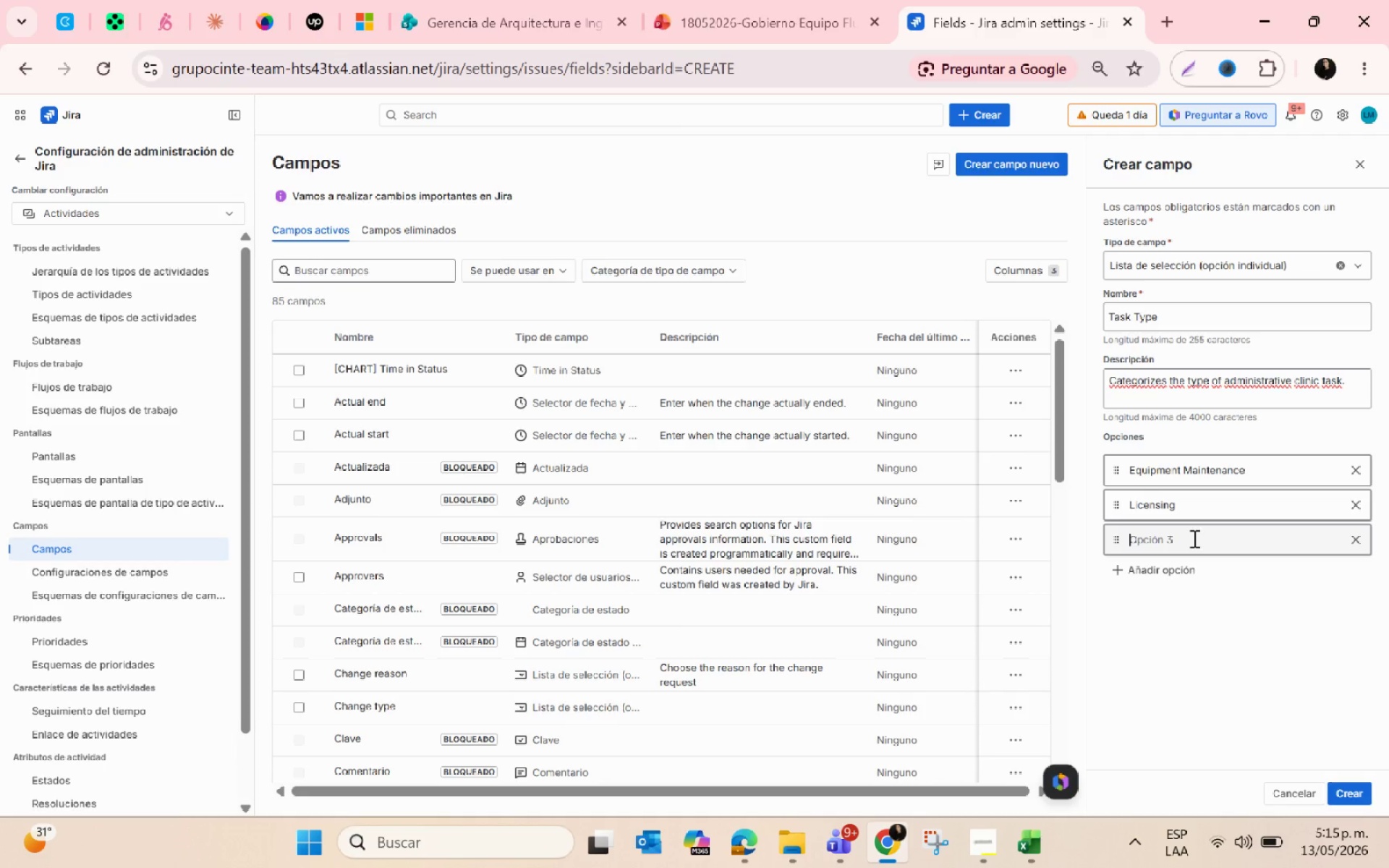 
type(Supply Chain)
 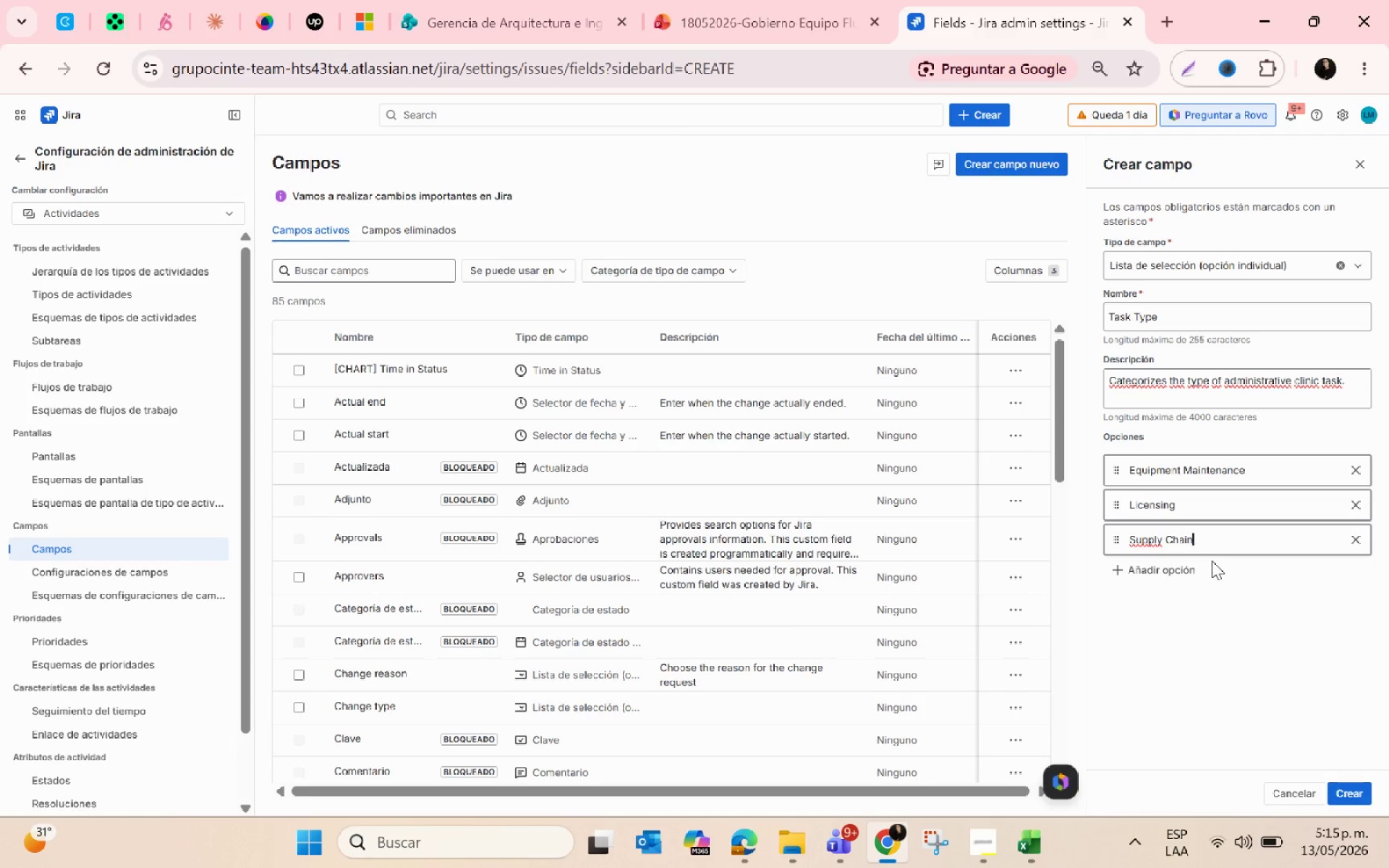 
left_click([1185, 569])
 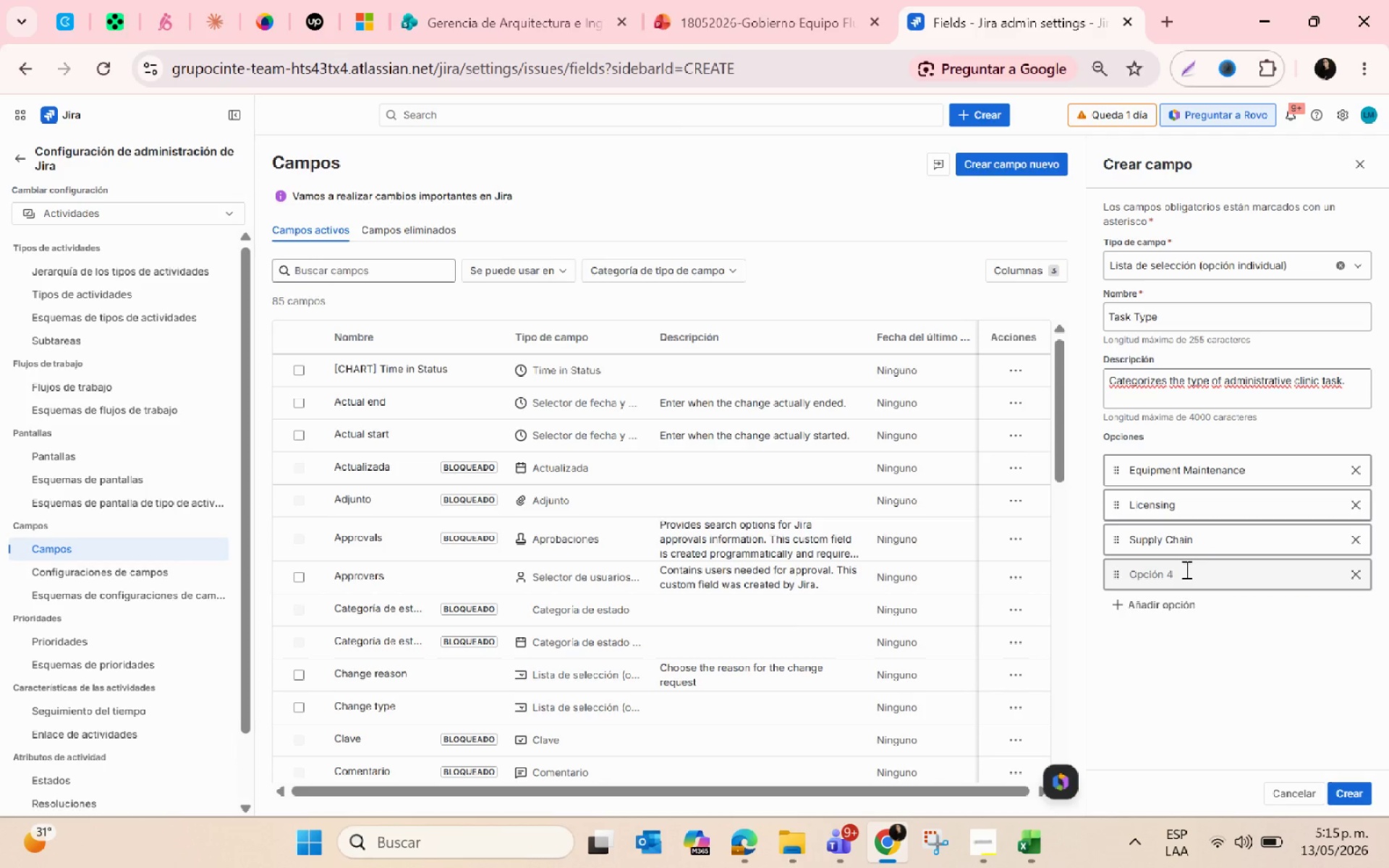 
type(Staff Certification )
 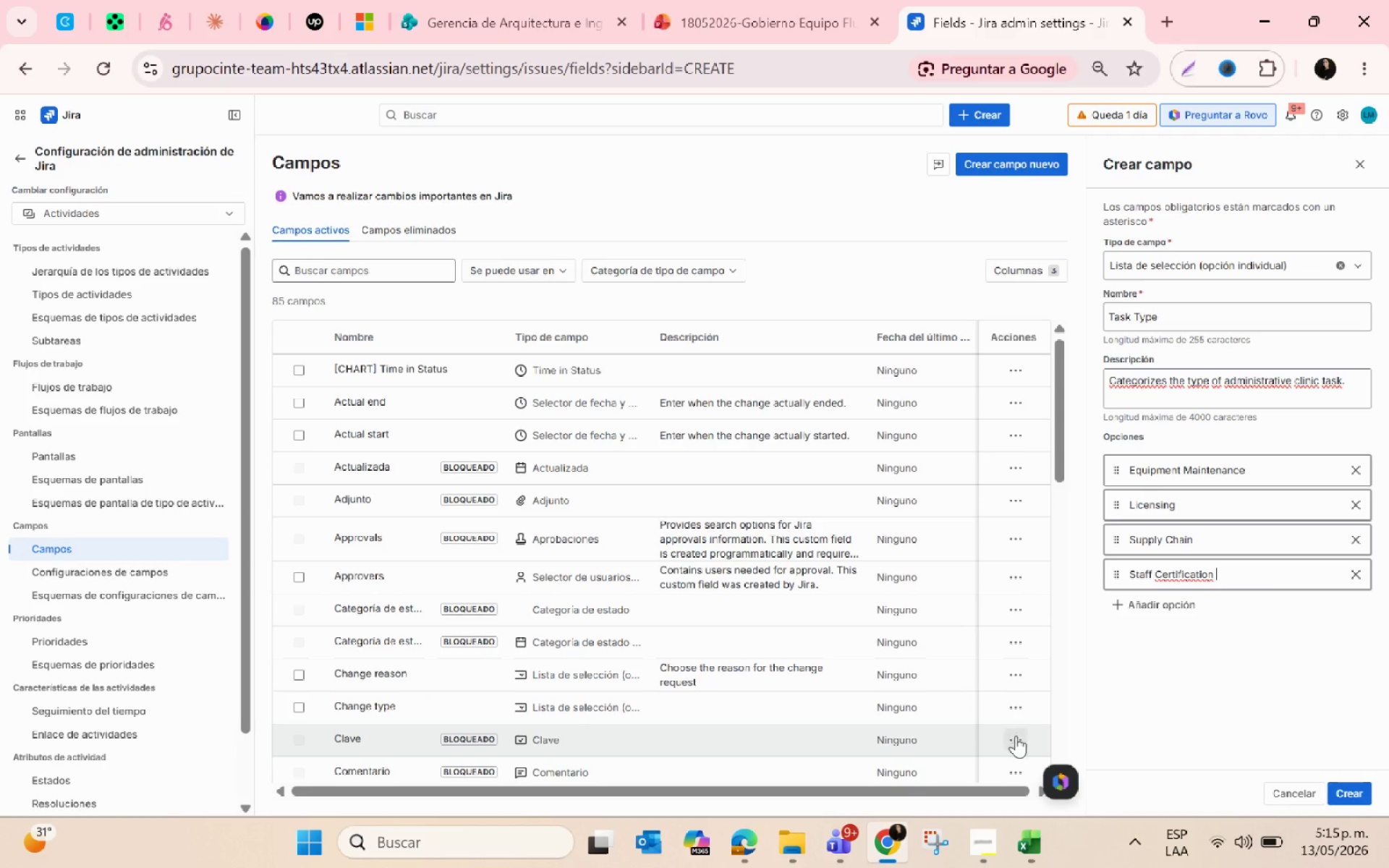 
wait(6.23)
 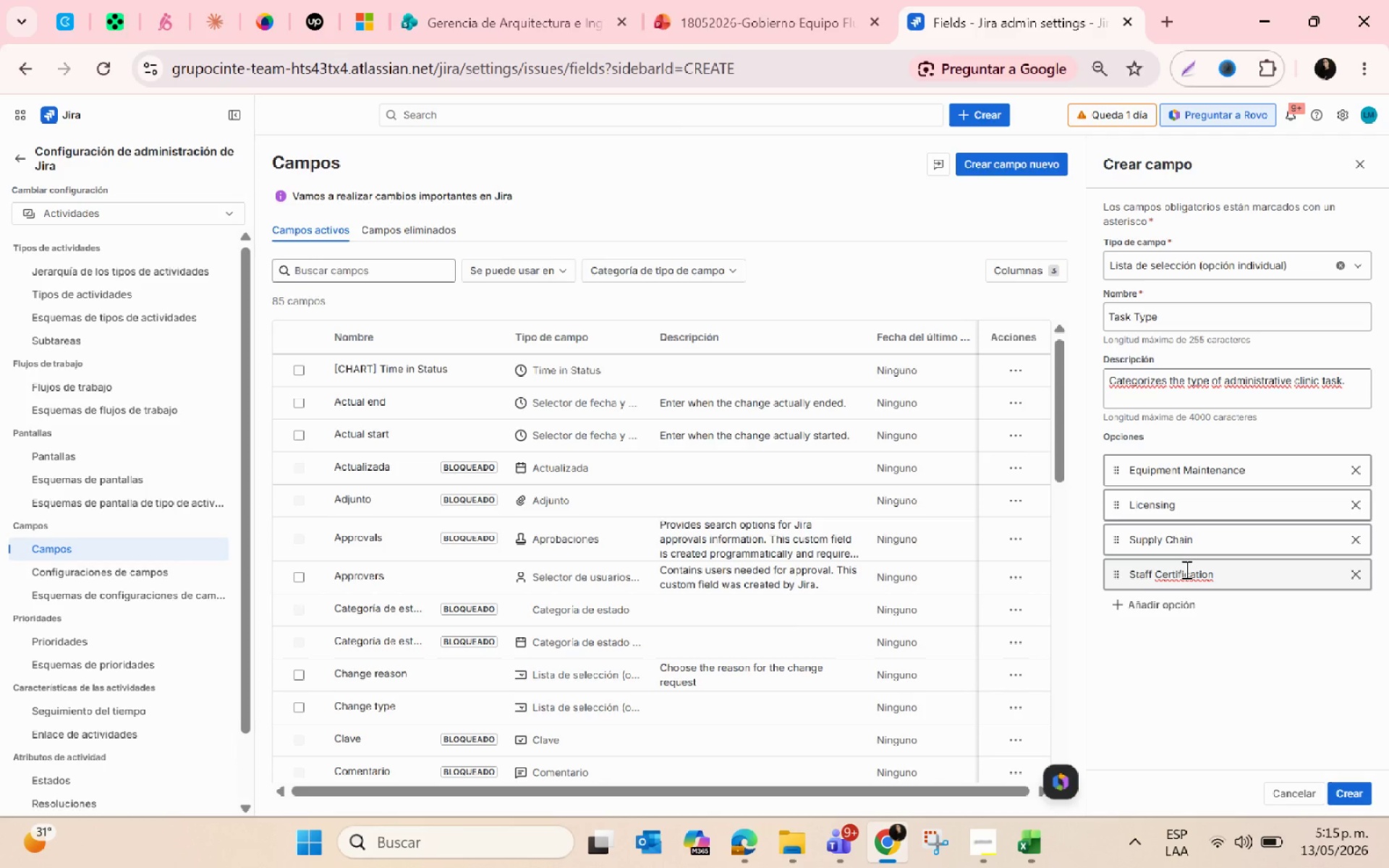 
left_click([1063, 781])
 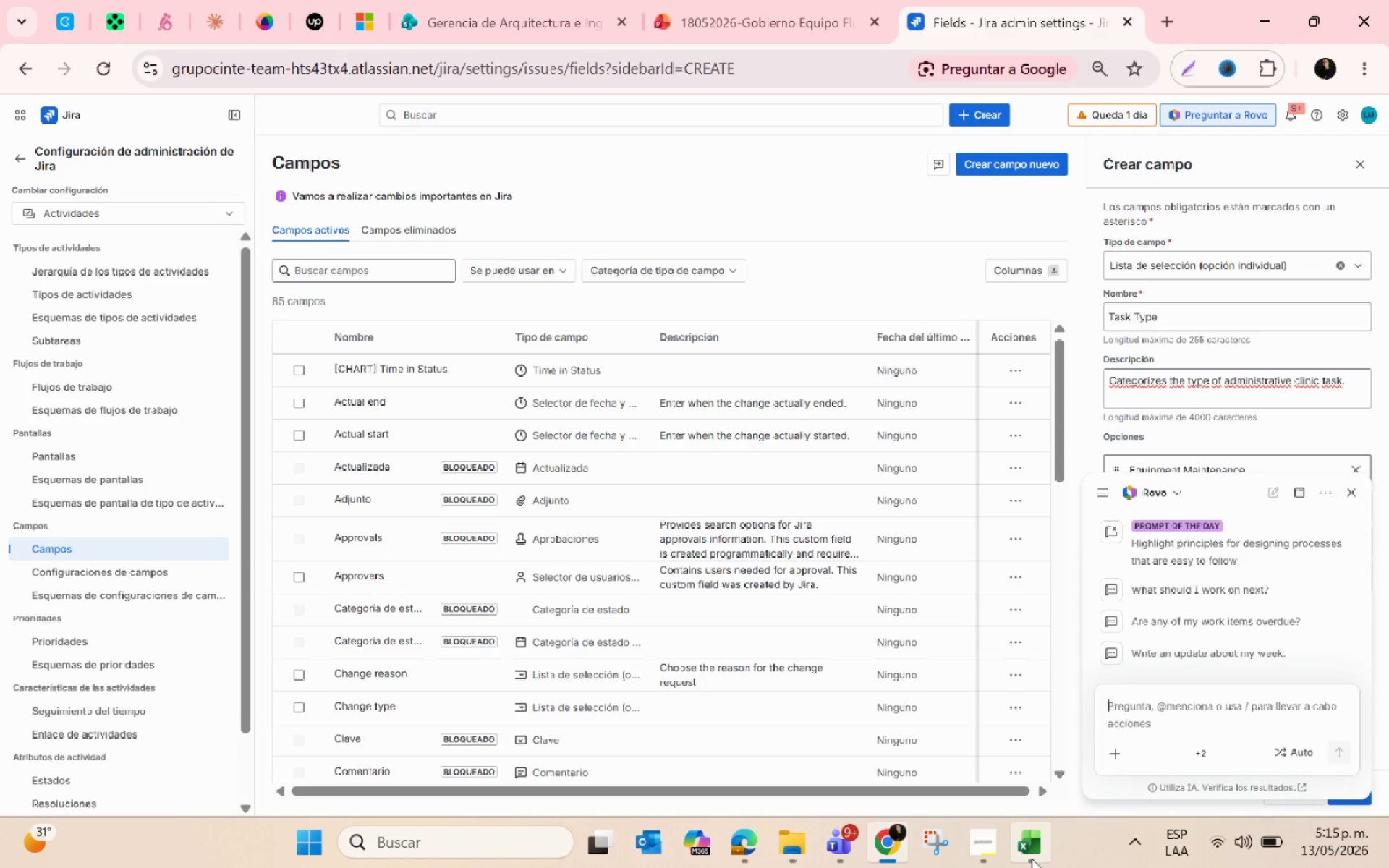 
left_click([1032, 859])
 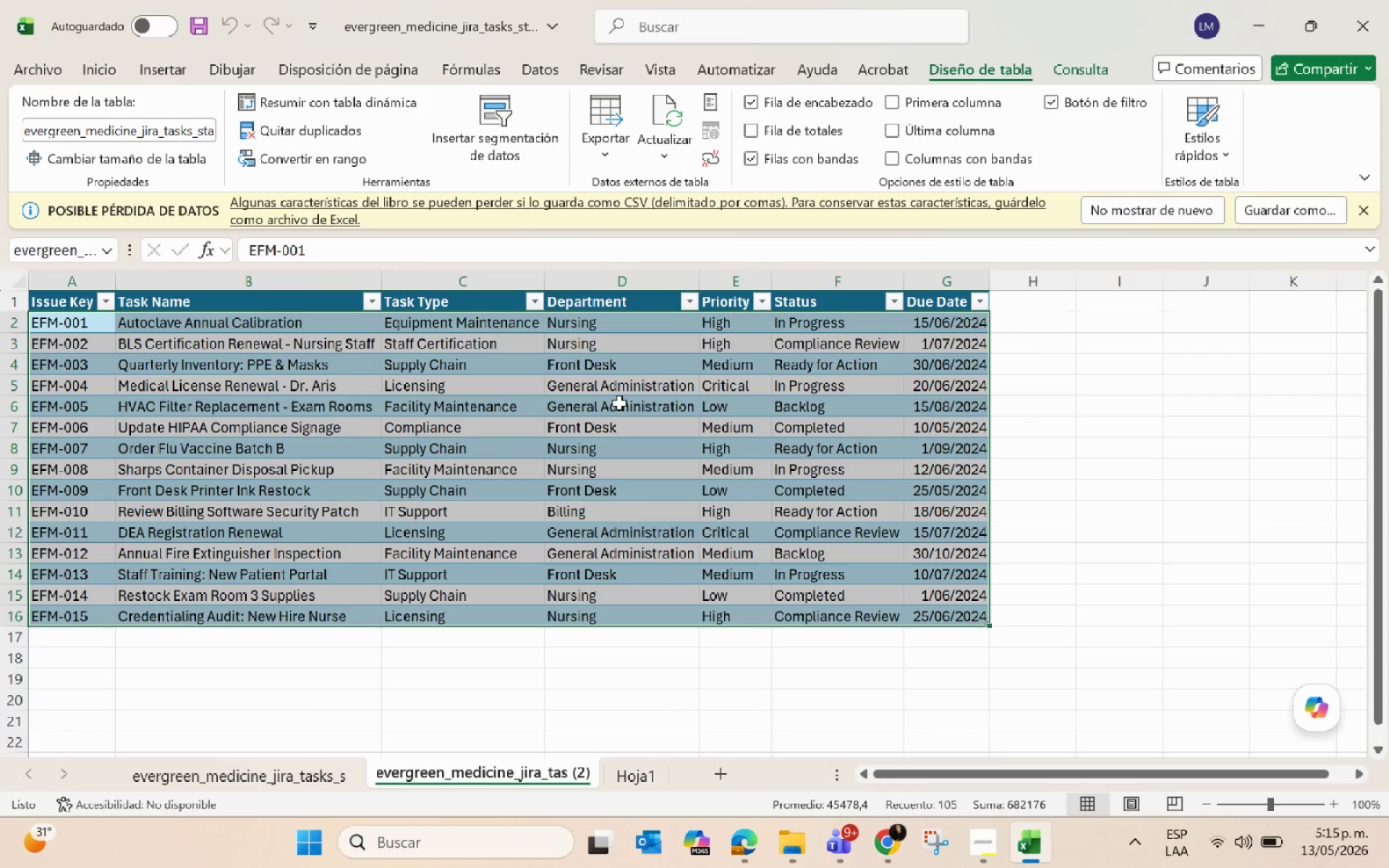 
left_click([526, 453])
 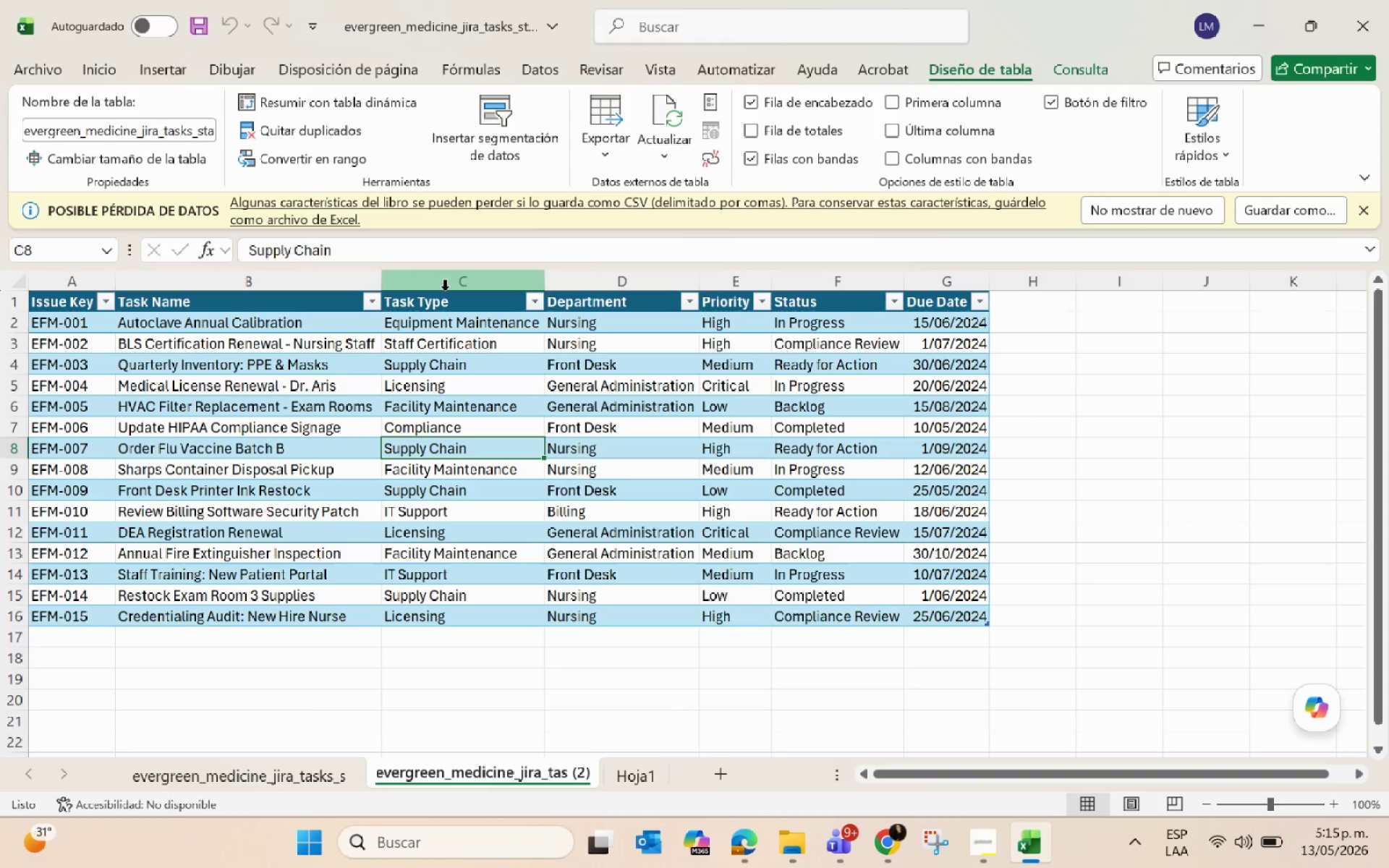 
wait(14.38)
 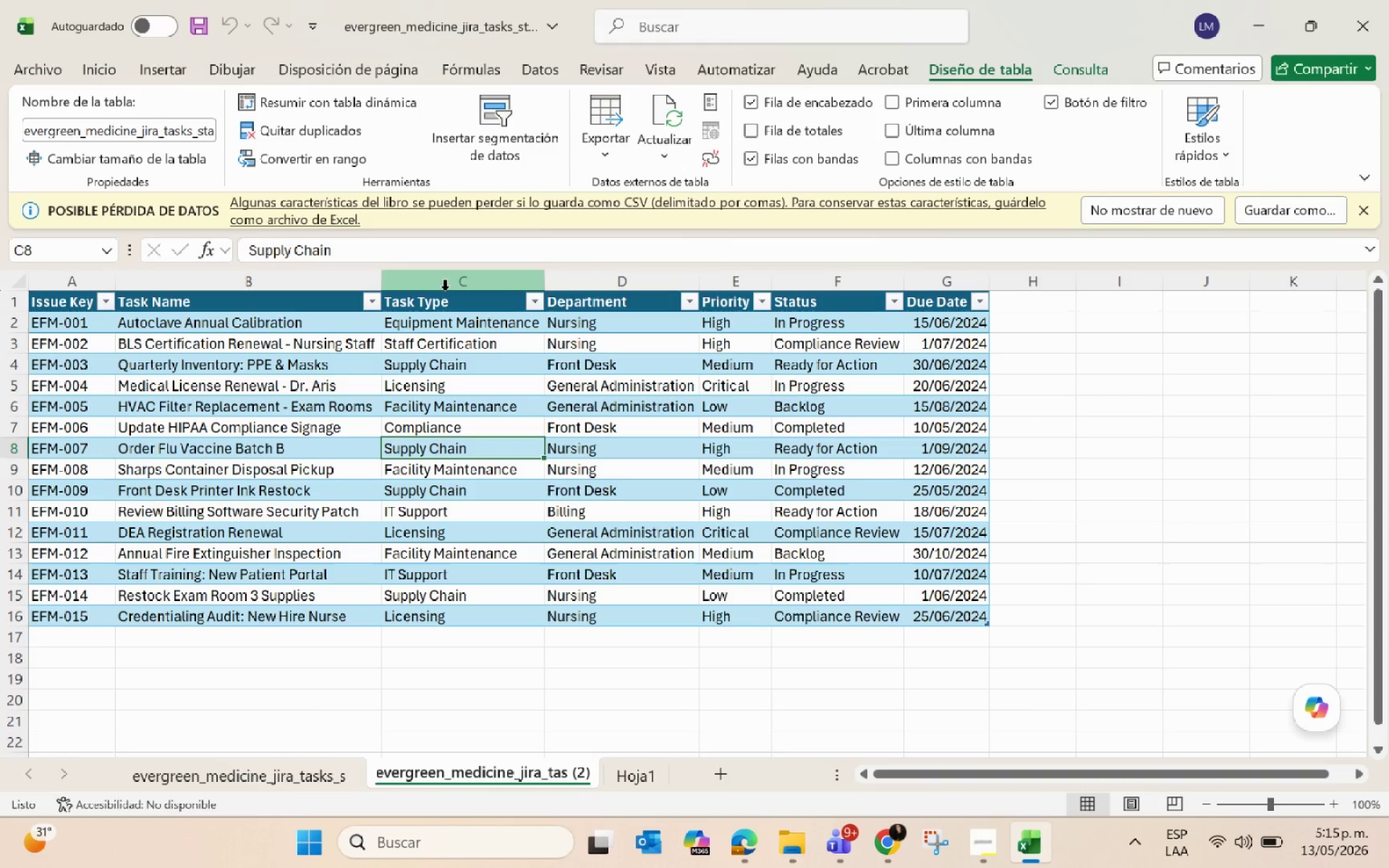 
left_click_drag(start_coordinate=[446, 320], to_coordinate=[446, 361])
 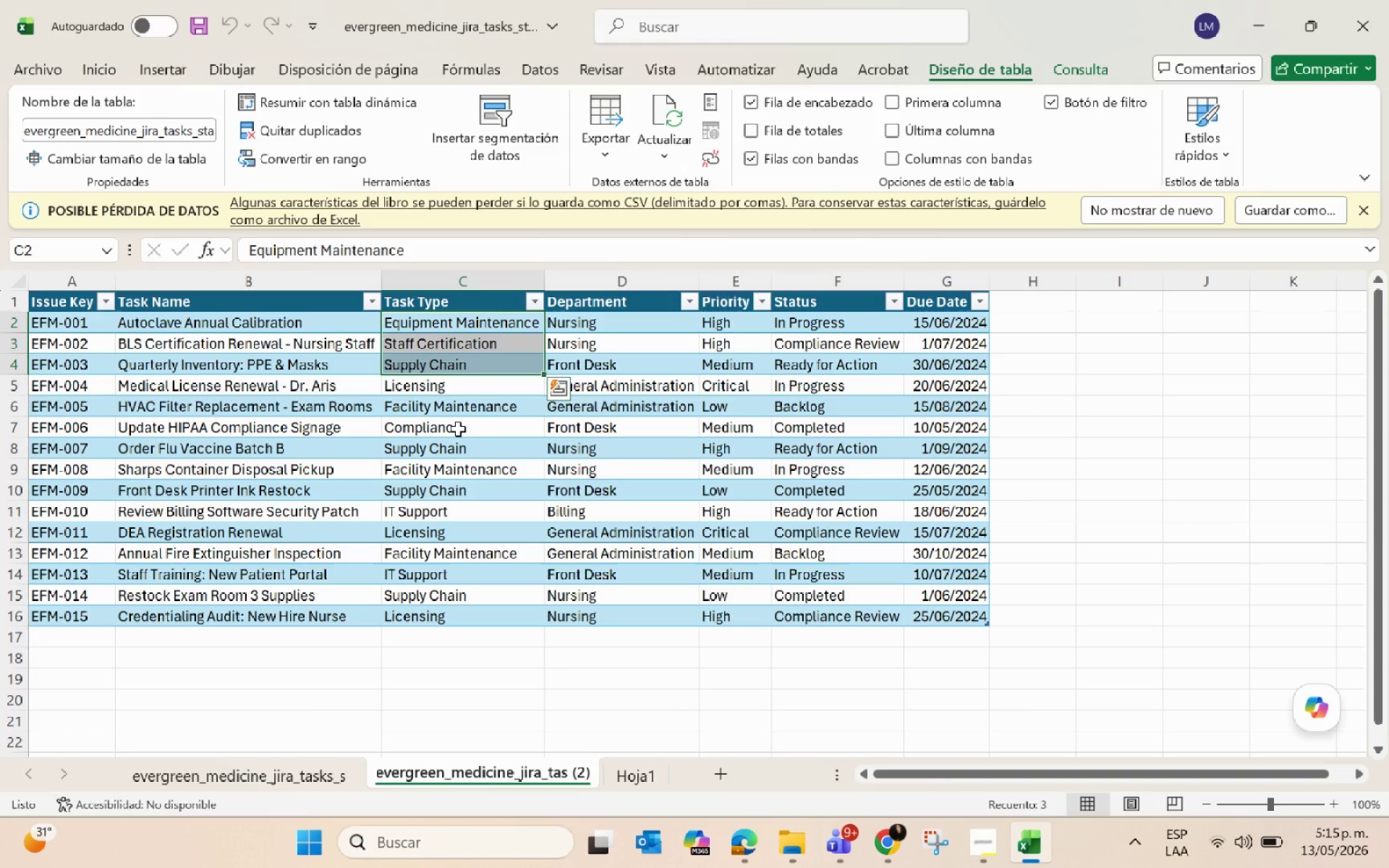 
key(Alt+AltLeft)
 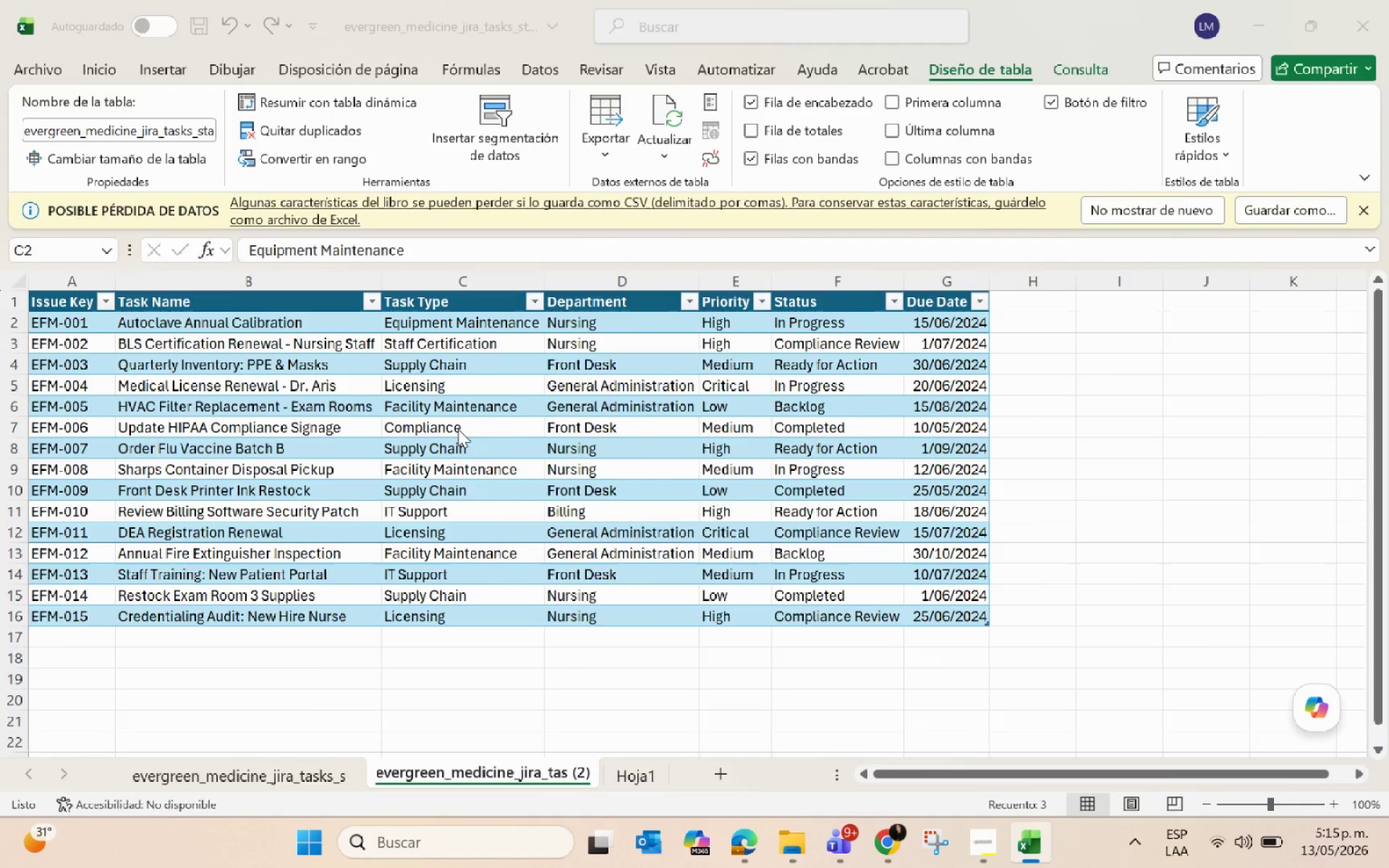 
key(Alt+Tab)
 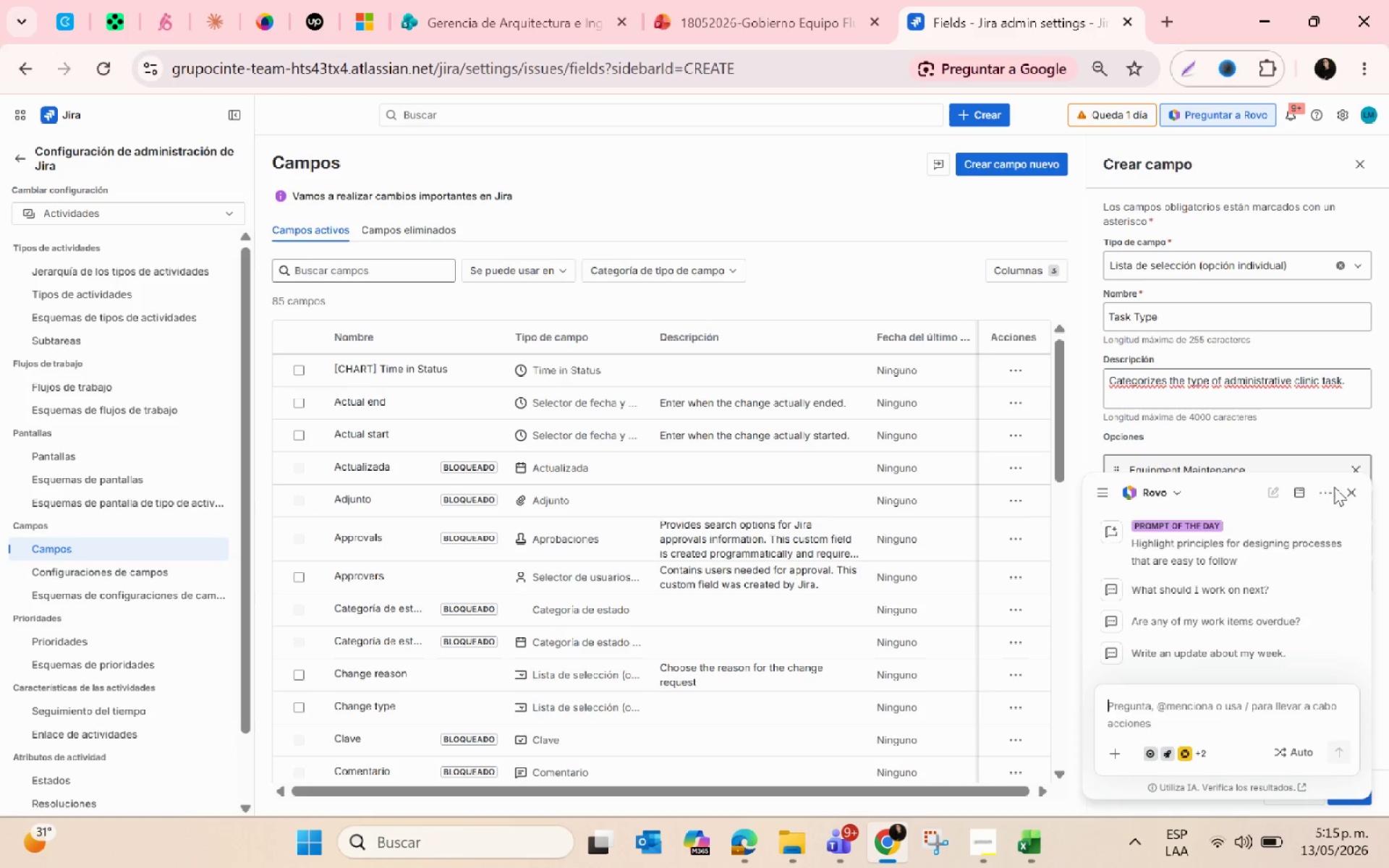 
left_click([1356, 490])
 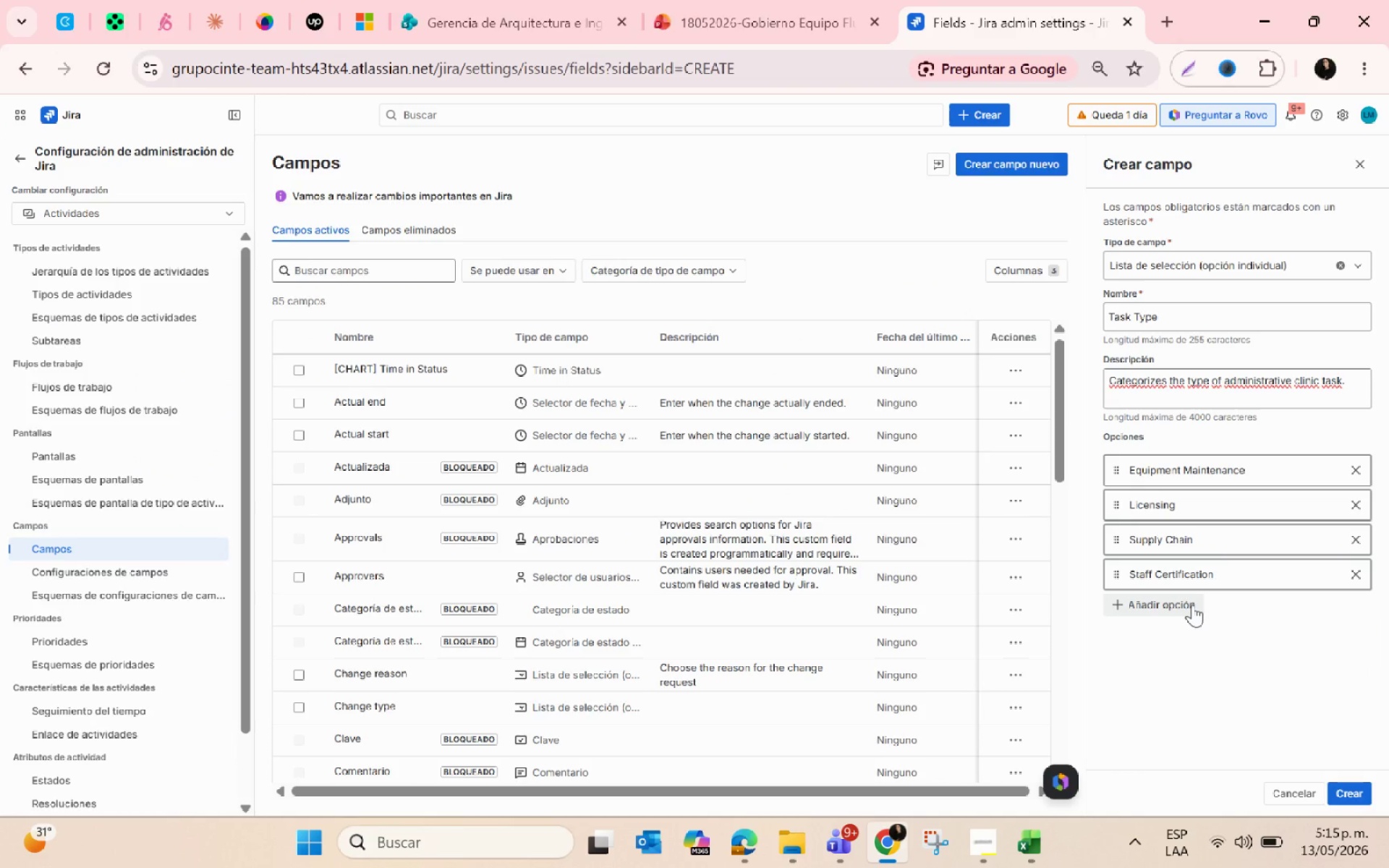 
left_click([1192, 605])
 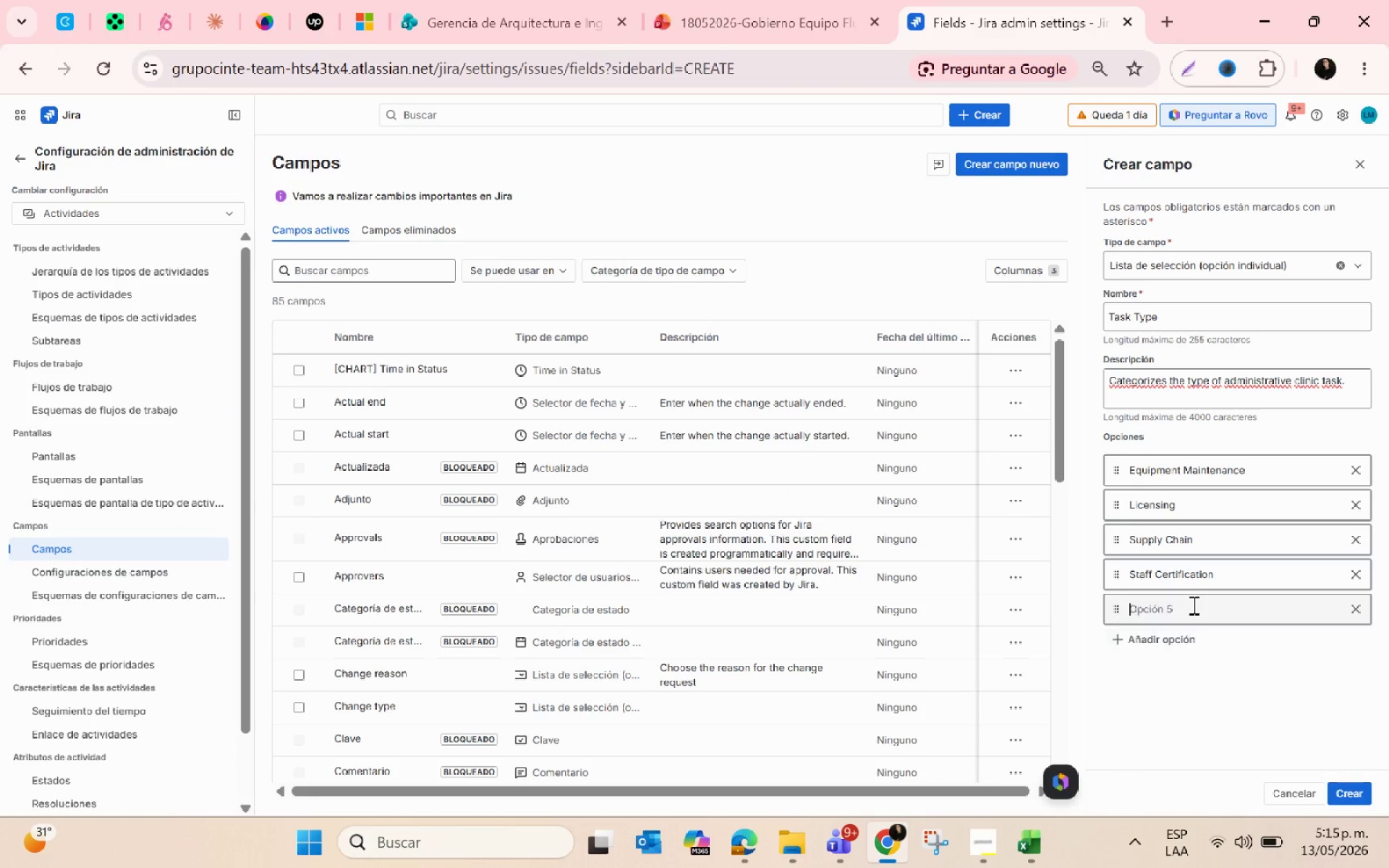 
key(Alt+AltLeft)
 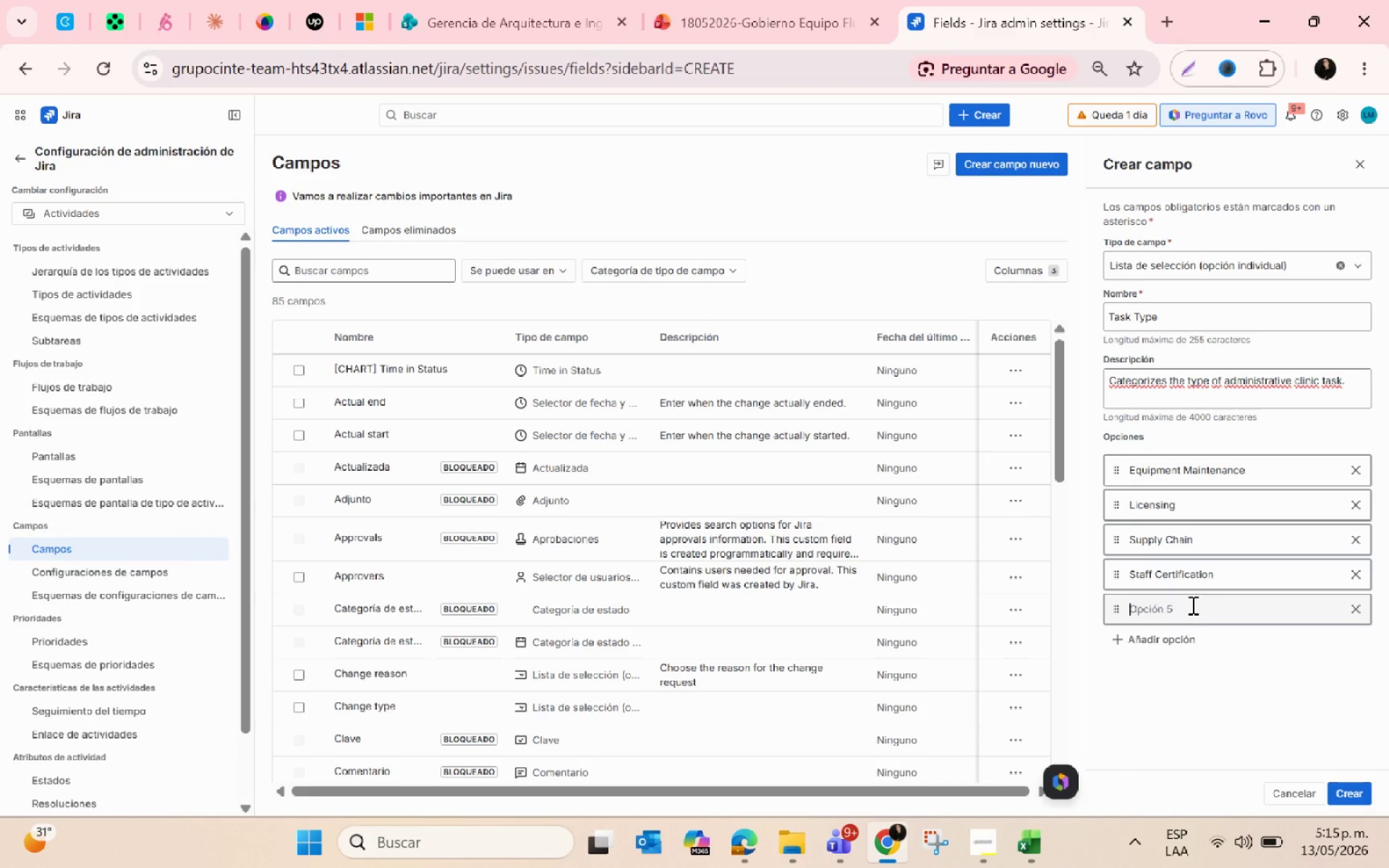 
key(Alt+Tab)
 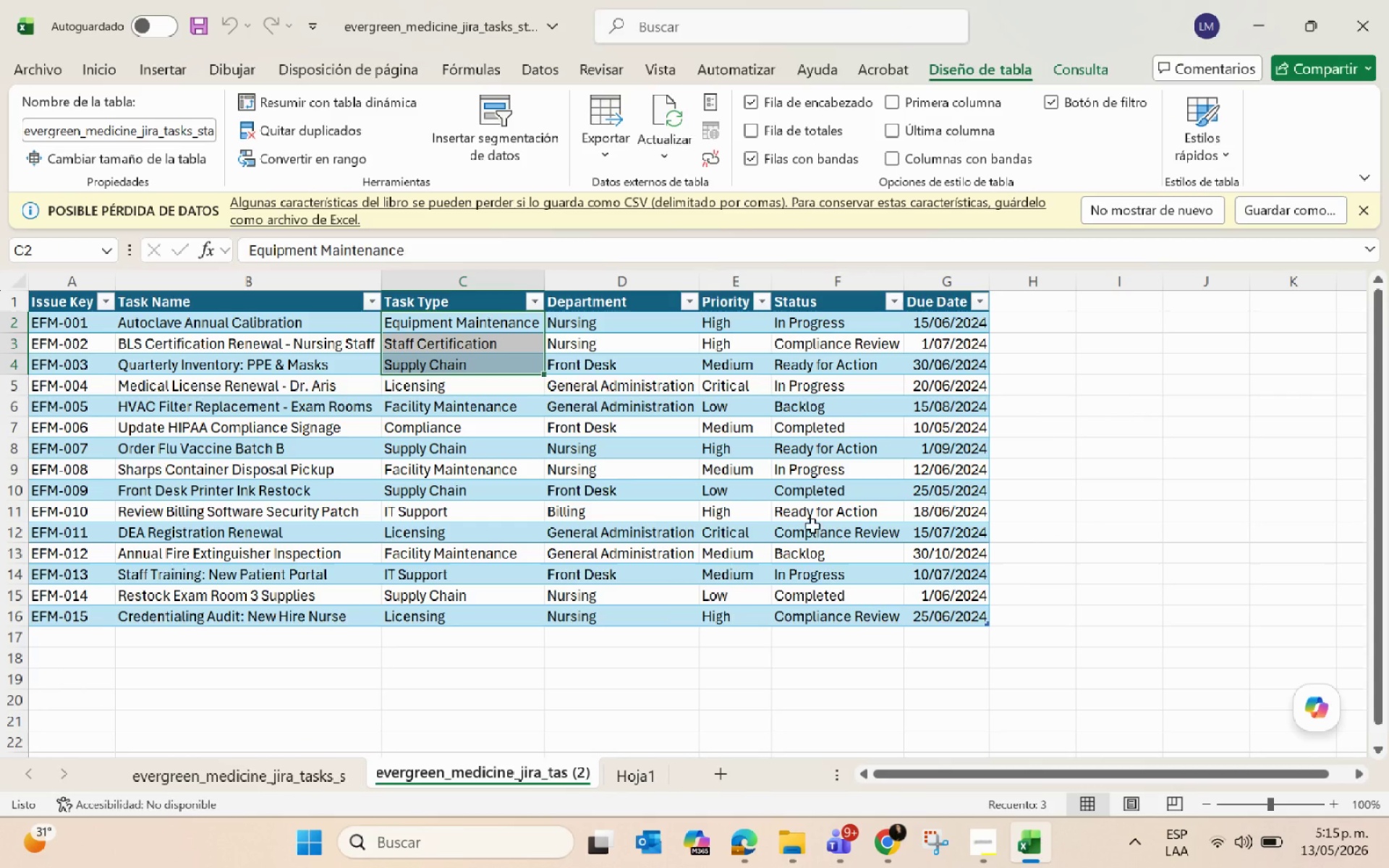 
left_click([469, 404])
 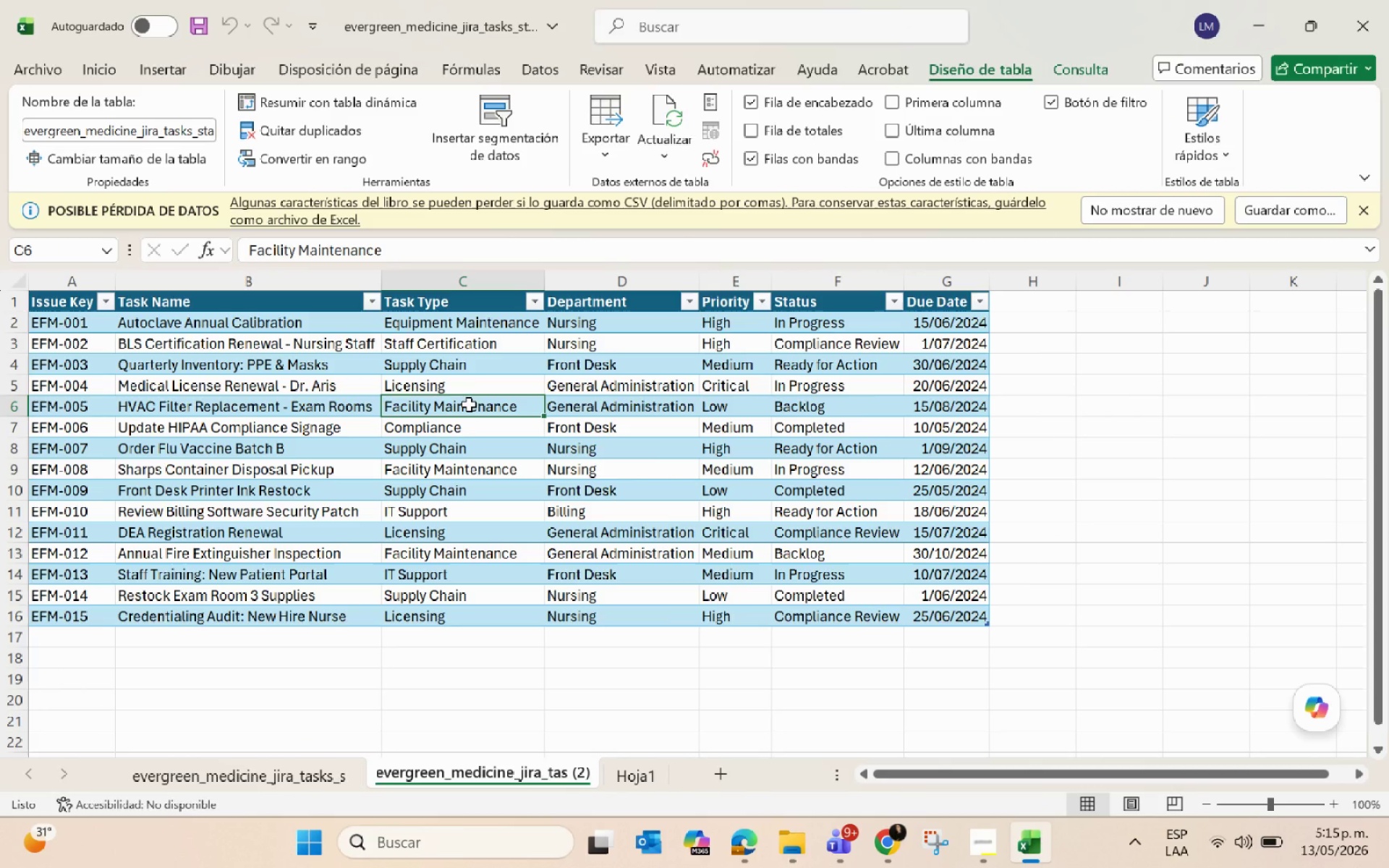 
key(Control+C)
 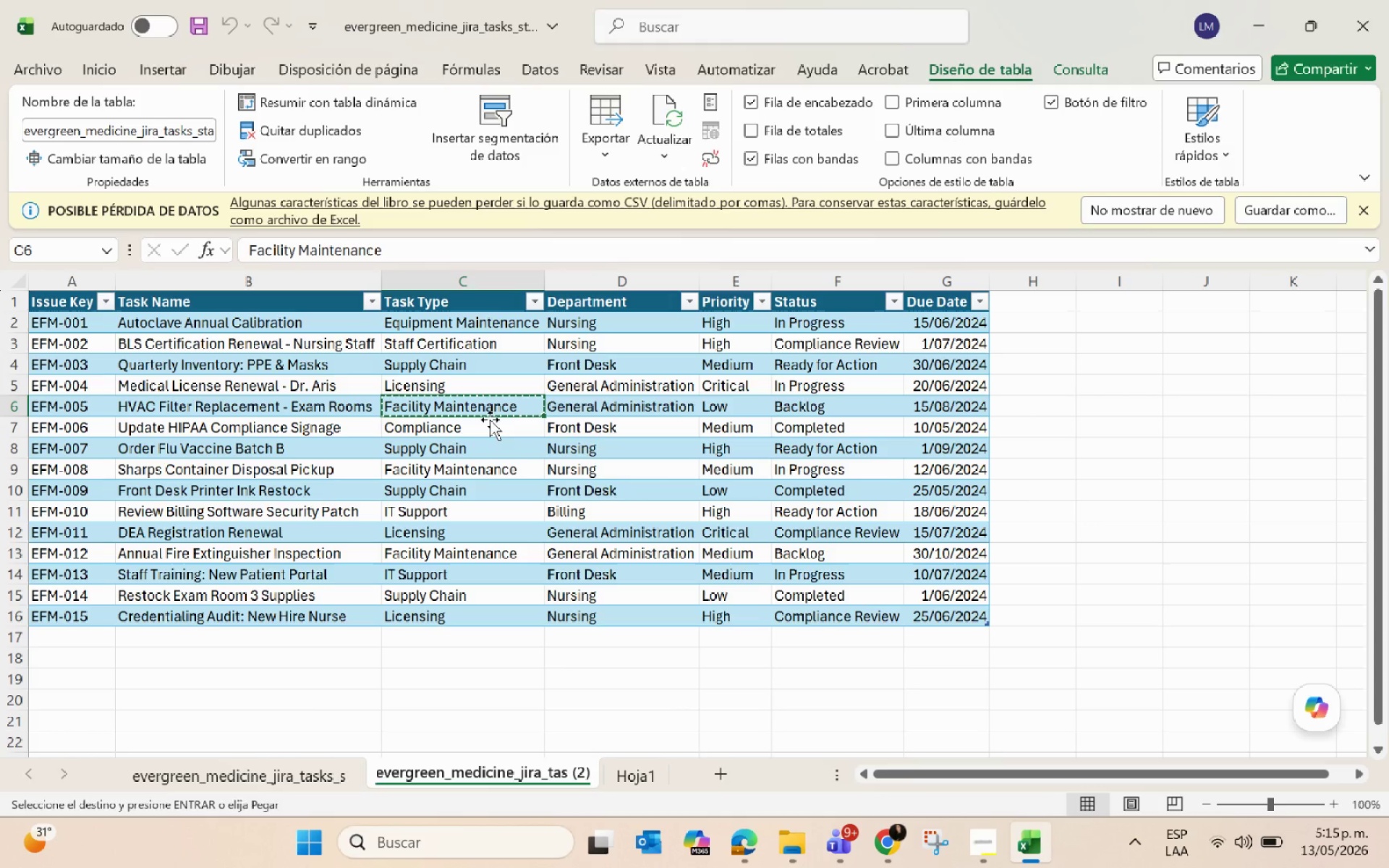 
key(Alt+Tab)
 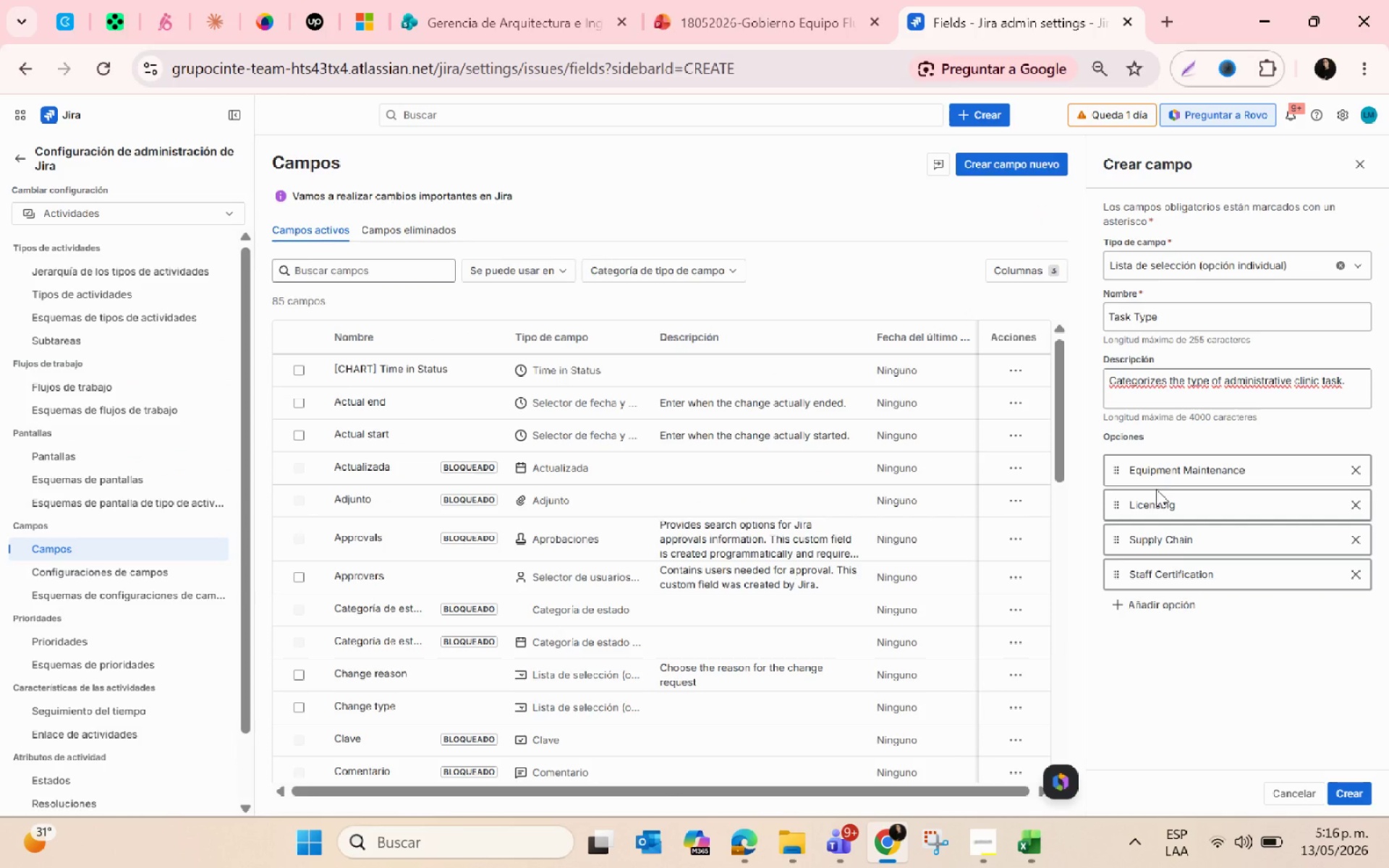 
left_click([1178, 578])
 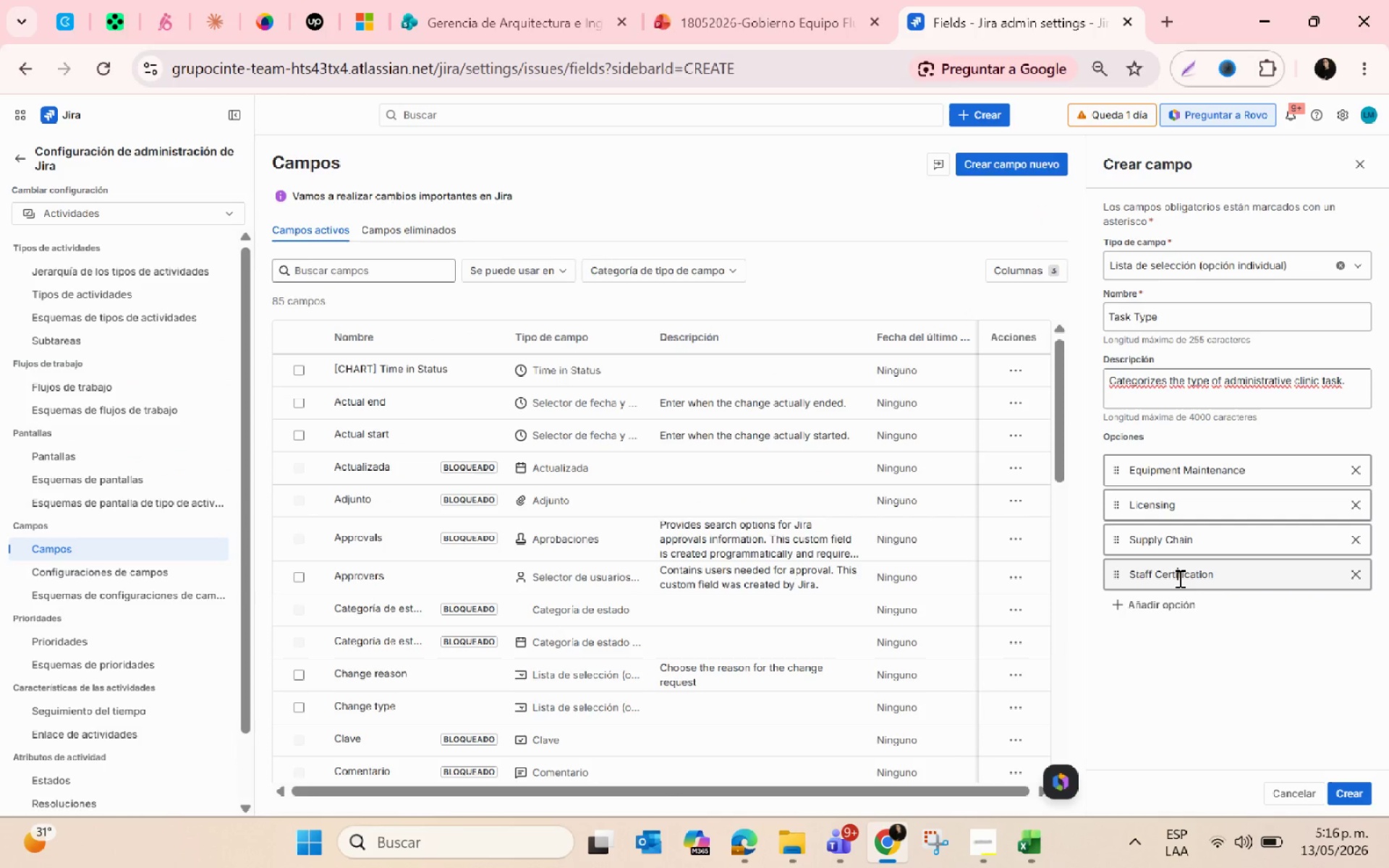 
key(Control+ControlLeft)
 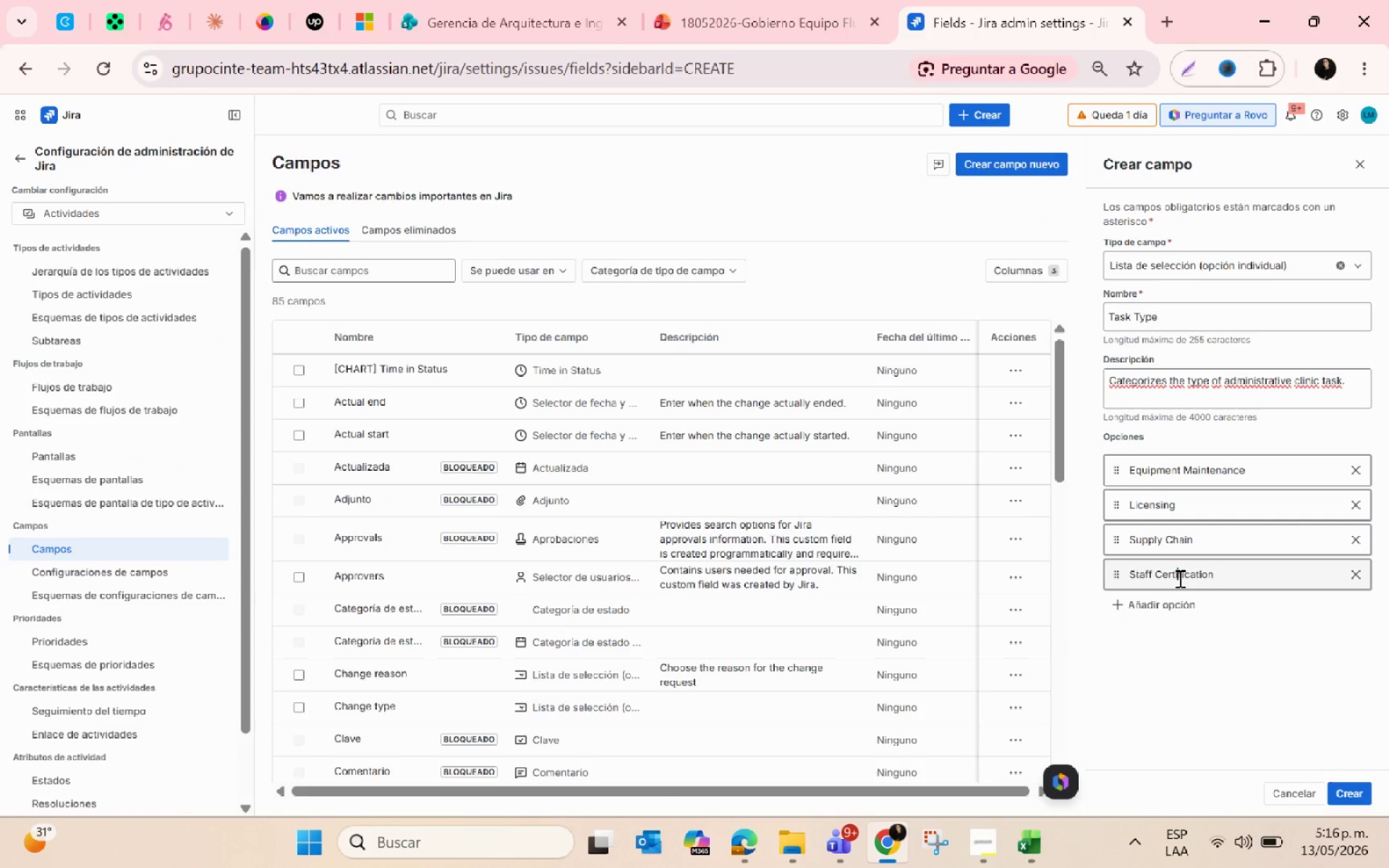 
key(Control+V)
 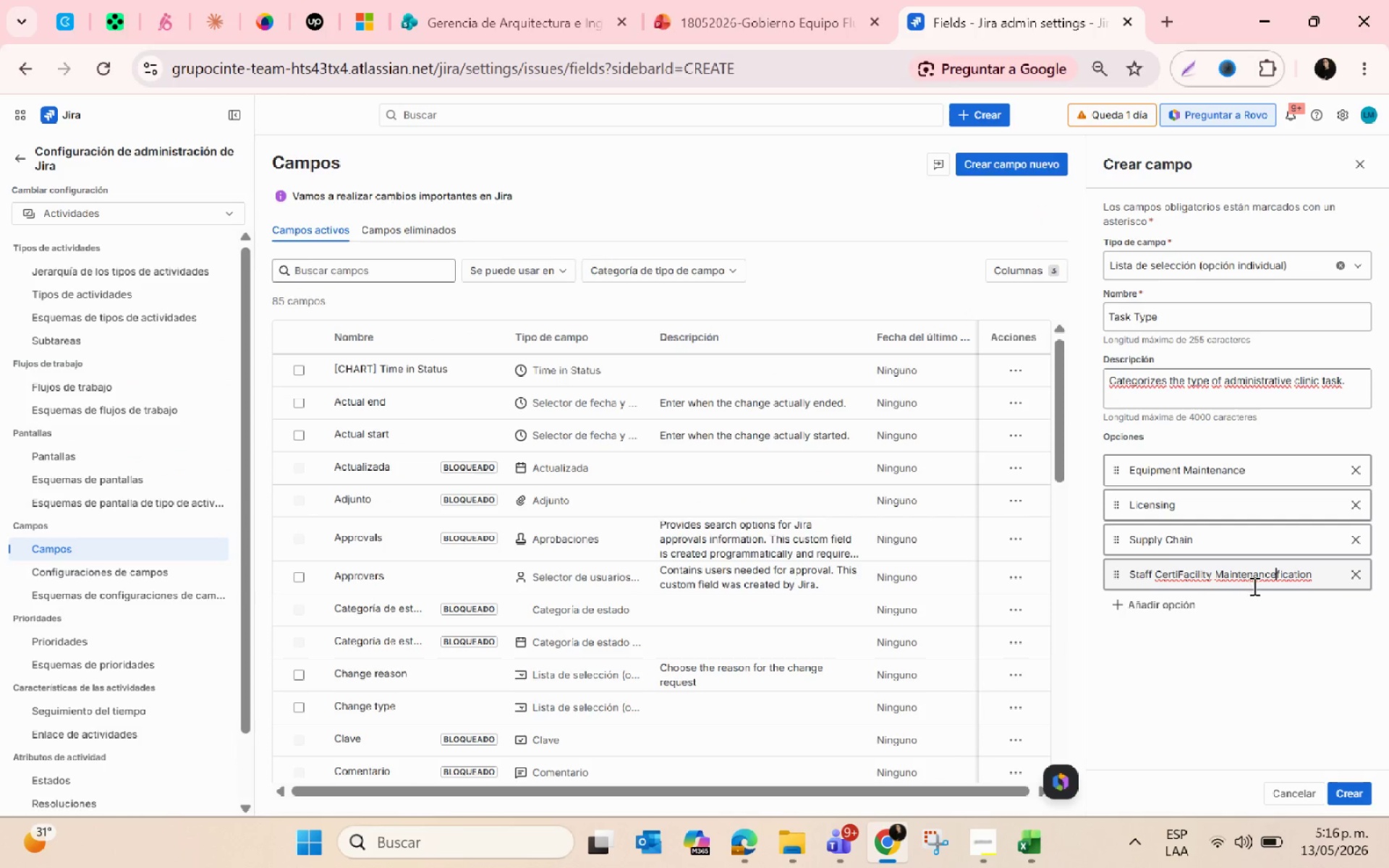 
key(Control+Z)
 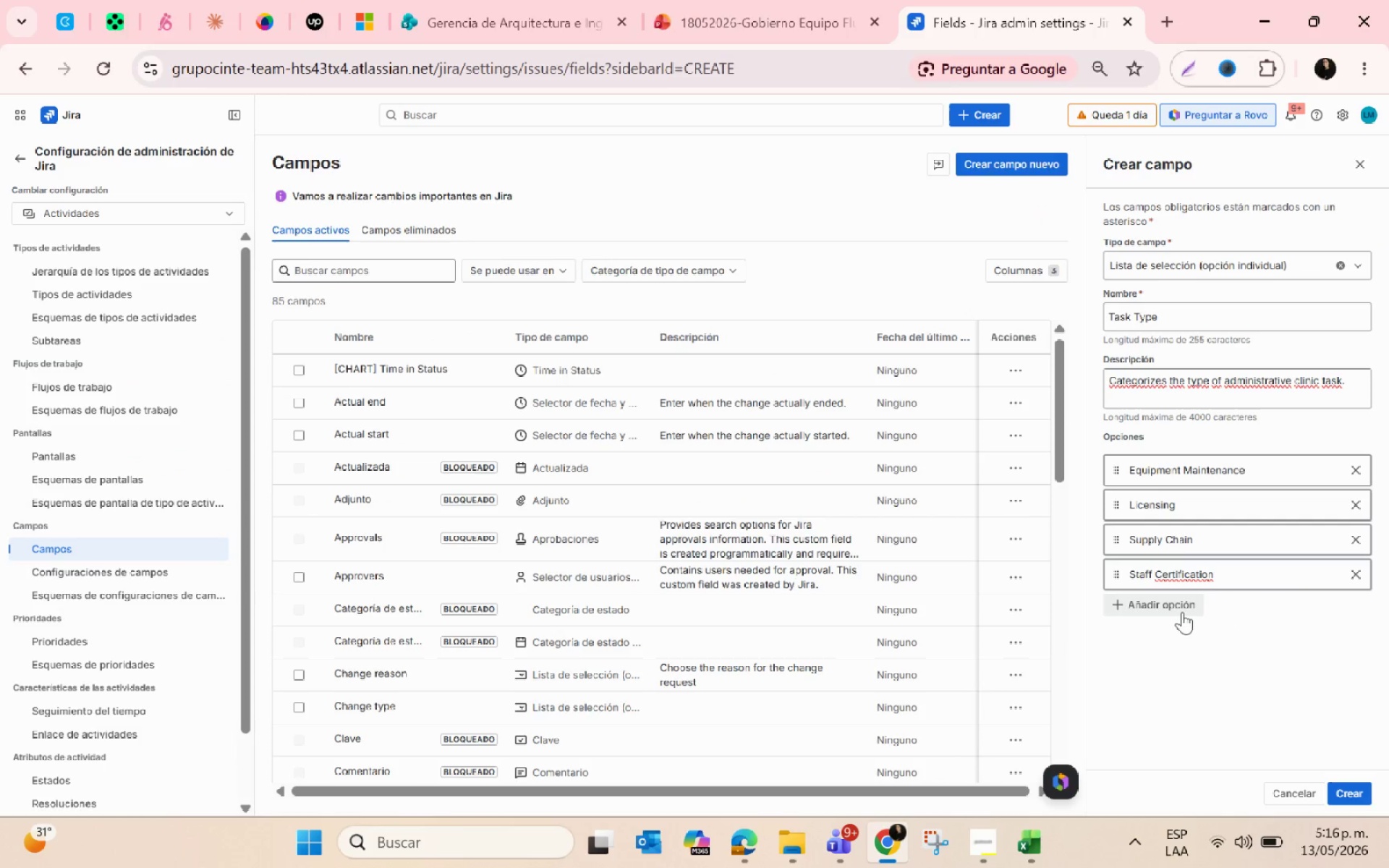 
left_click([1181, 612])
 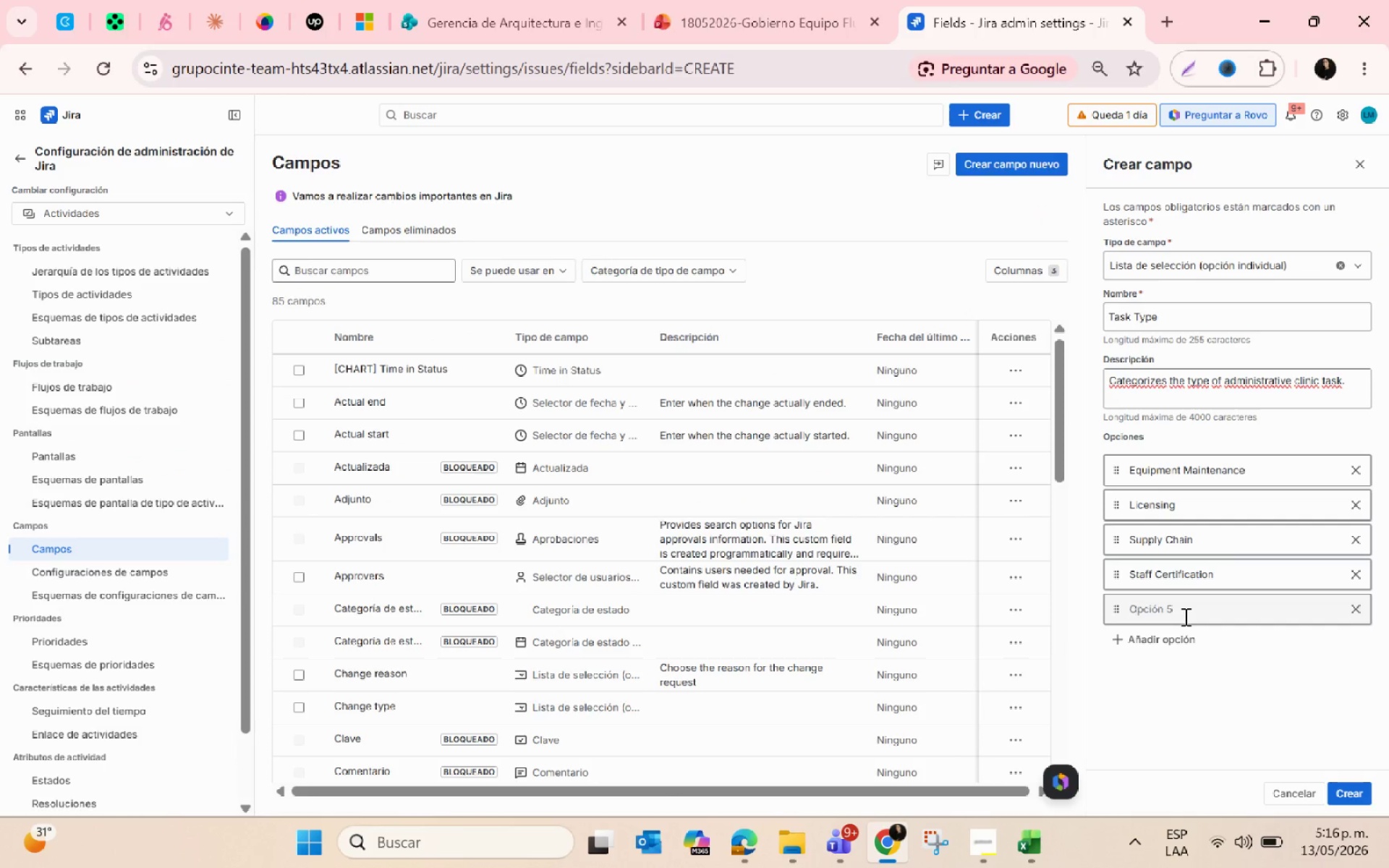 
key(Control+V)
 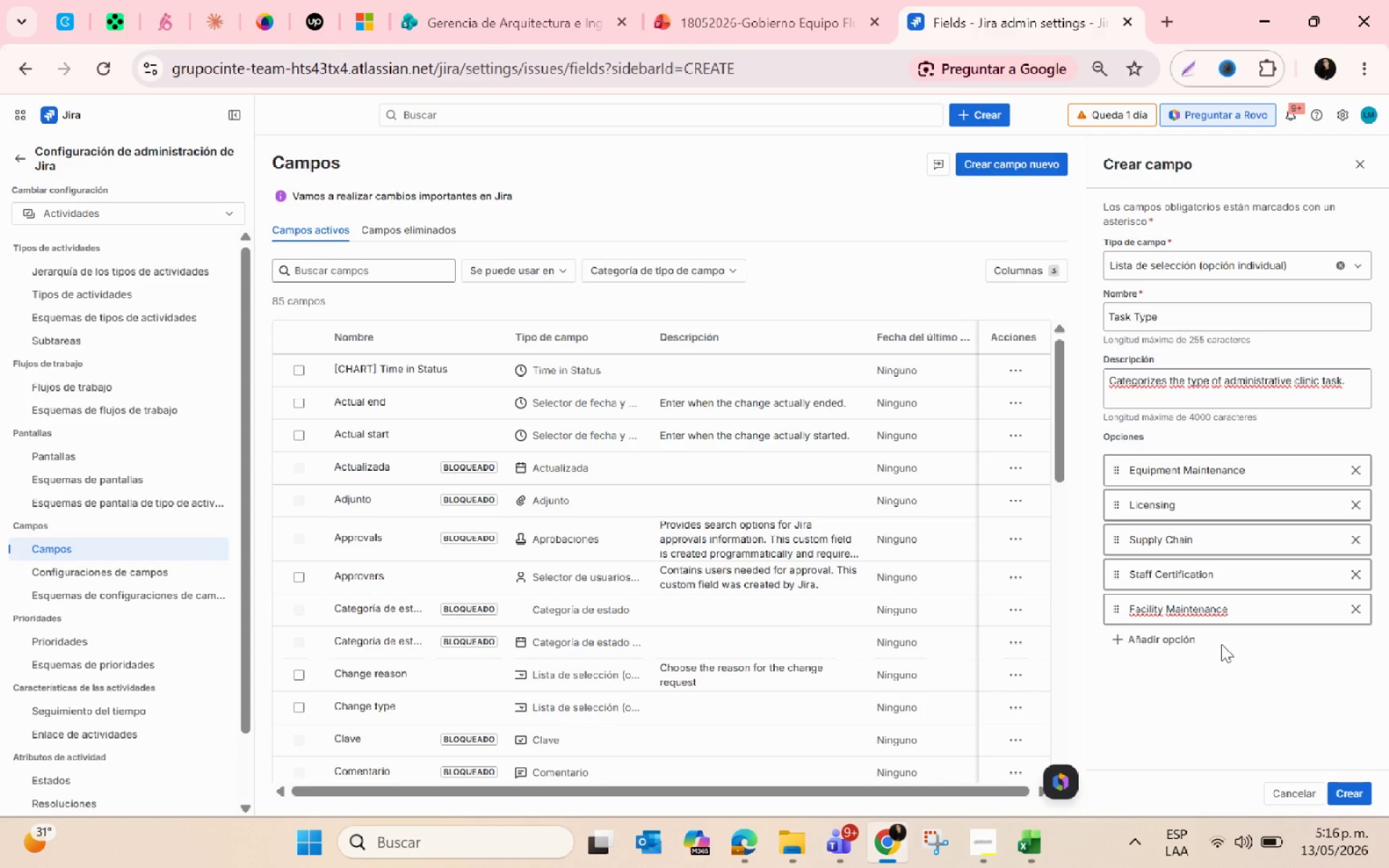 
left_click([1191, 639])
 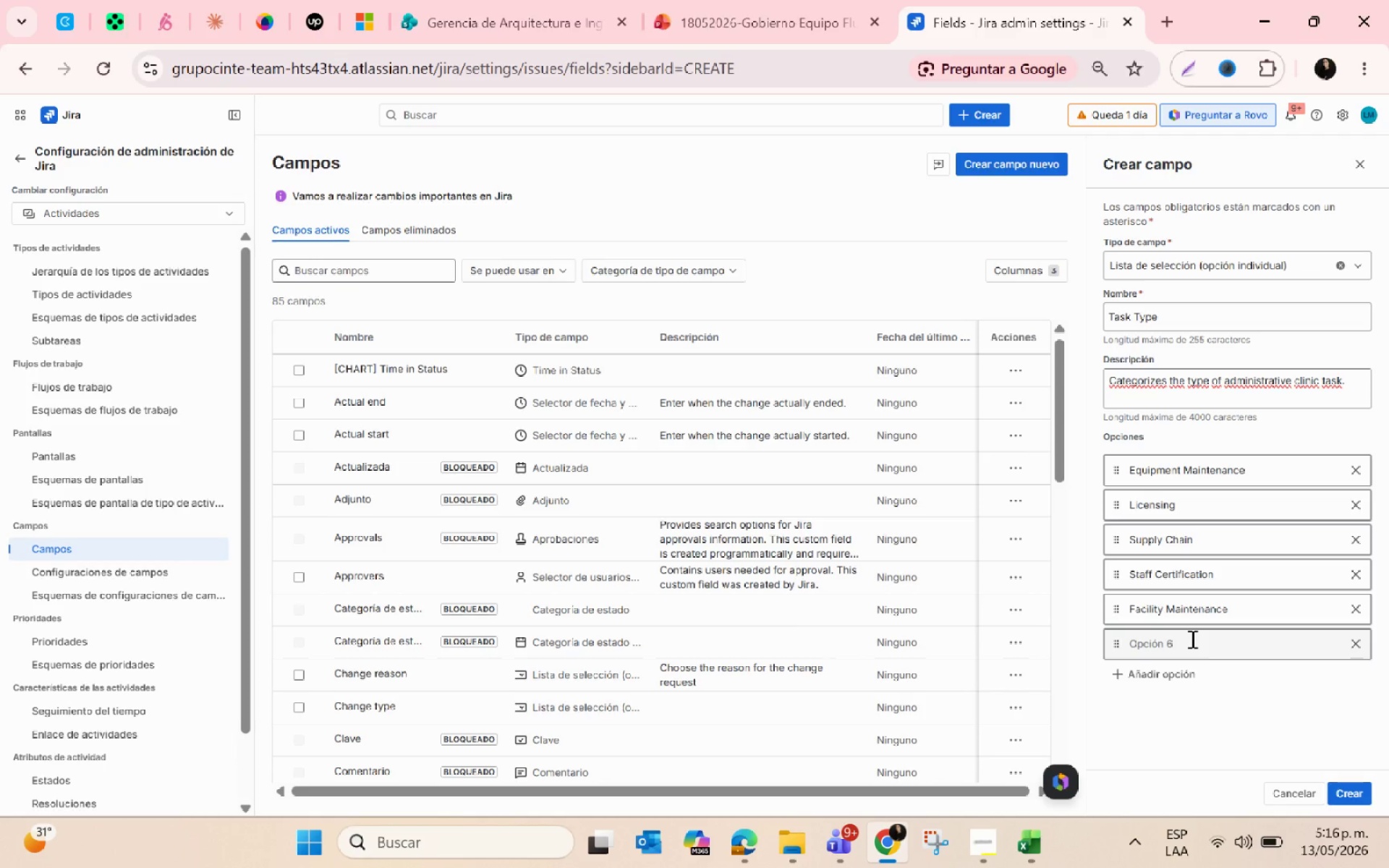 
key(Alt+AltLeft)
 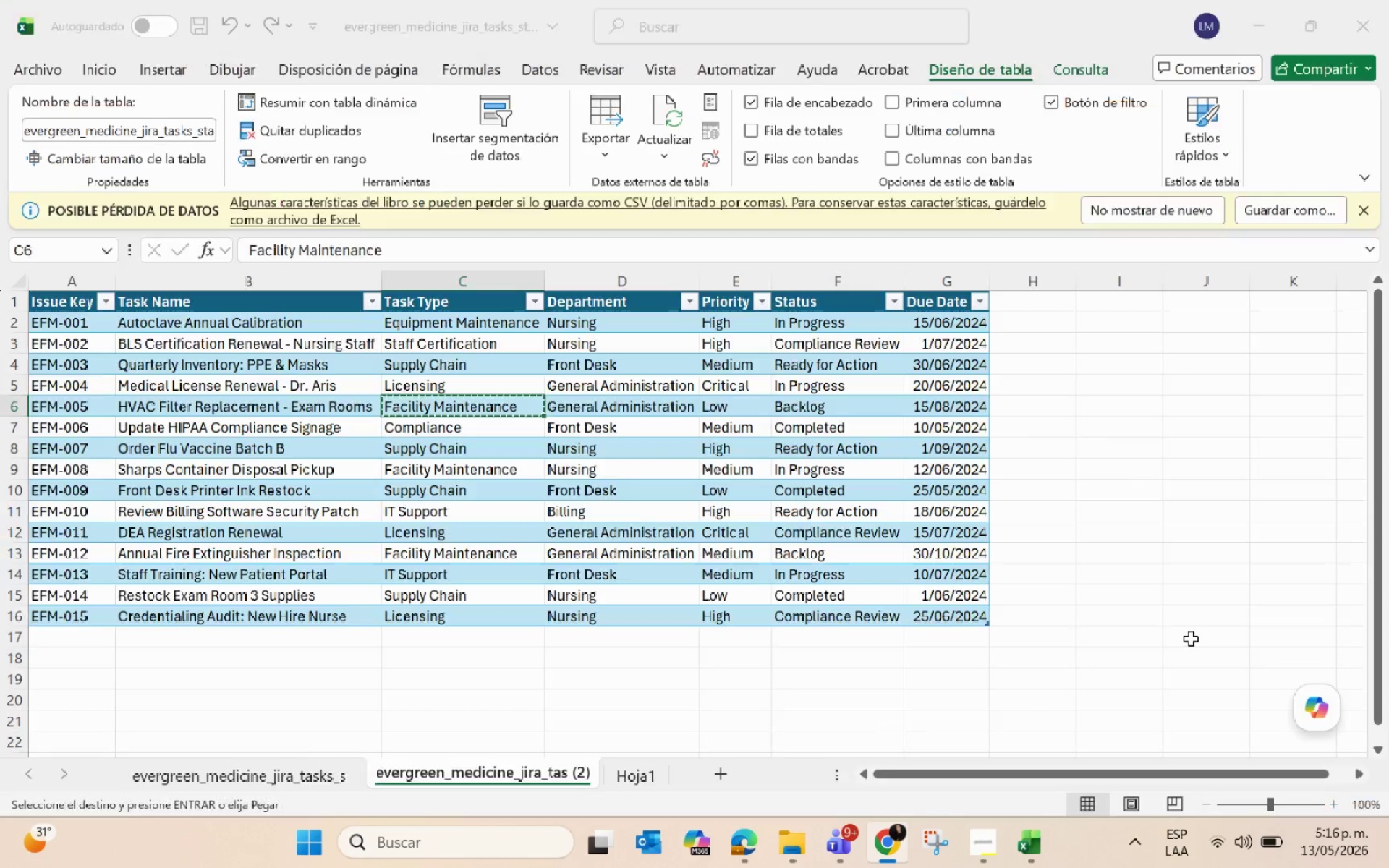 
key(Alt+Tab)
 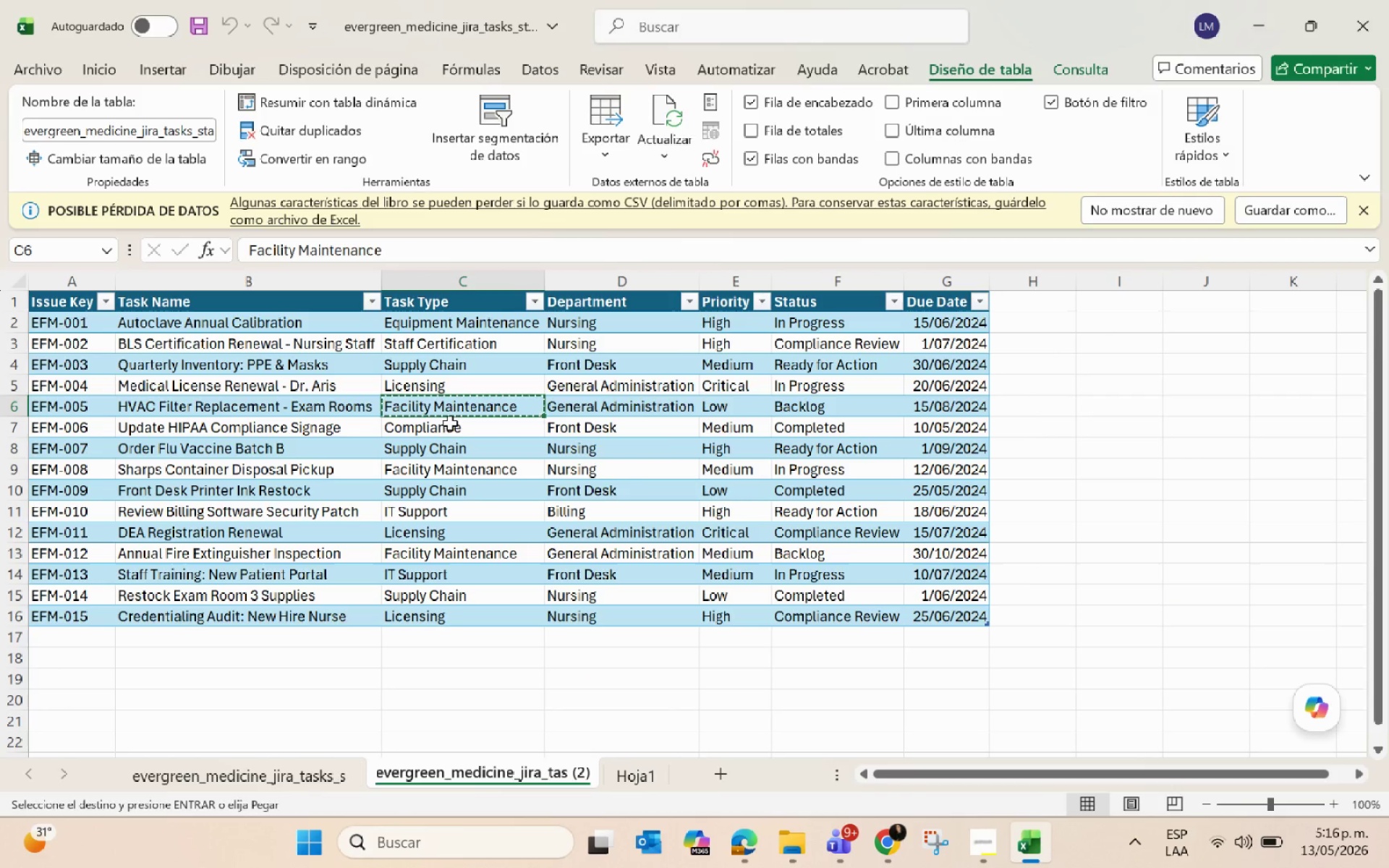 
left_click([454, 423])
 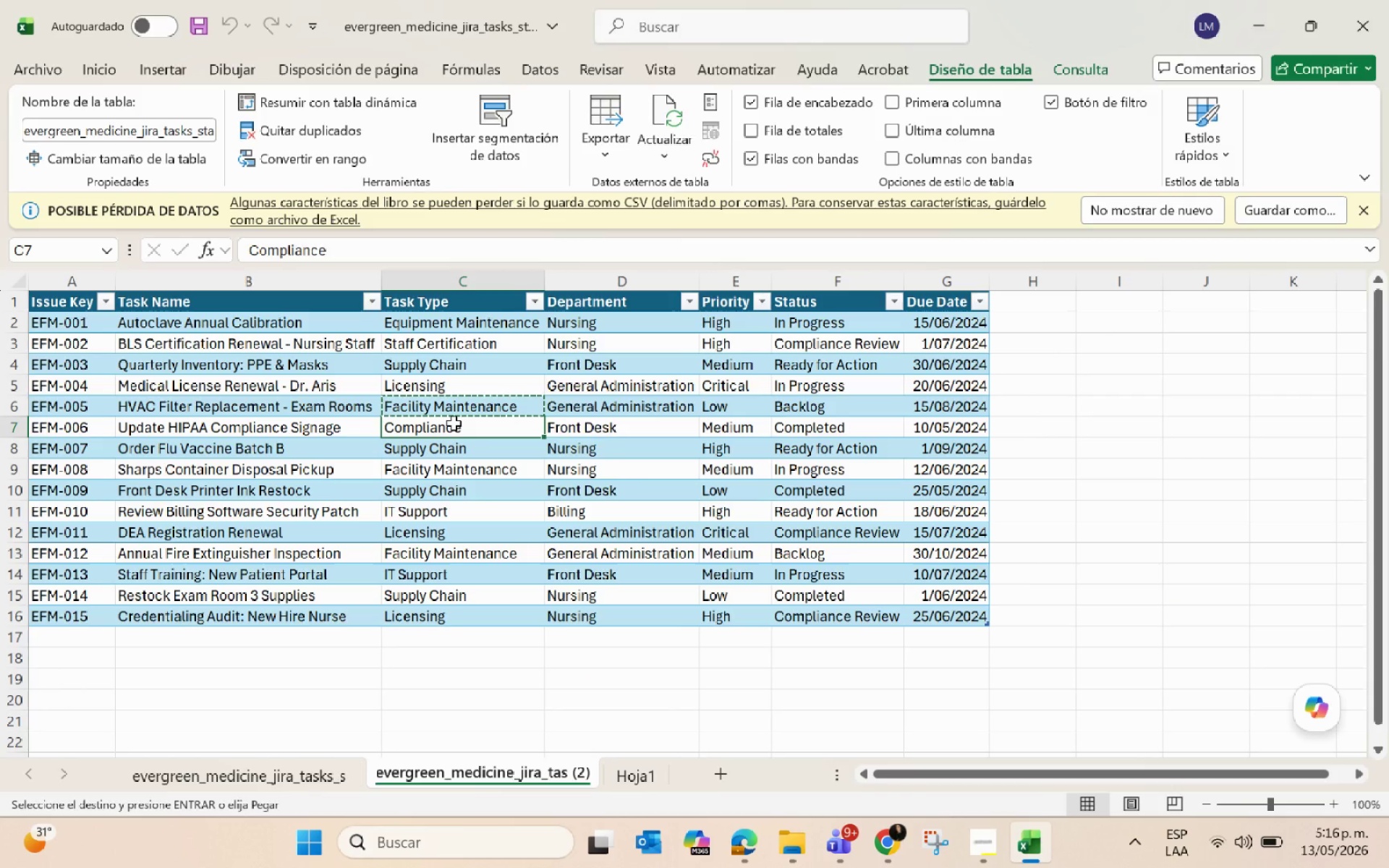 
key(Control+ControlLeft)
 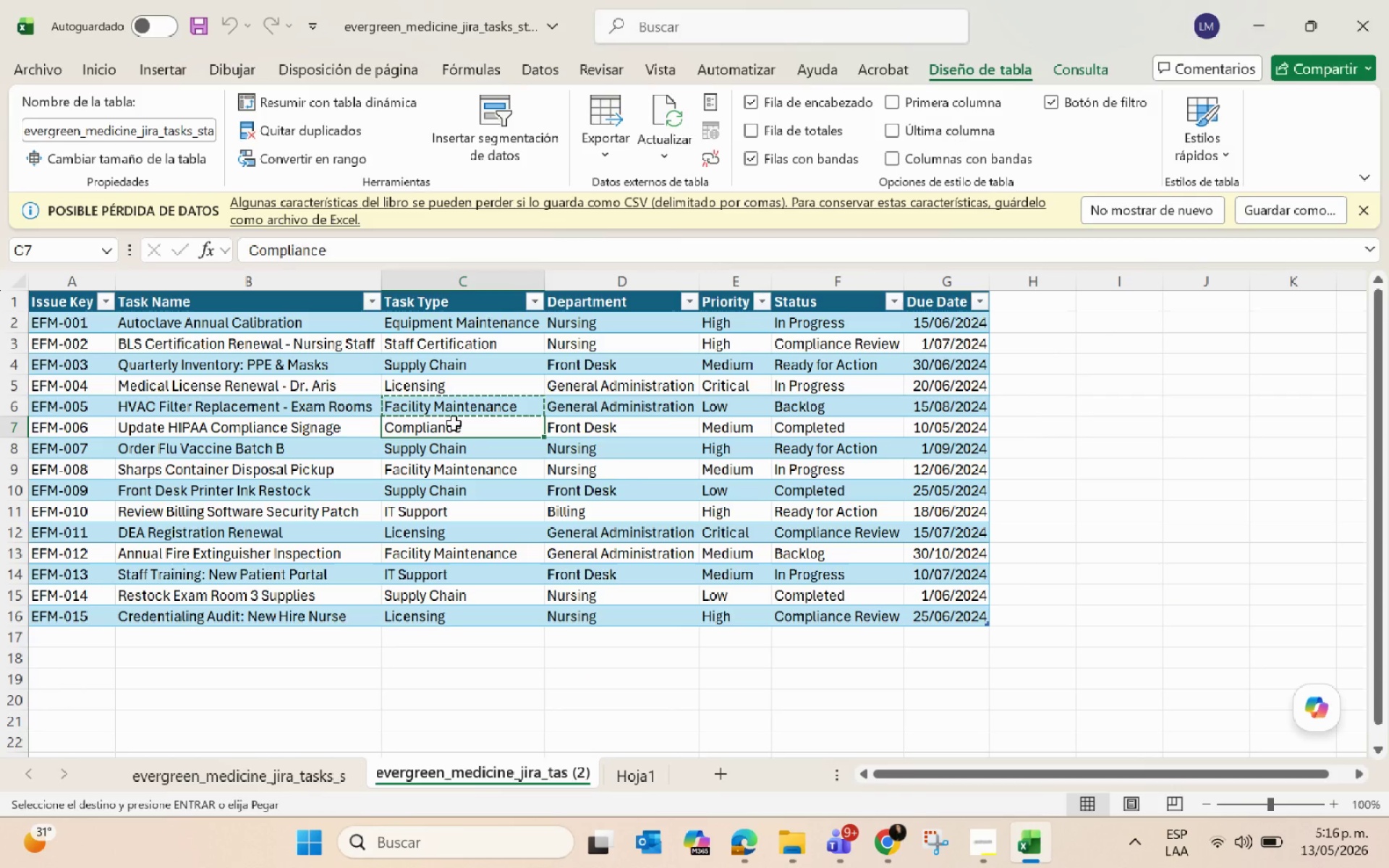 
key(Control+C)
 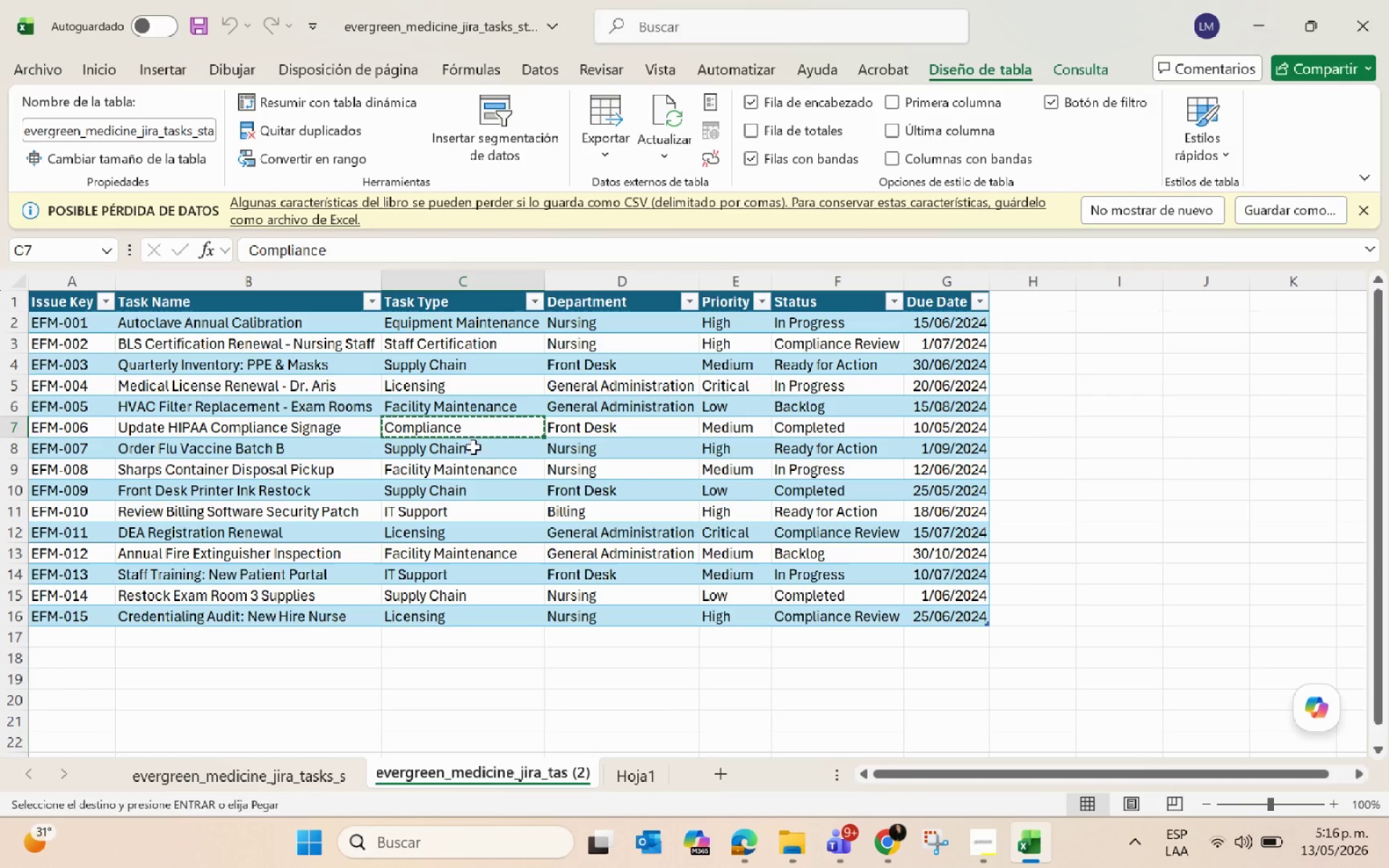 
key(Alt+AltLeft)
 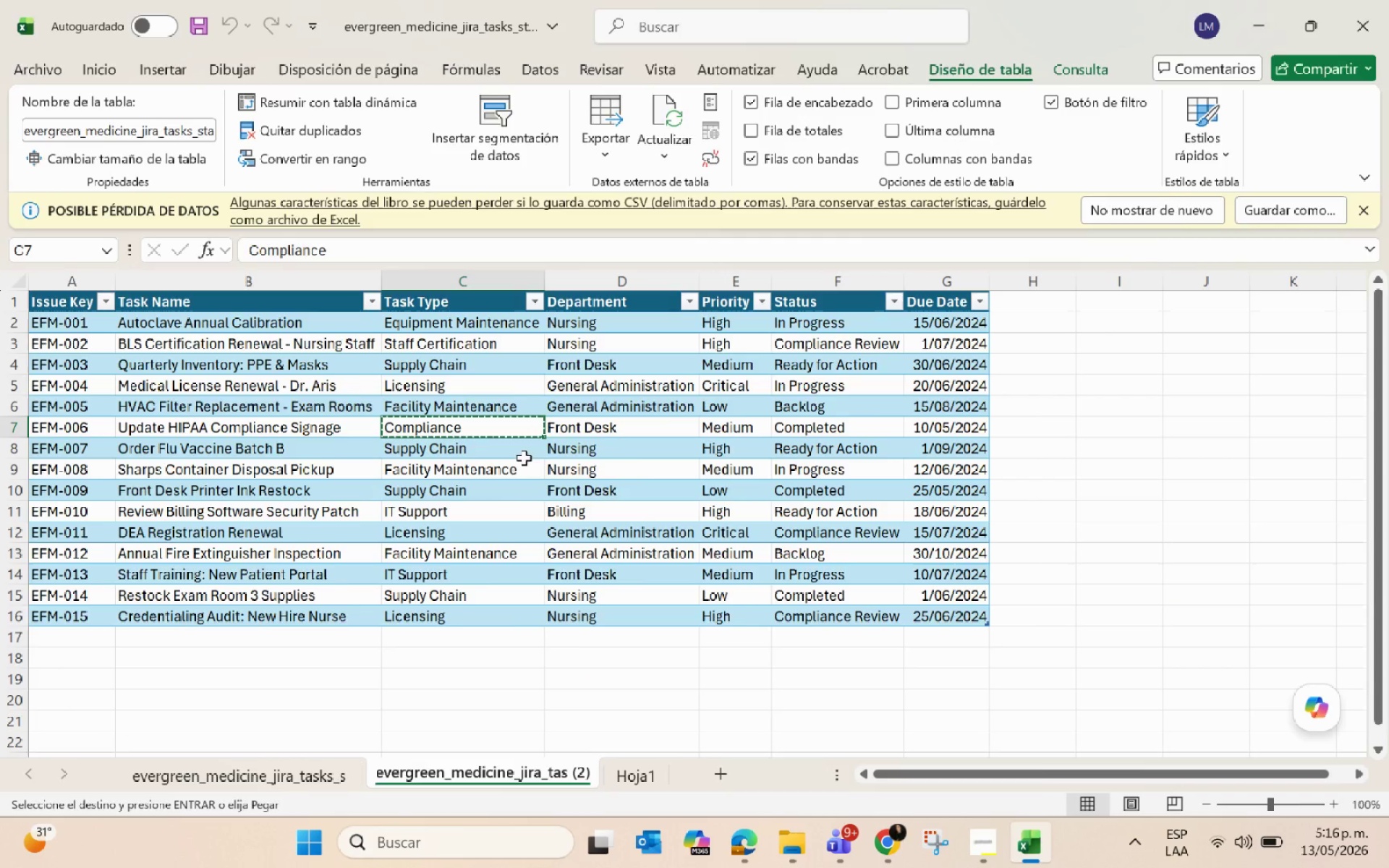 
key(Alt+Tab)
 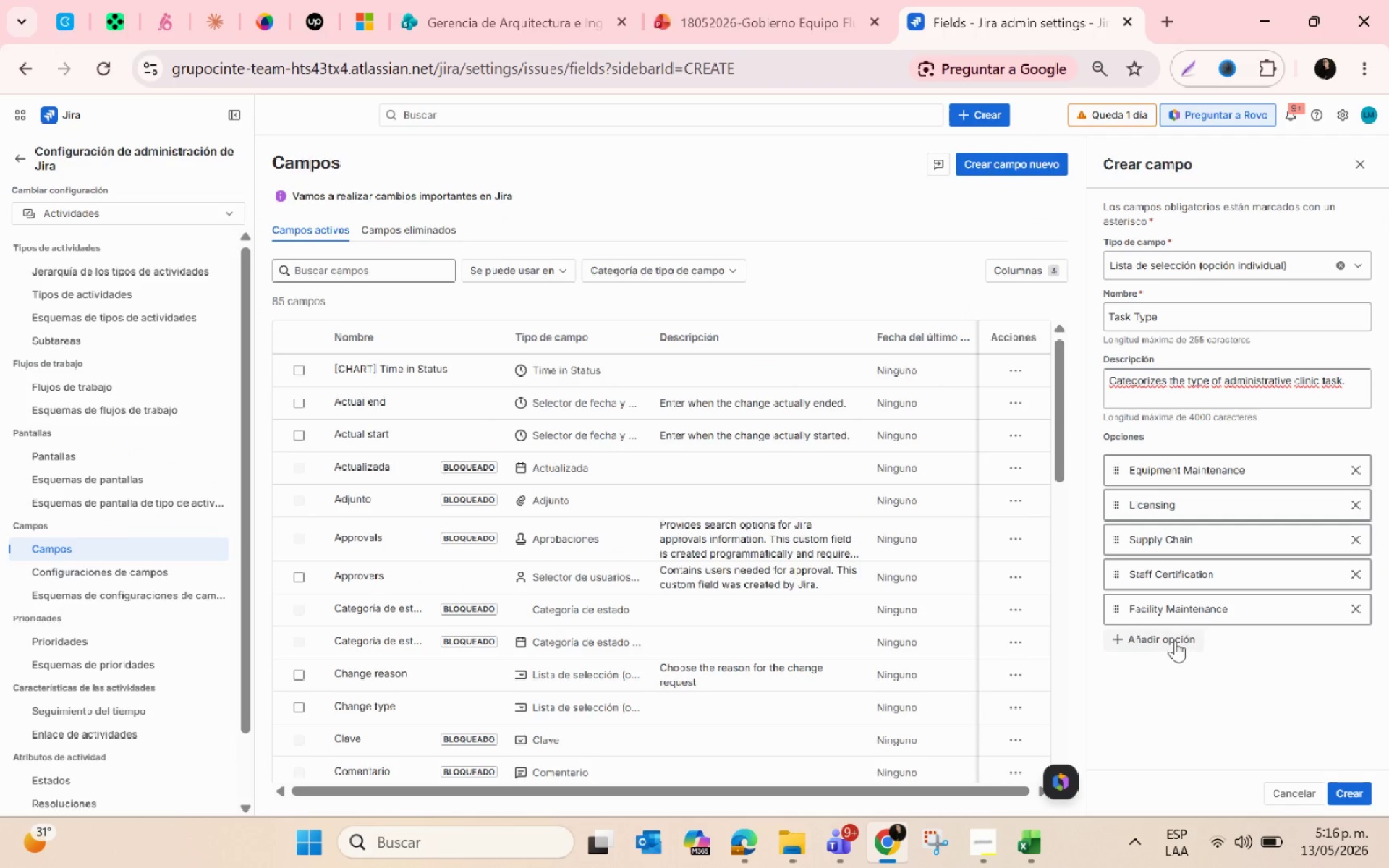 
left_click([1171, 639])
 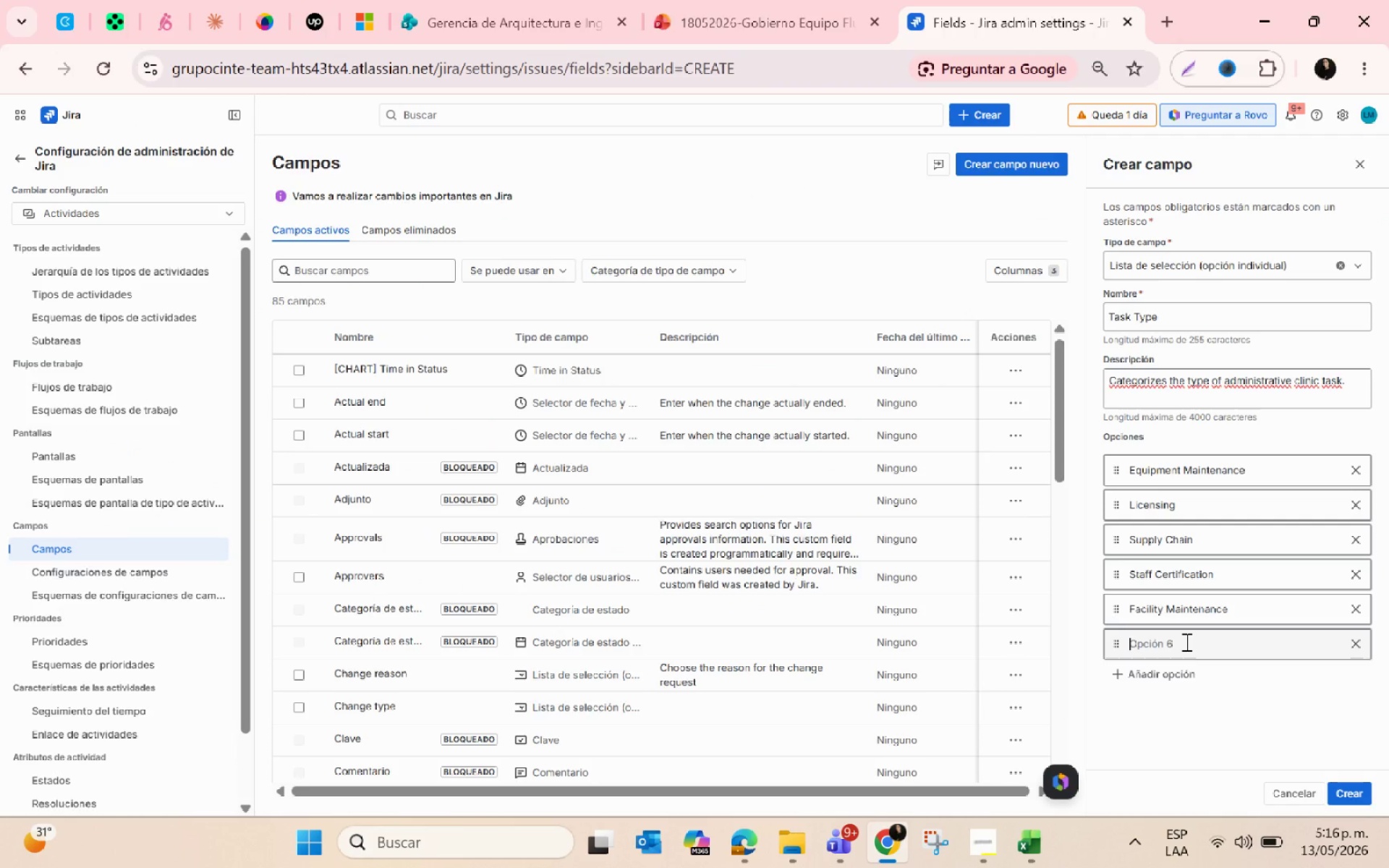 
key(Control+ControlLeft)
 